 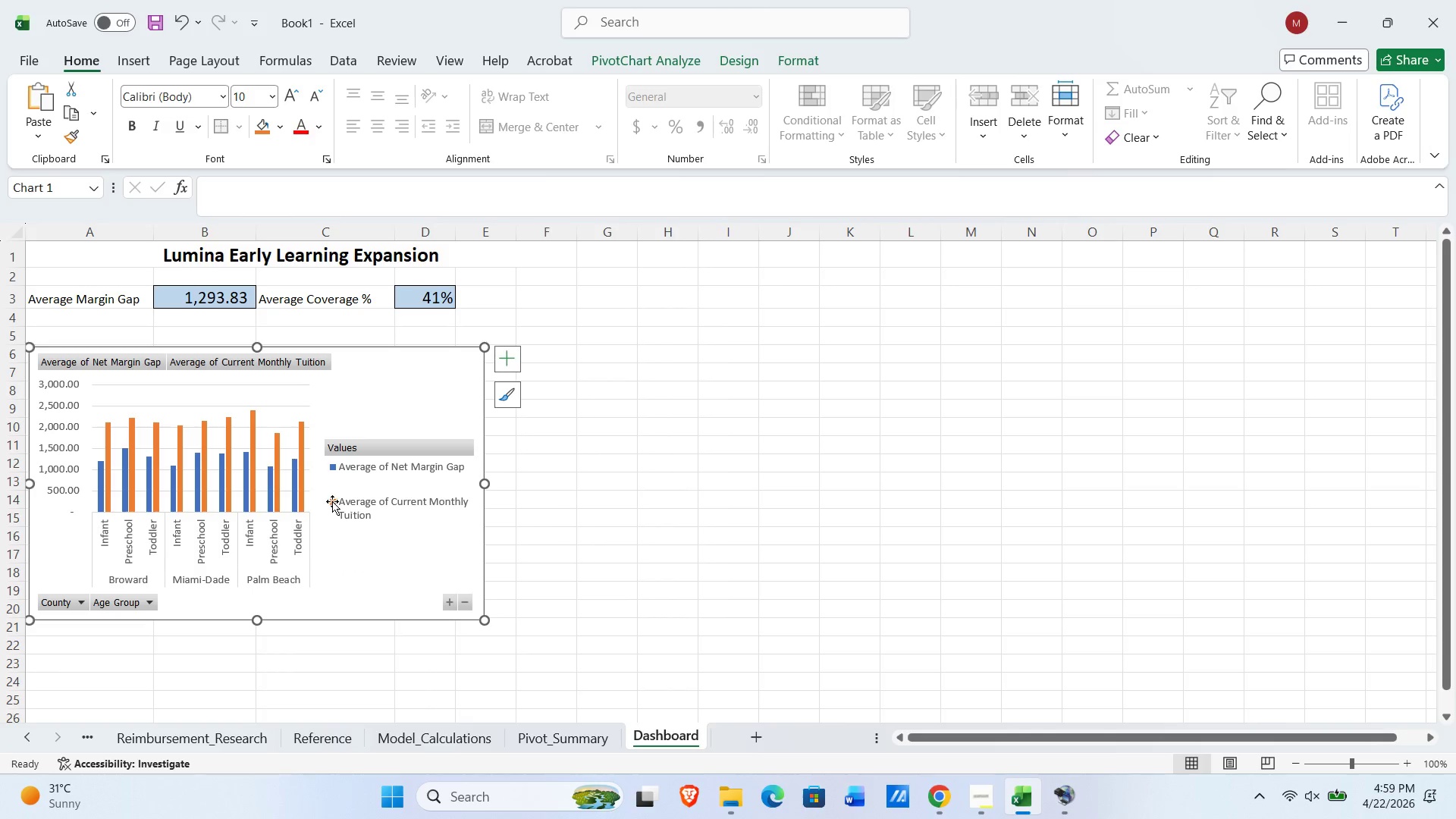 
mouse_move([317, 485])
 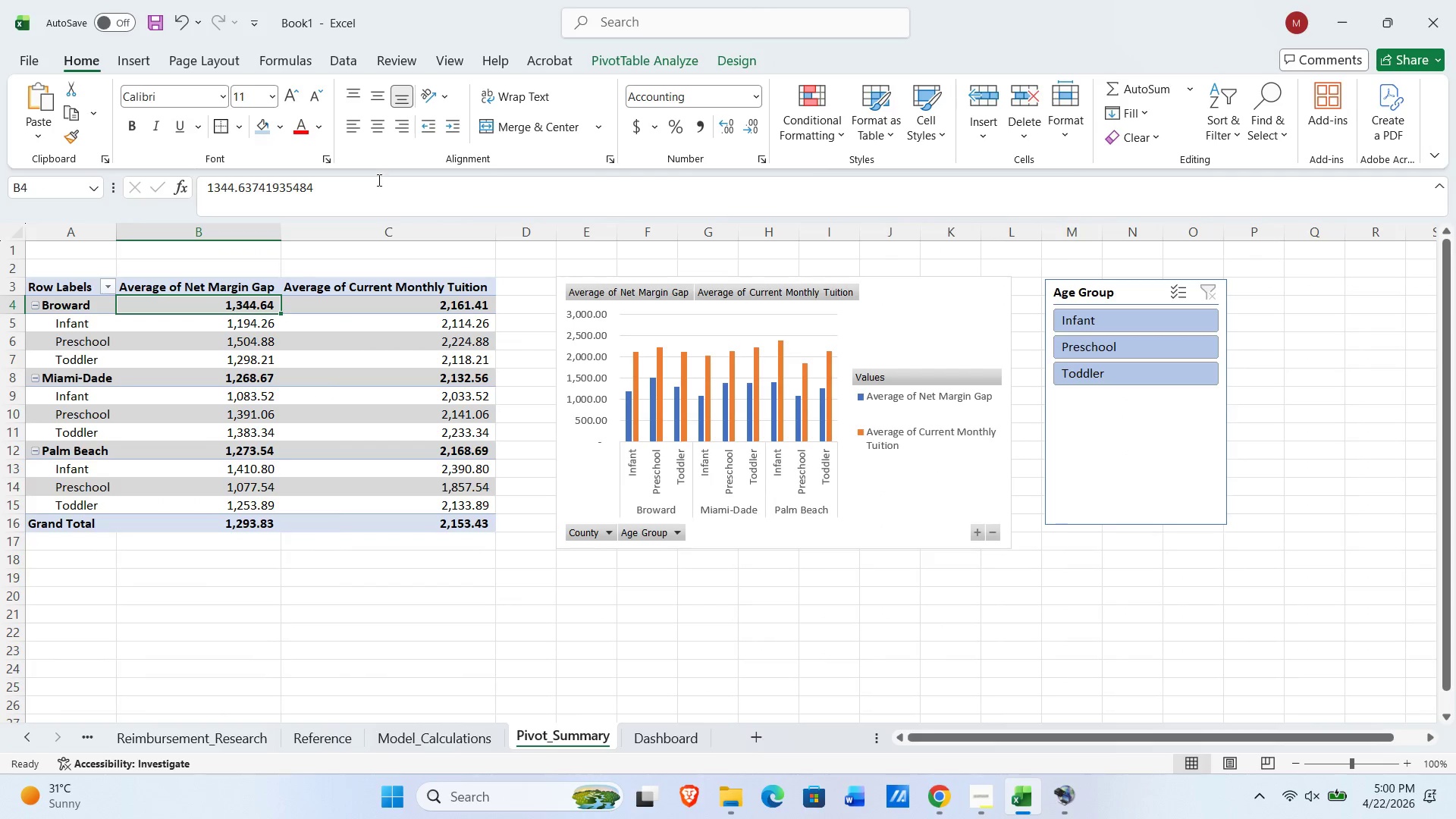 
wait(34.64)
 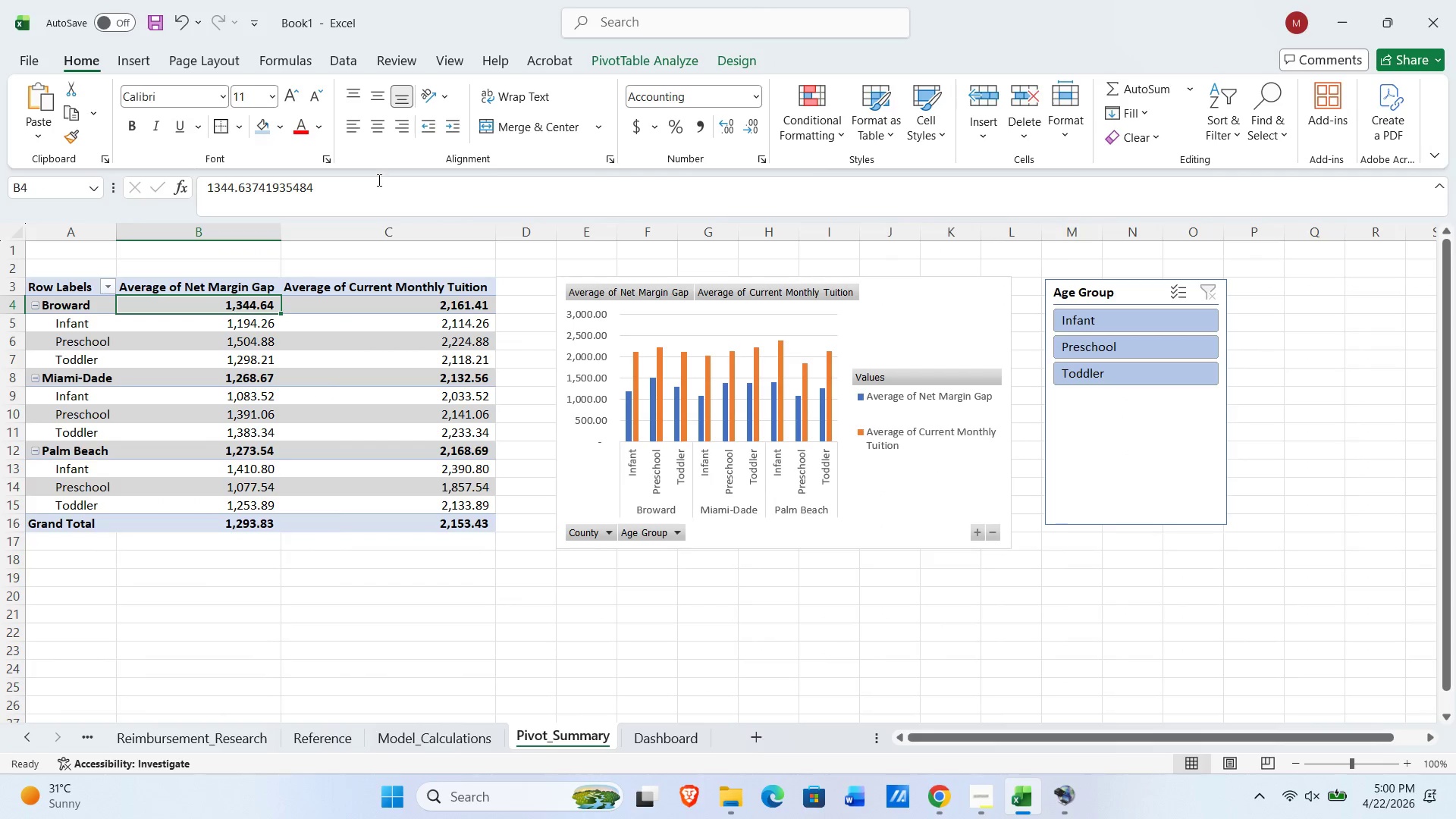 
left_click([311, 396])
 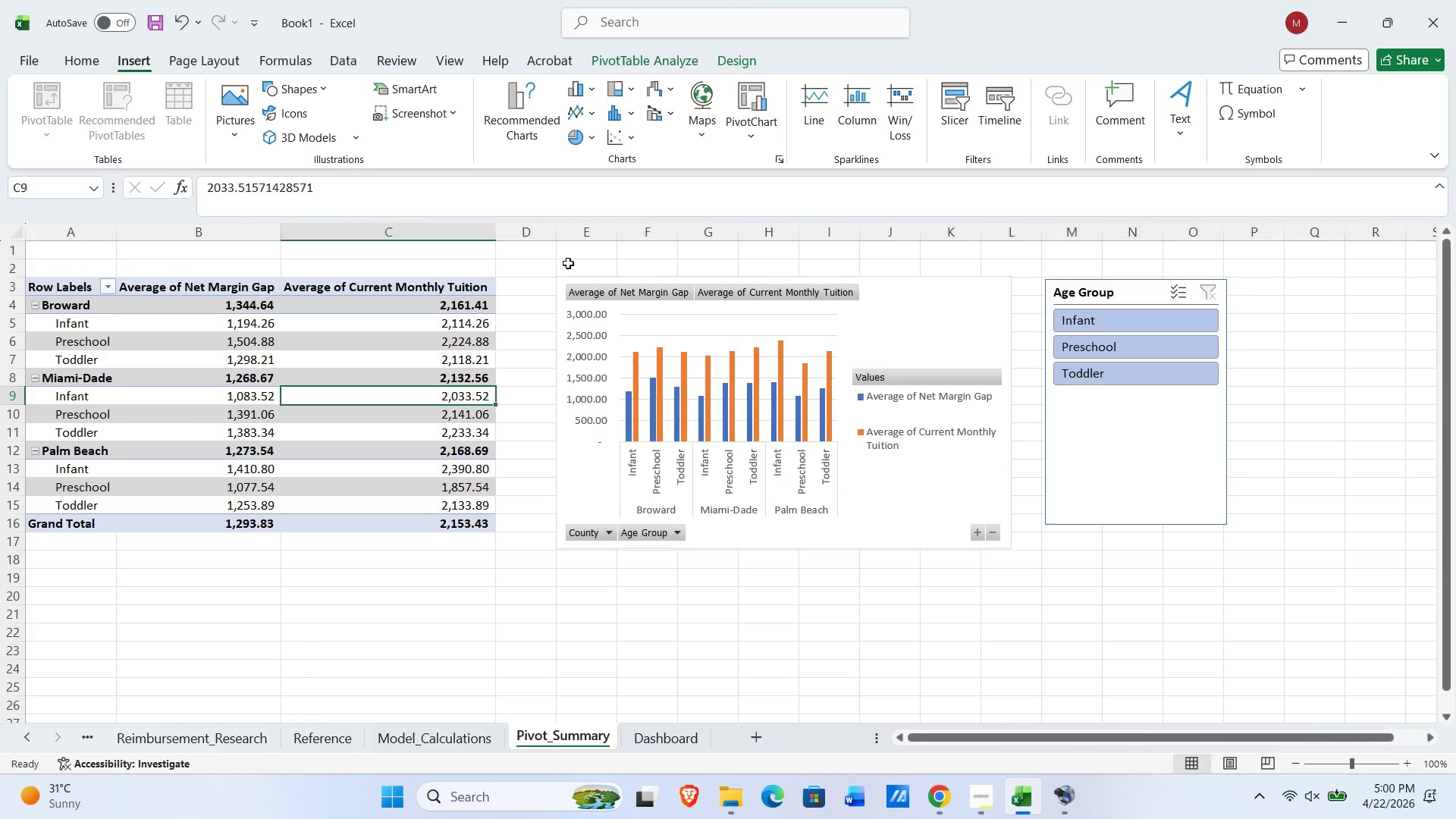 
wait(11.28)
 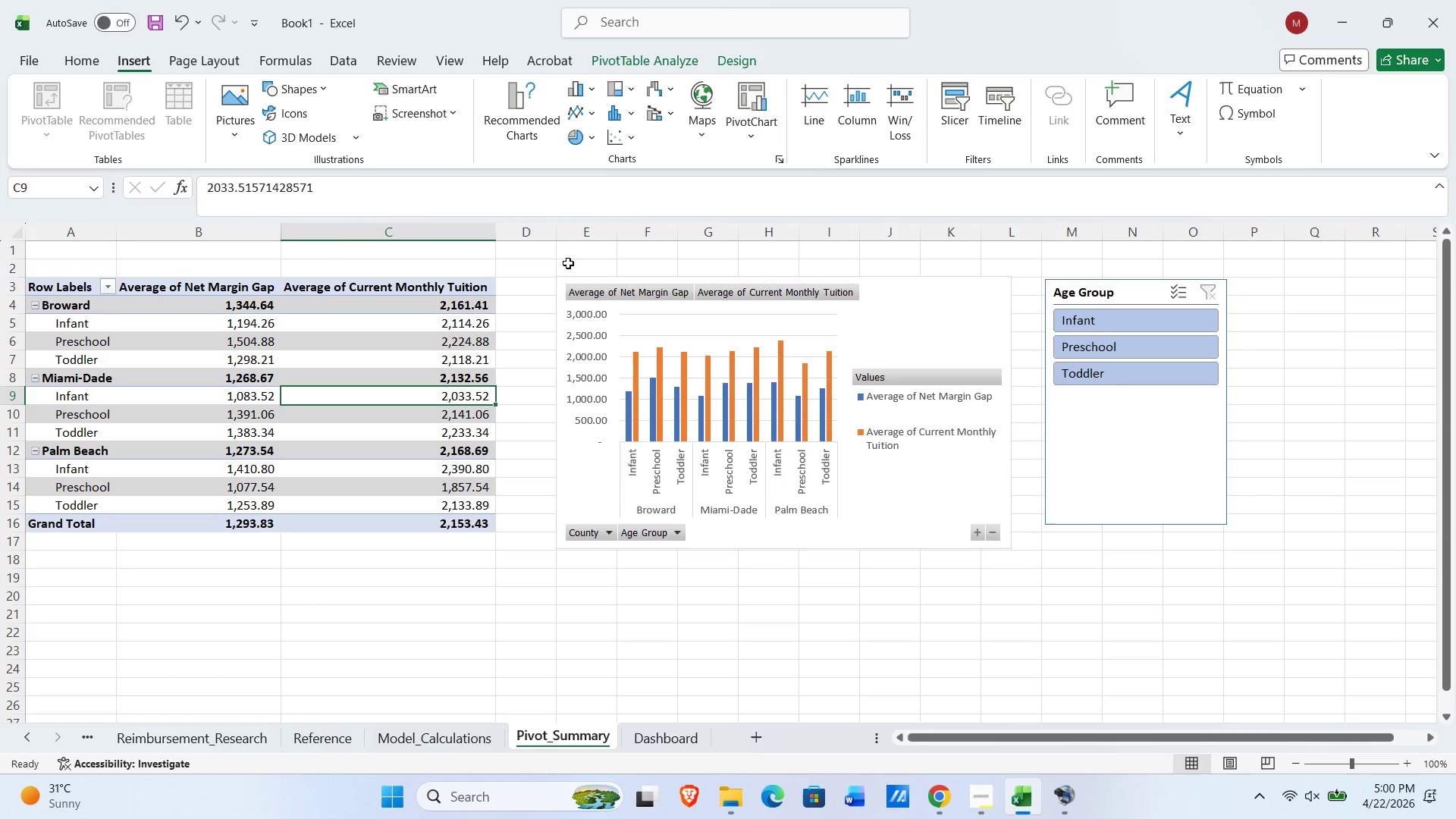 
left_click([187, 333])
 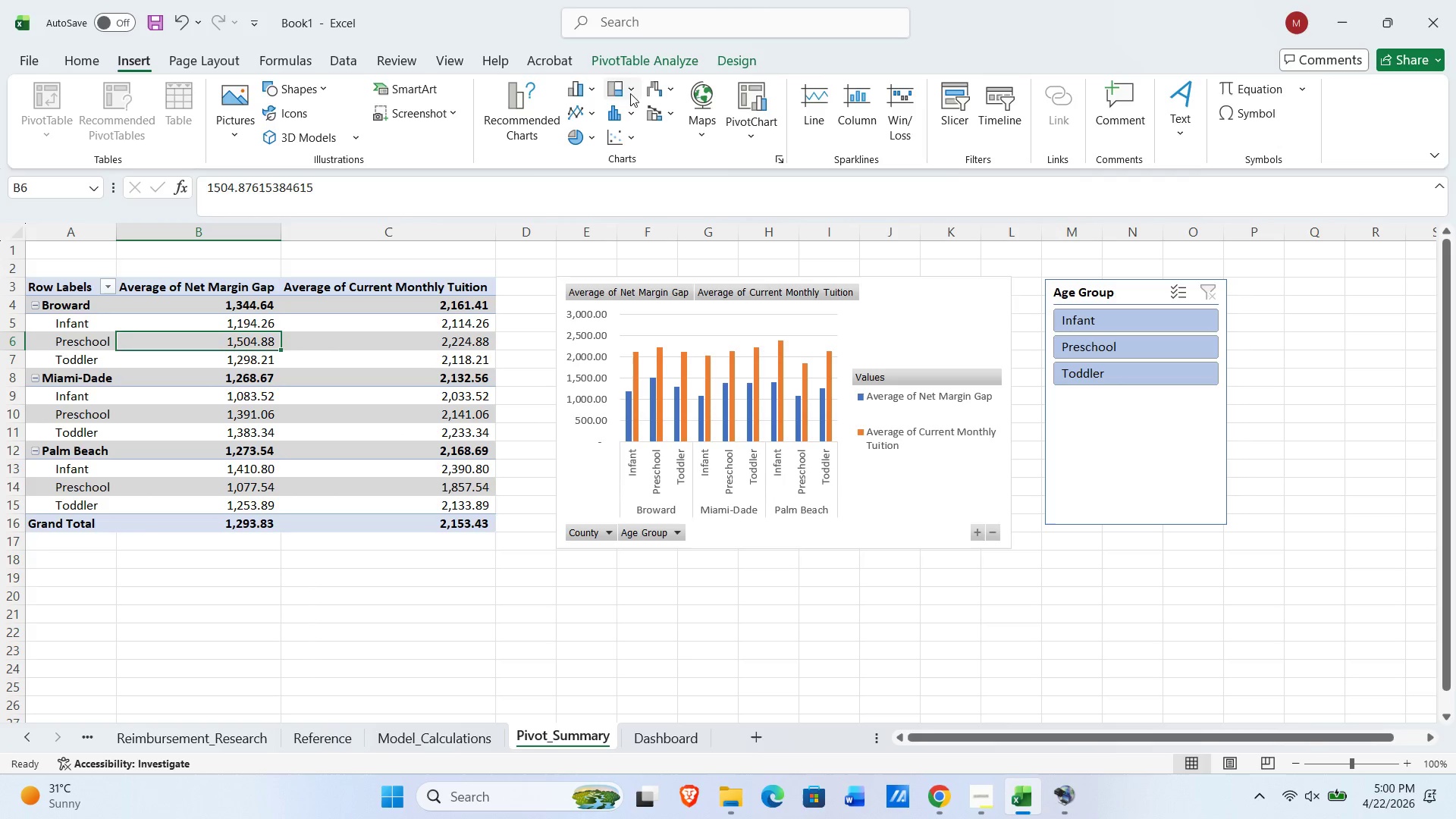 
left_click([594, 93])
 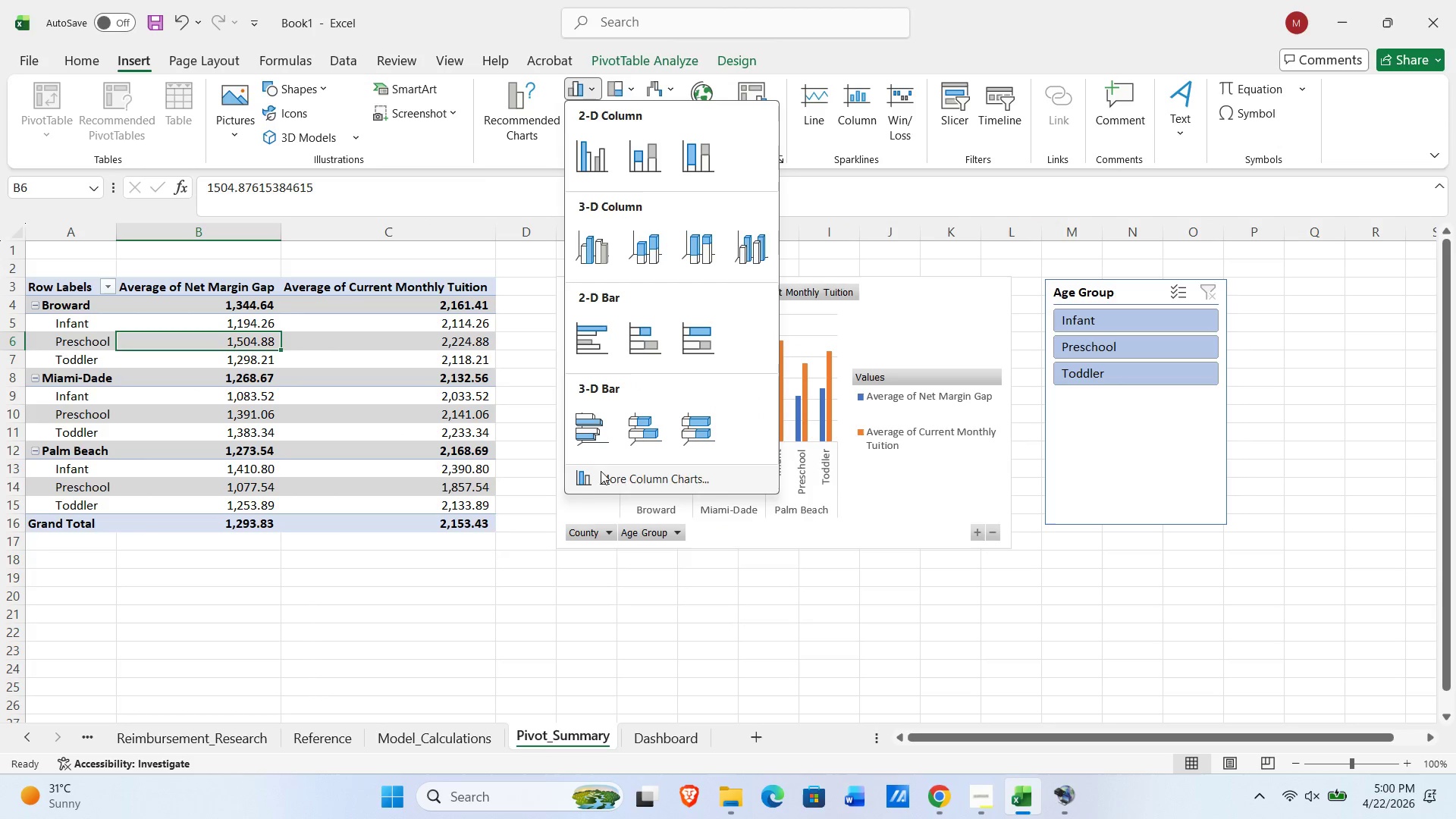 
left_click([598, 479])
 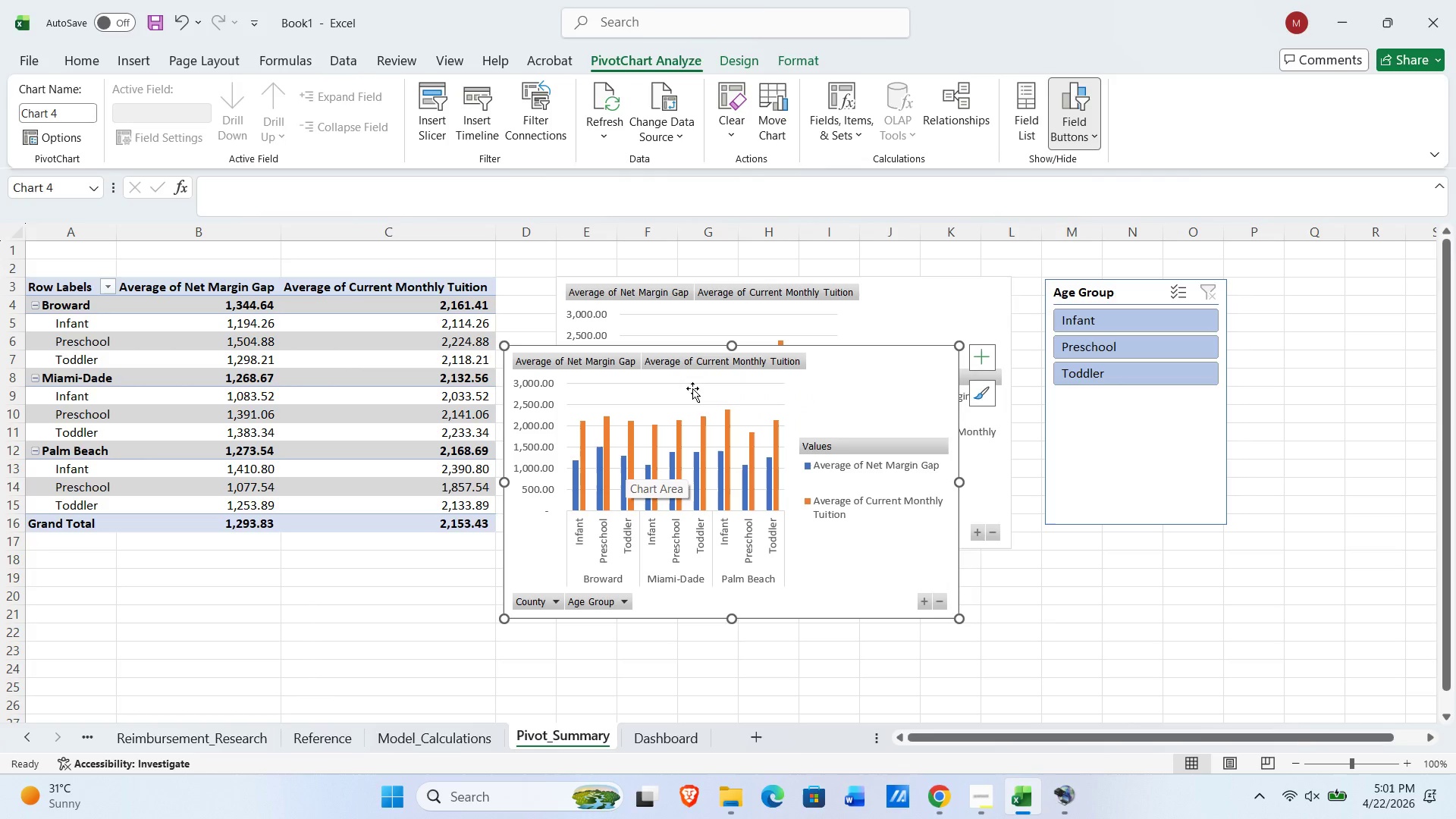 
left_click([693, 384])
 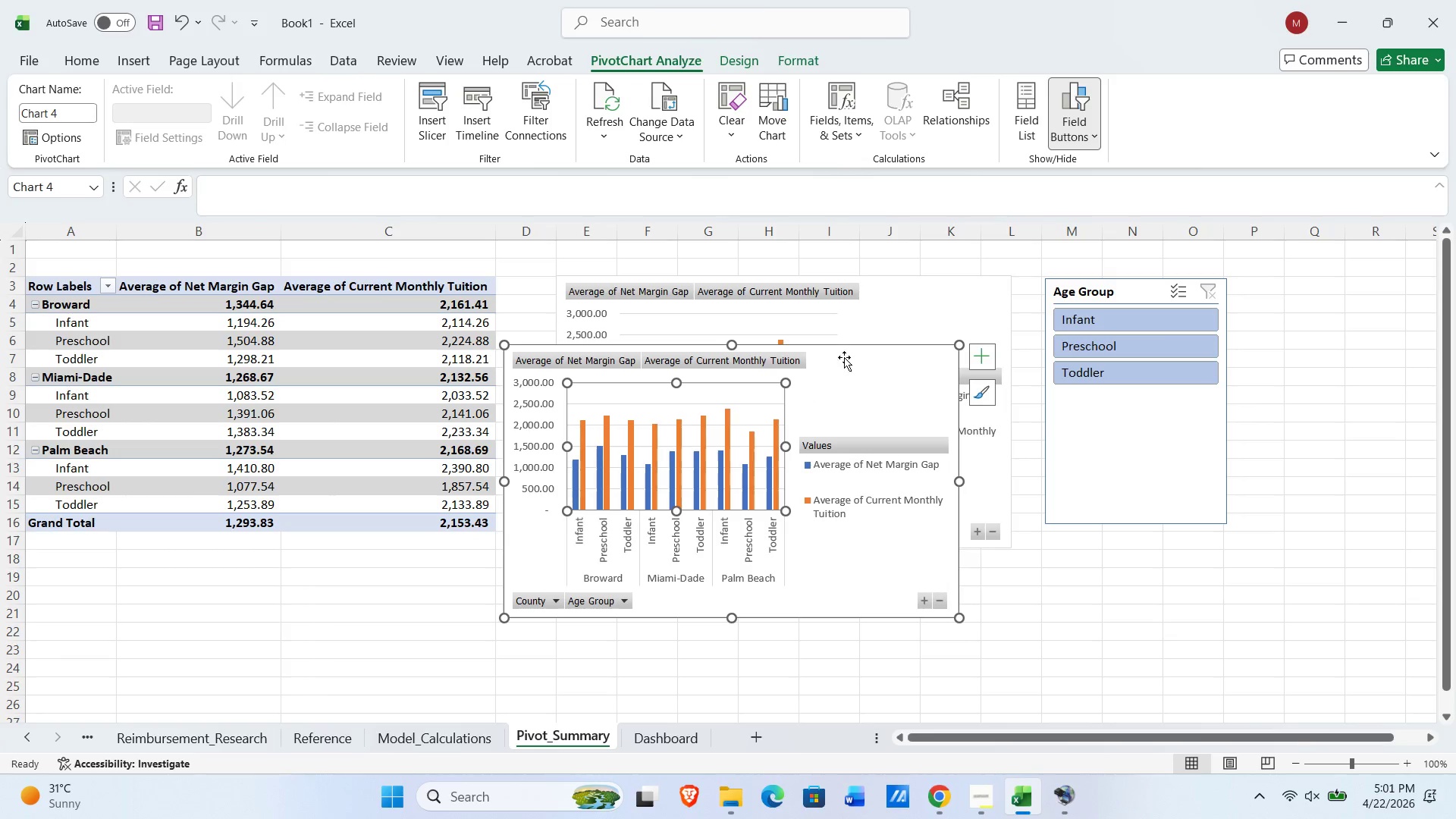 
left_click([865, 393])
 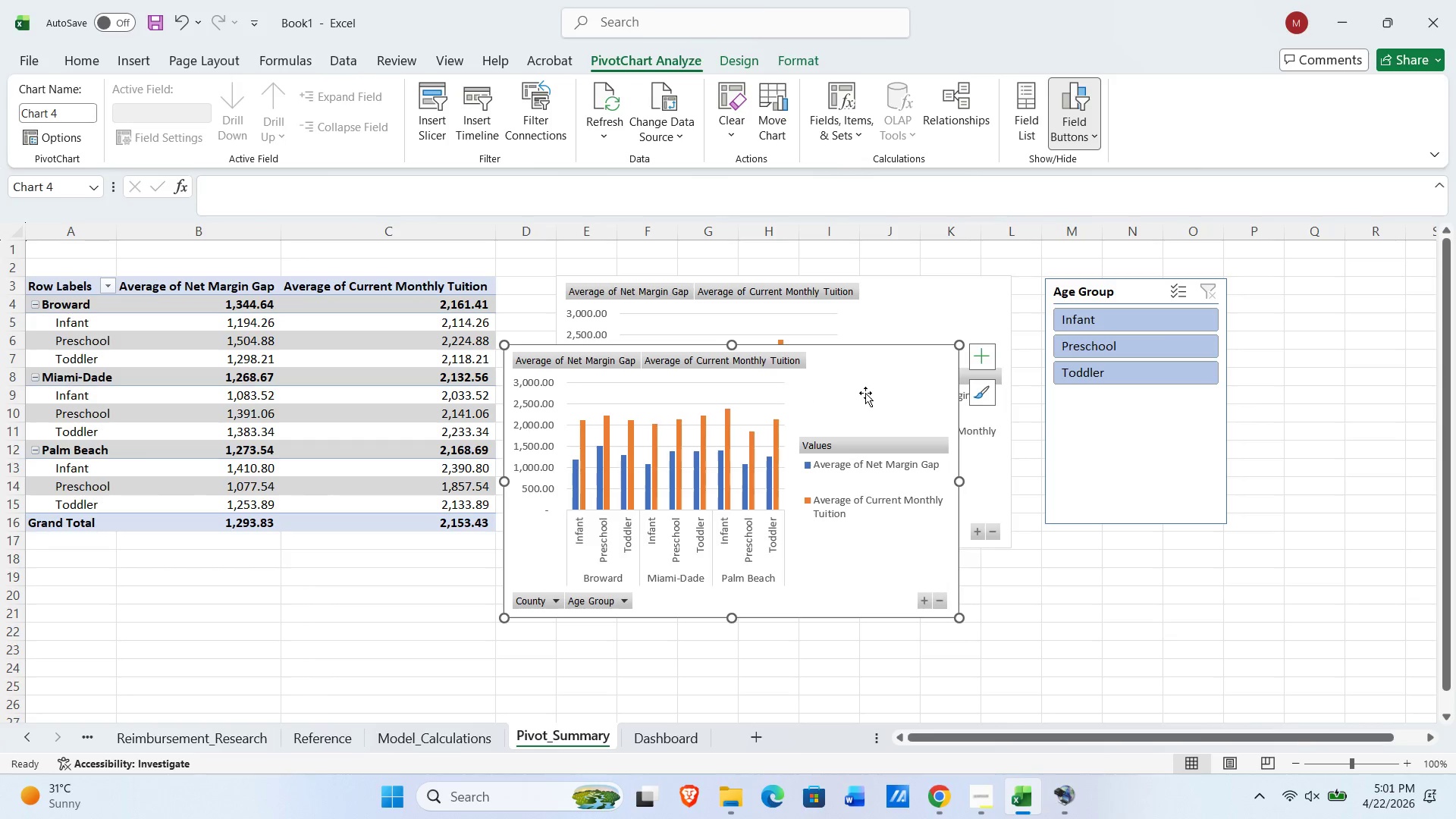 
key(Control+X)
 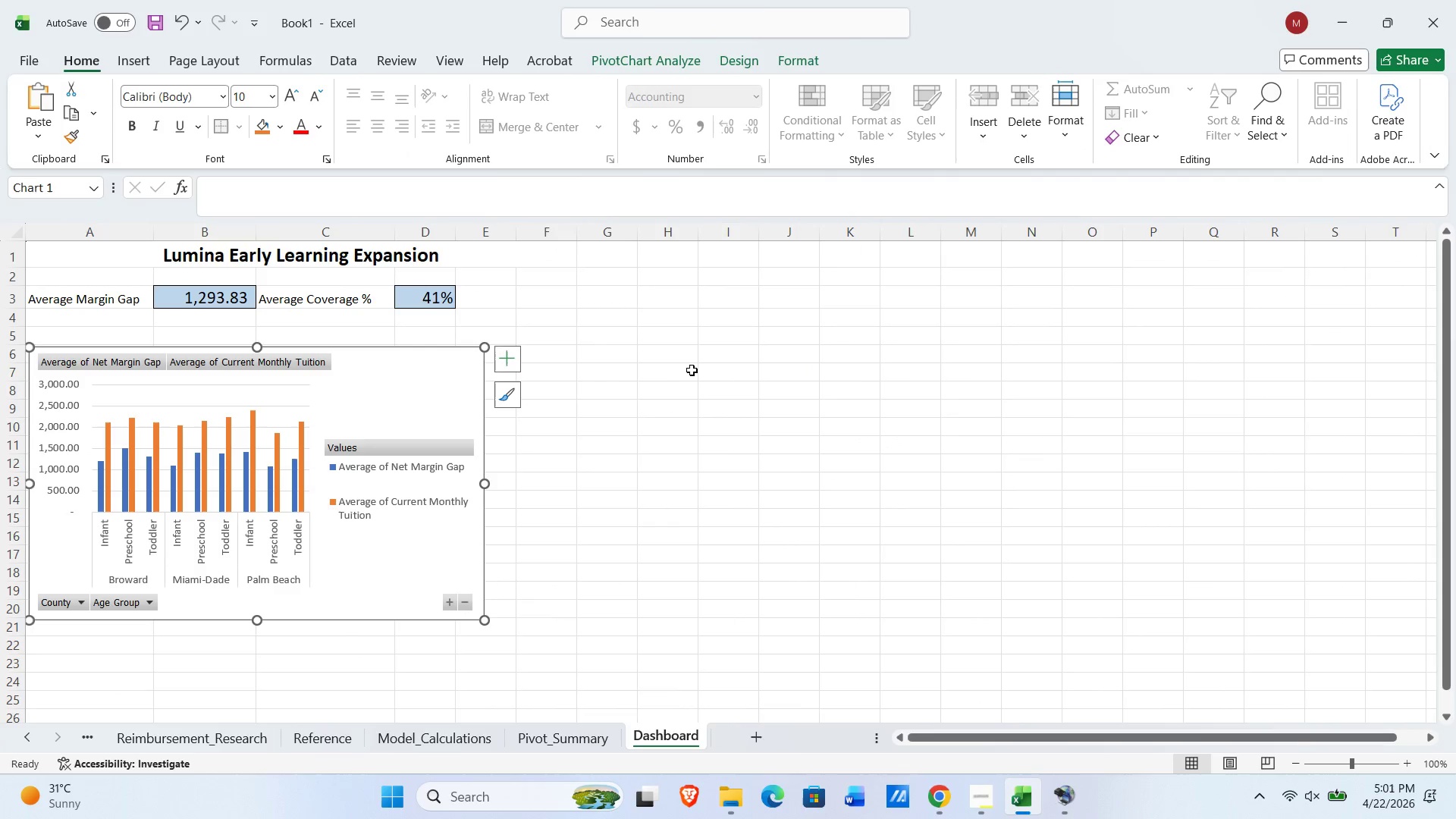 
left_click([676, 359])
 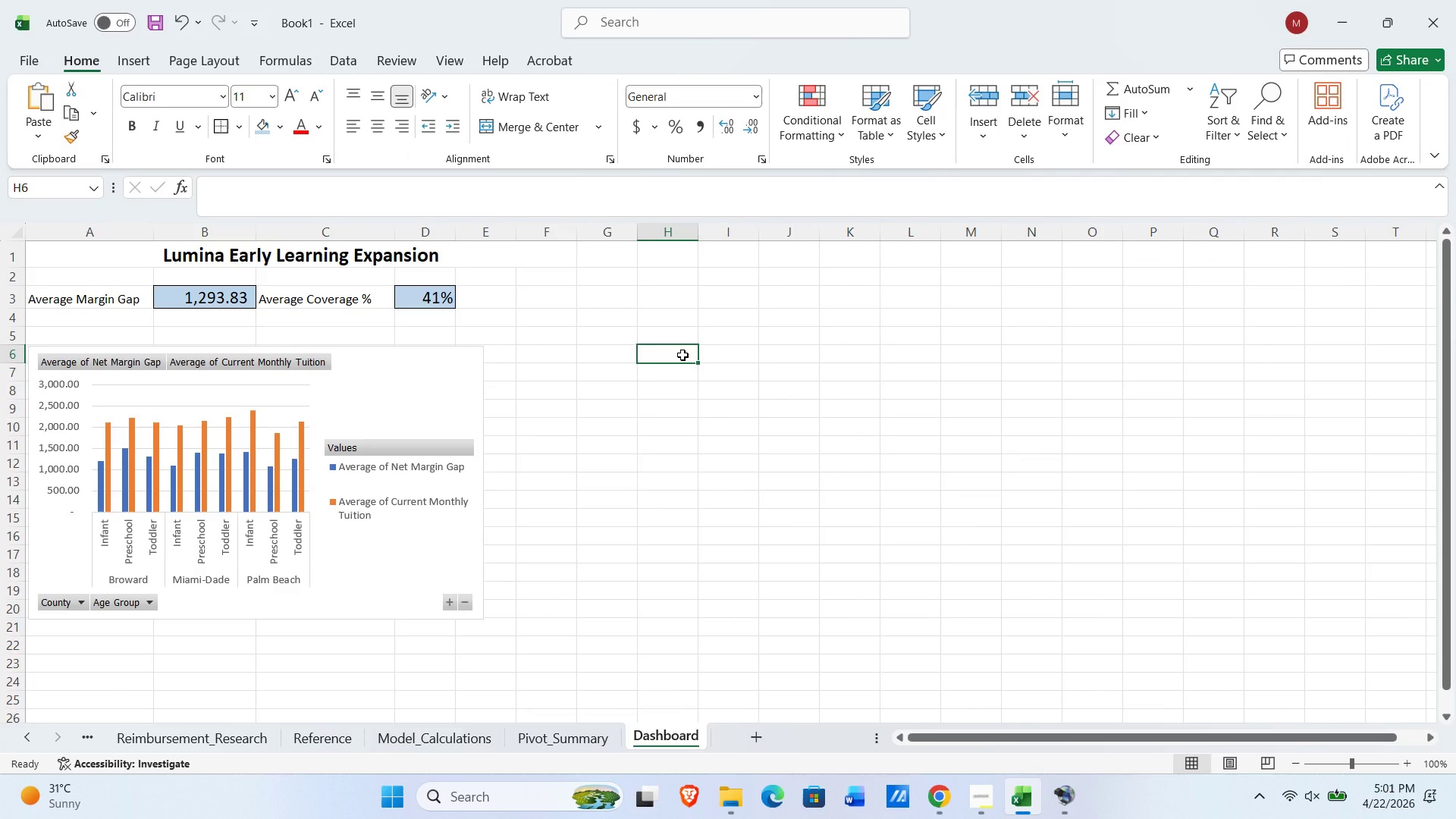 
key(Control+ControlLeft)
 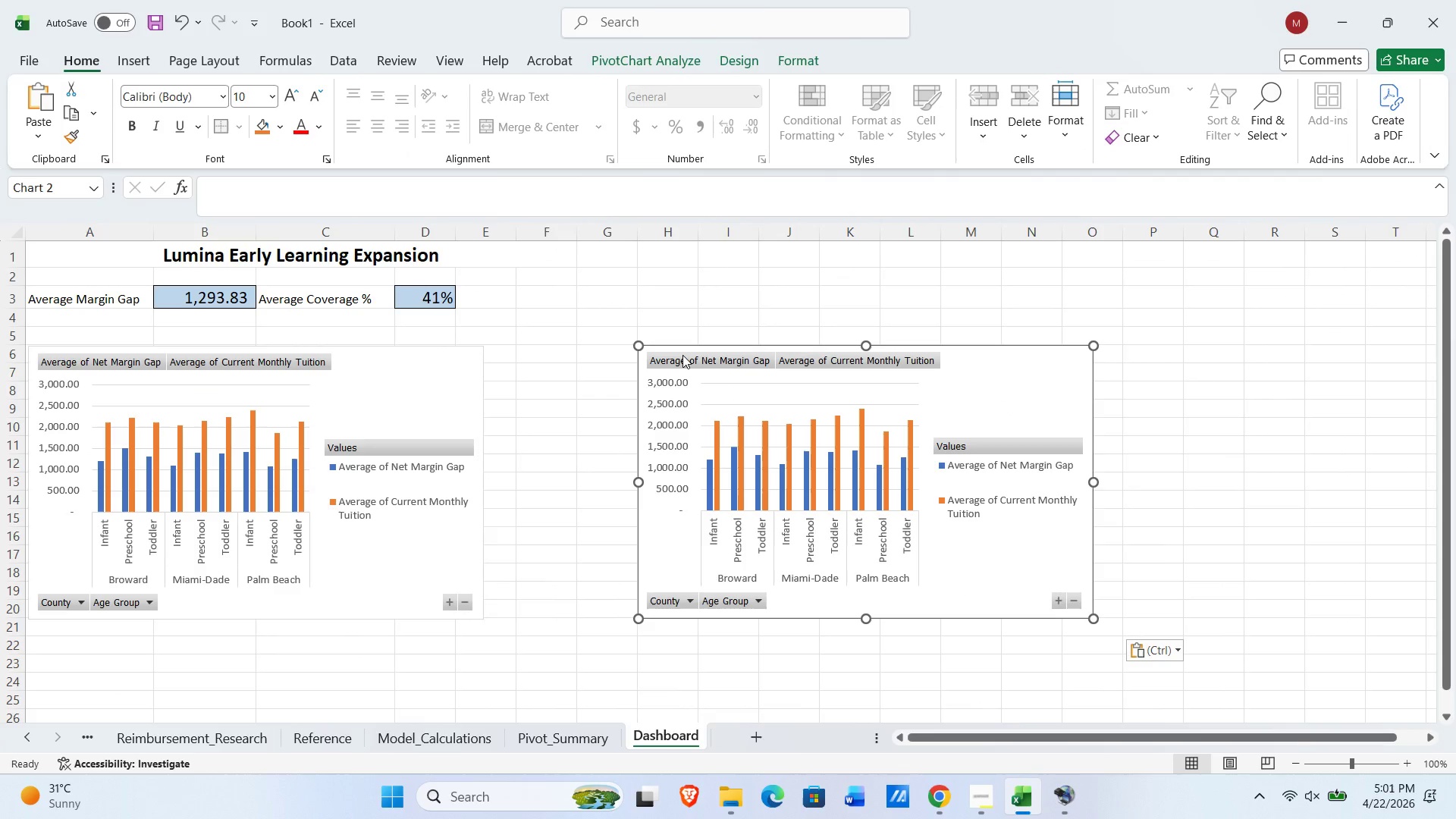 
key(Control+V)
 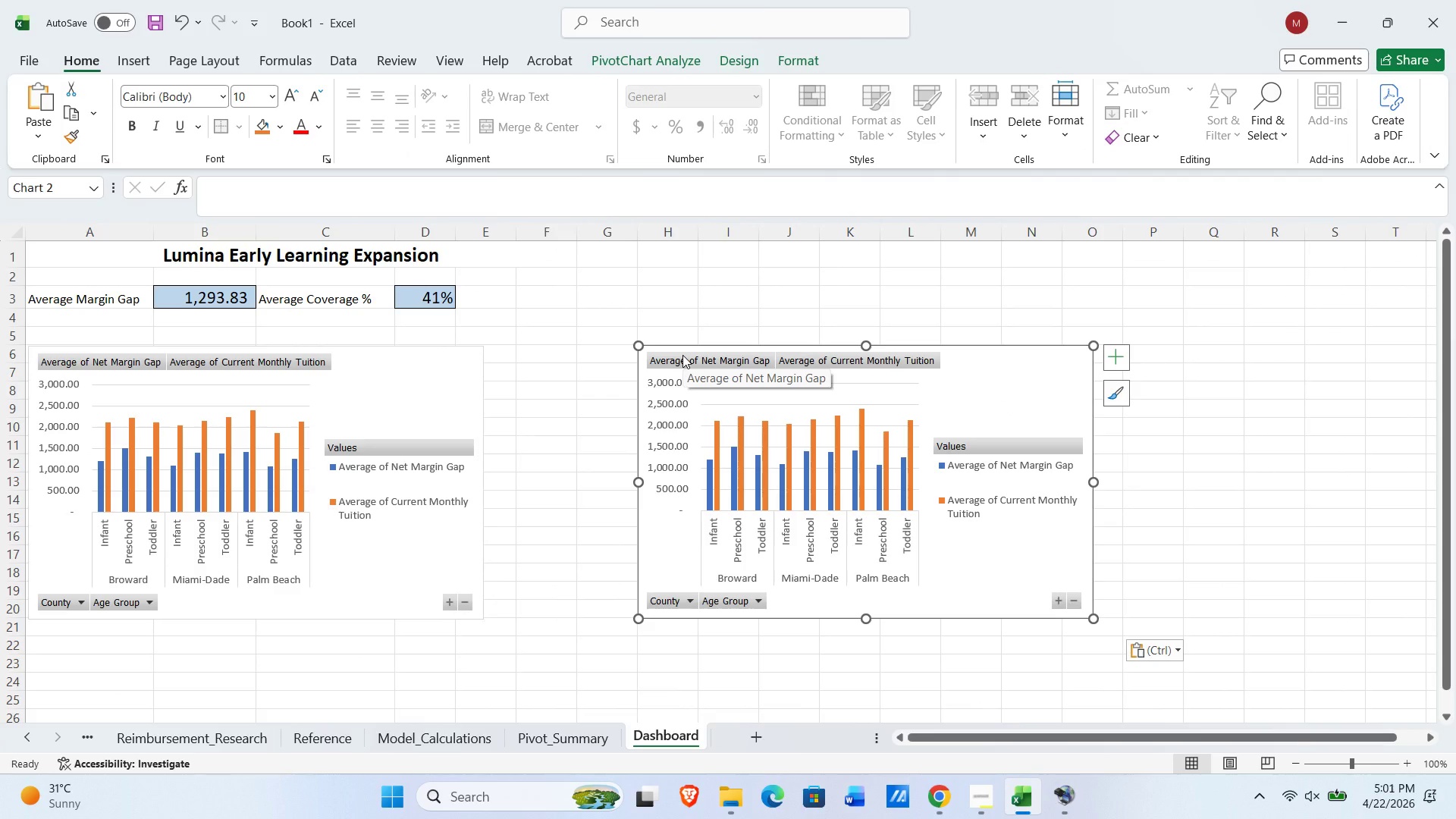 
wait(10.06)
 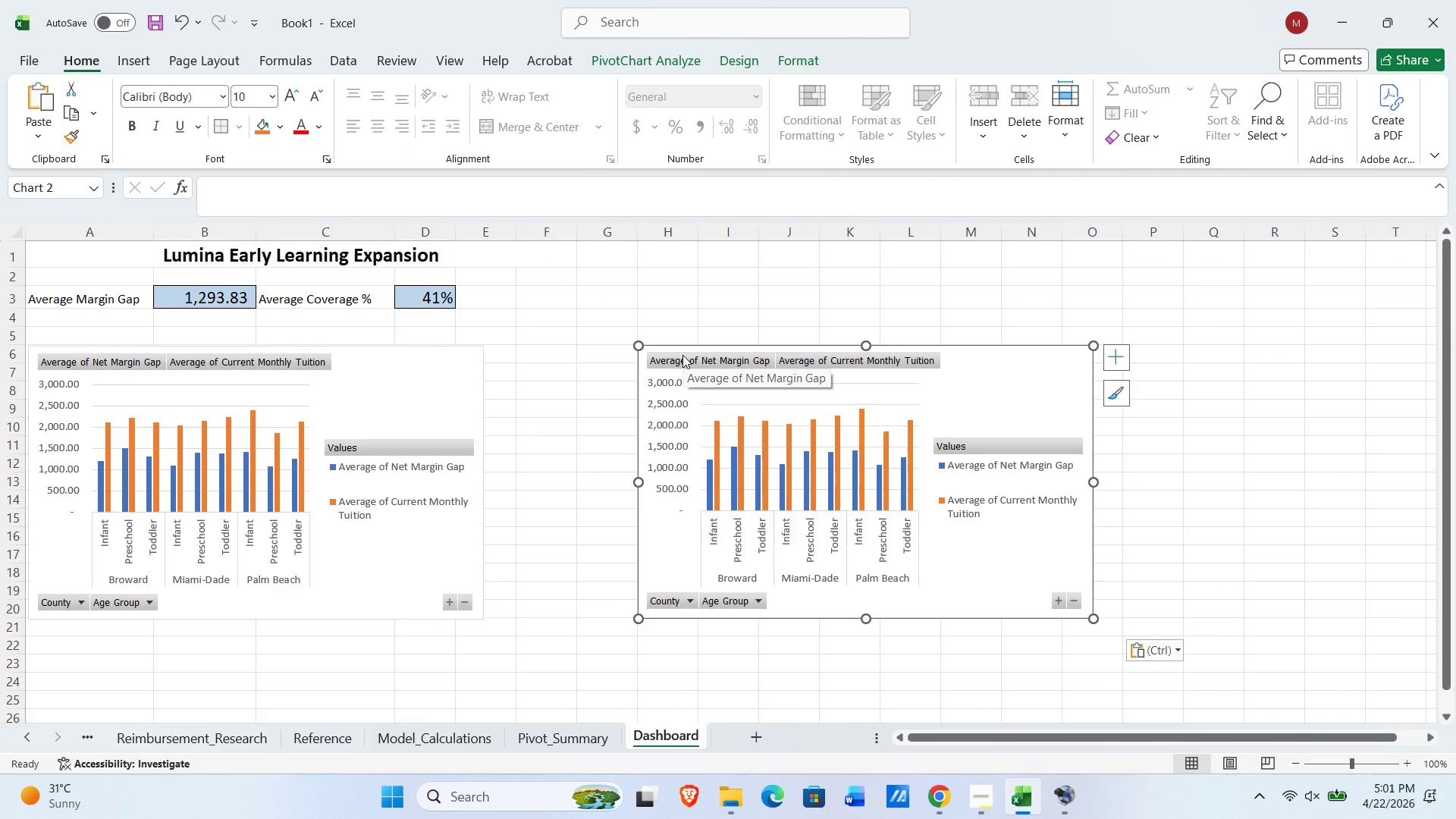 
scroll: coordinate [645, 416], scroll_direction: down, amount: 5.0
 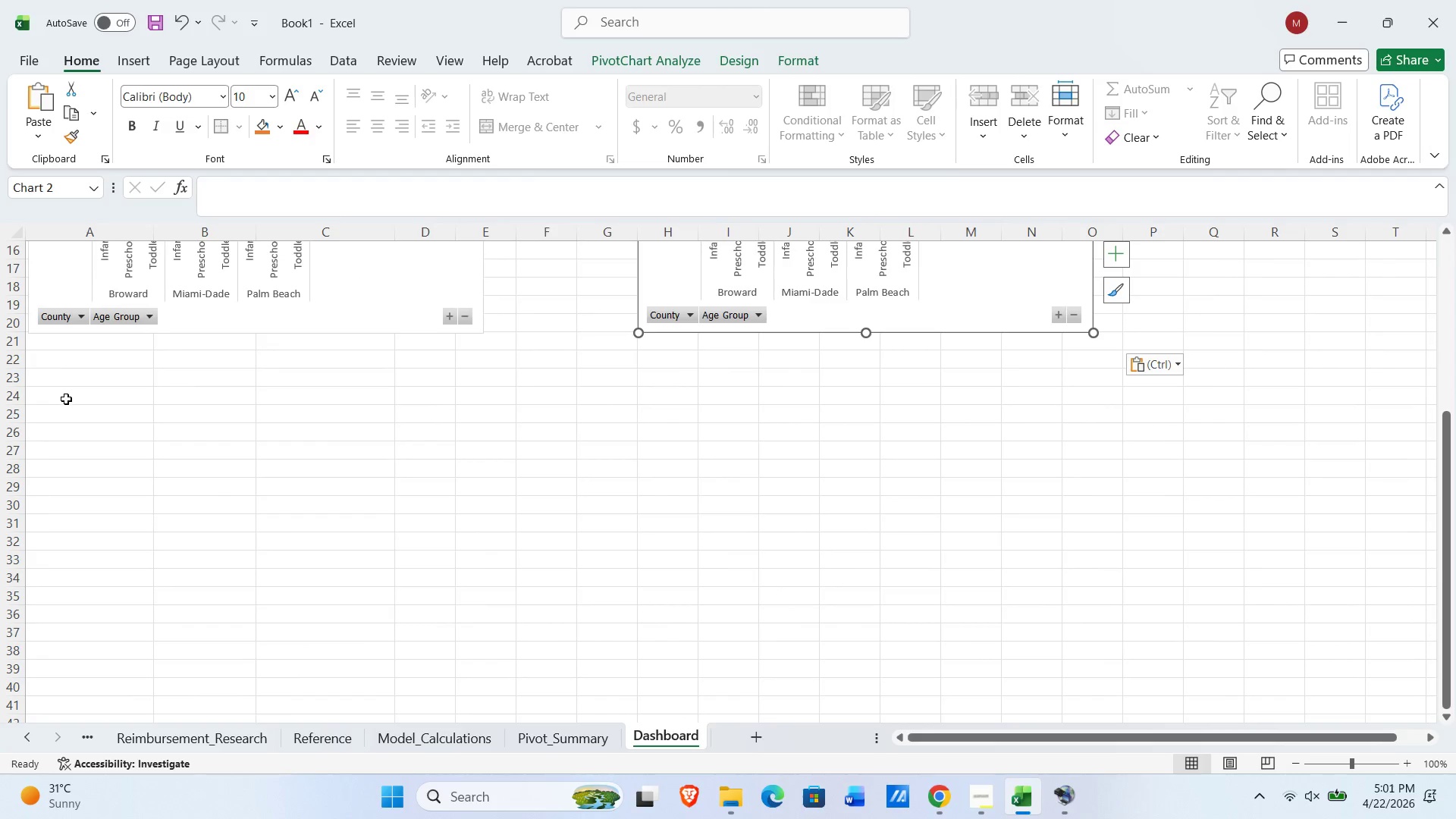 
left_click([66, 399])
 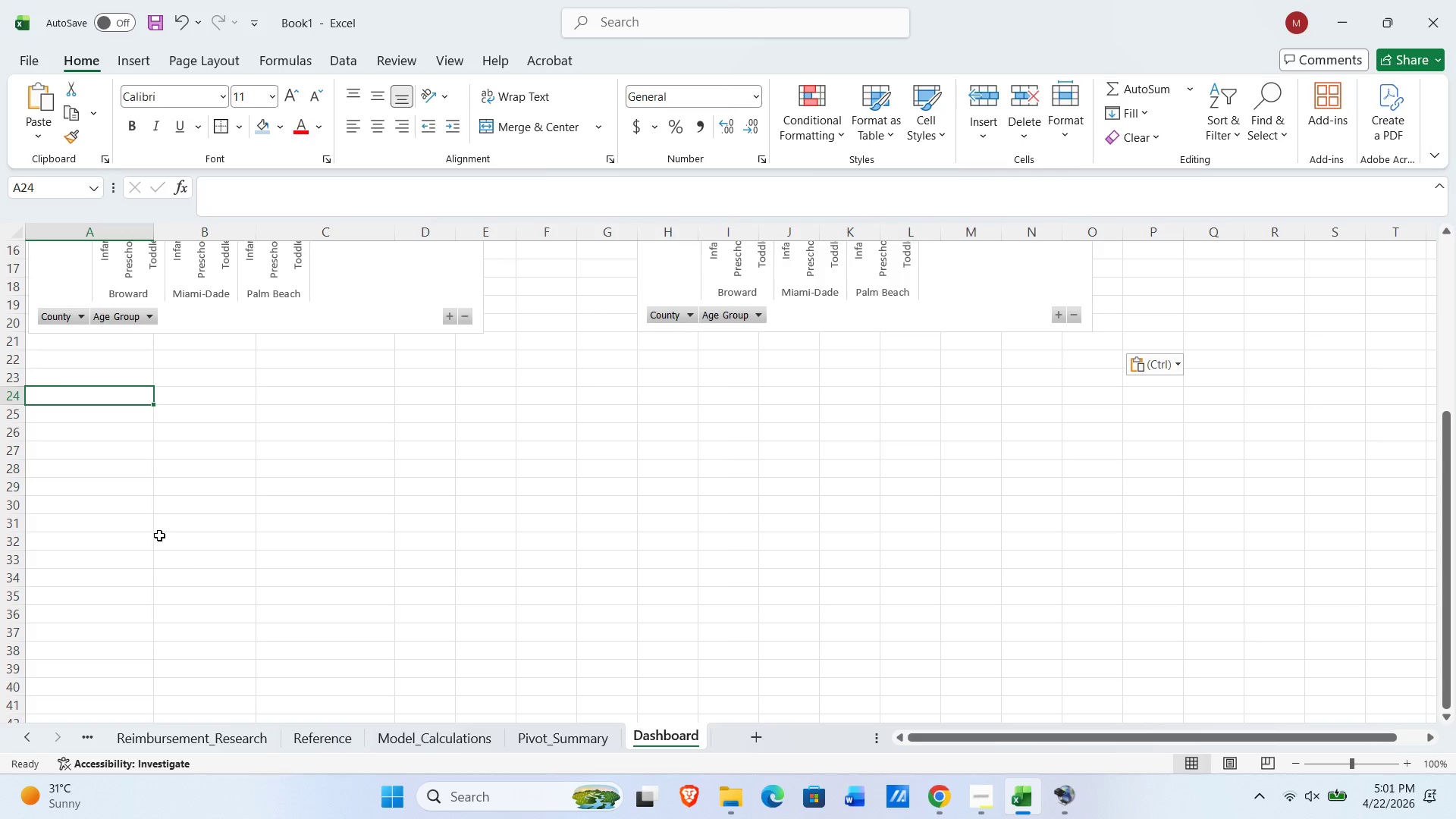 
left_click([535, 741])
 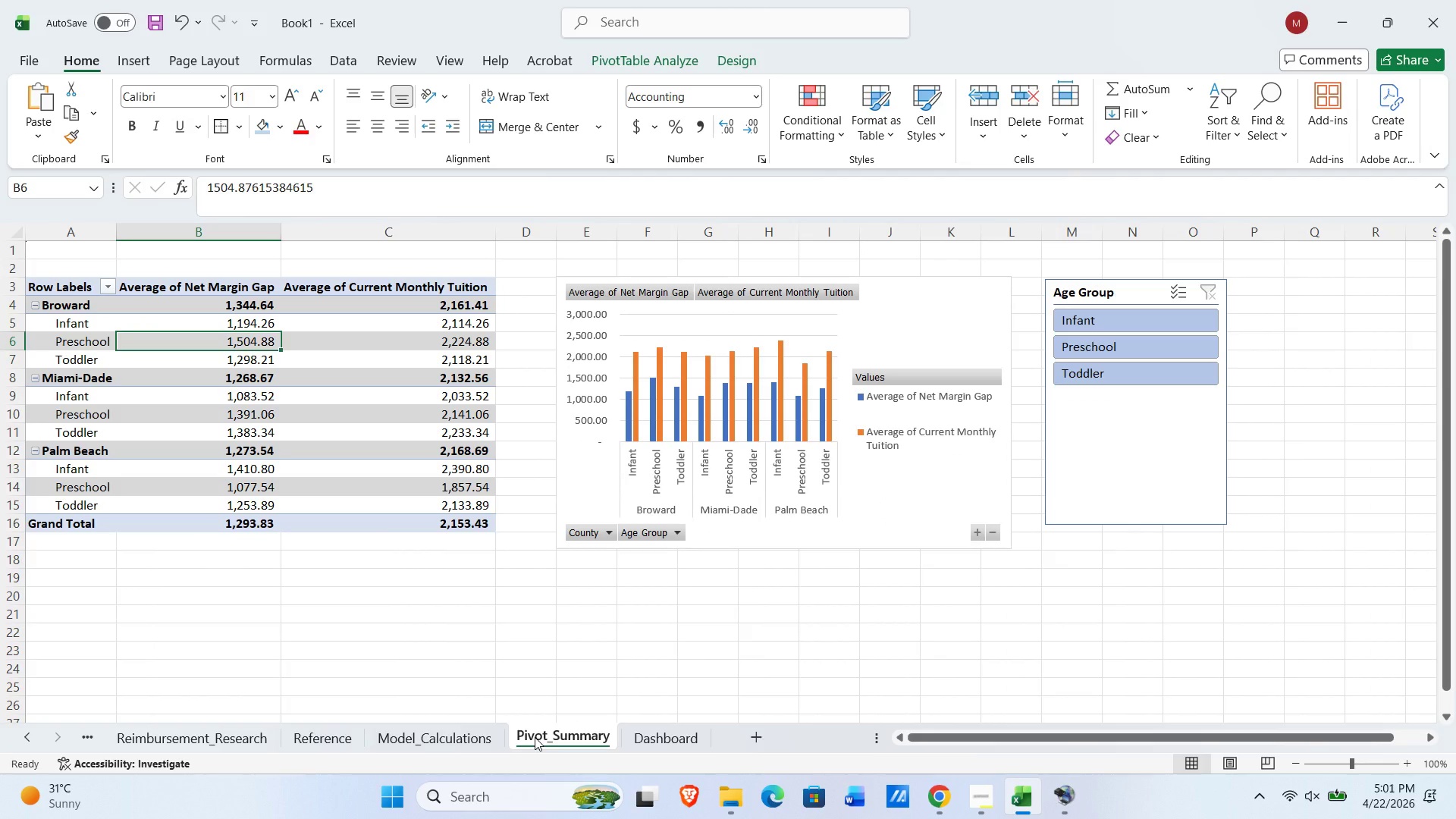 
wait(5.31)
 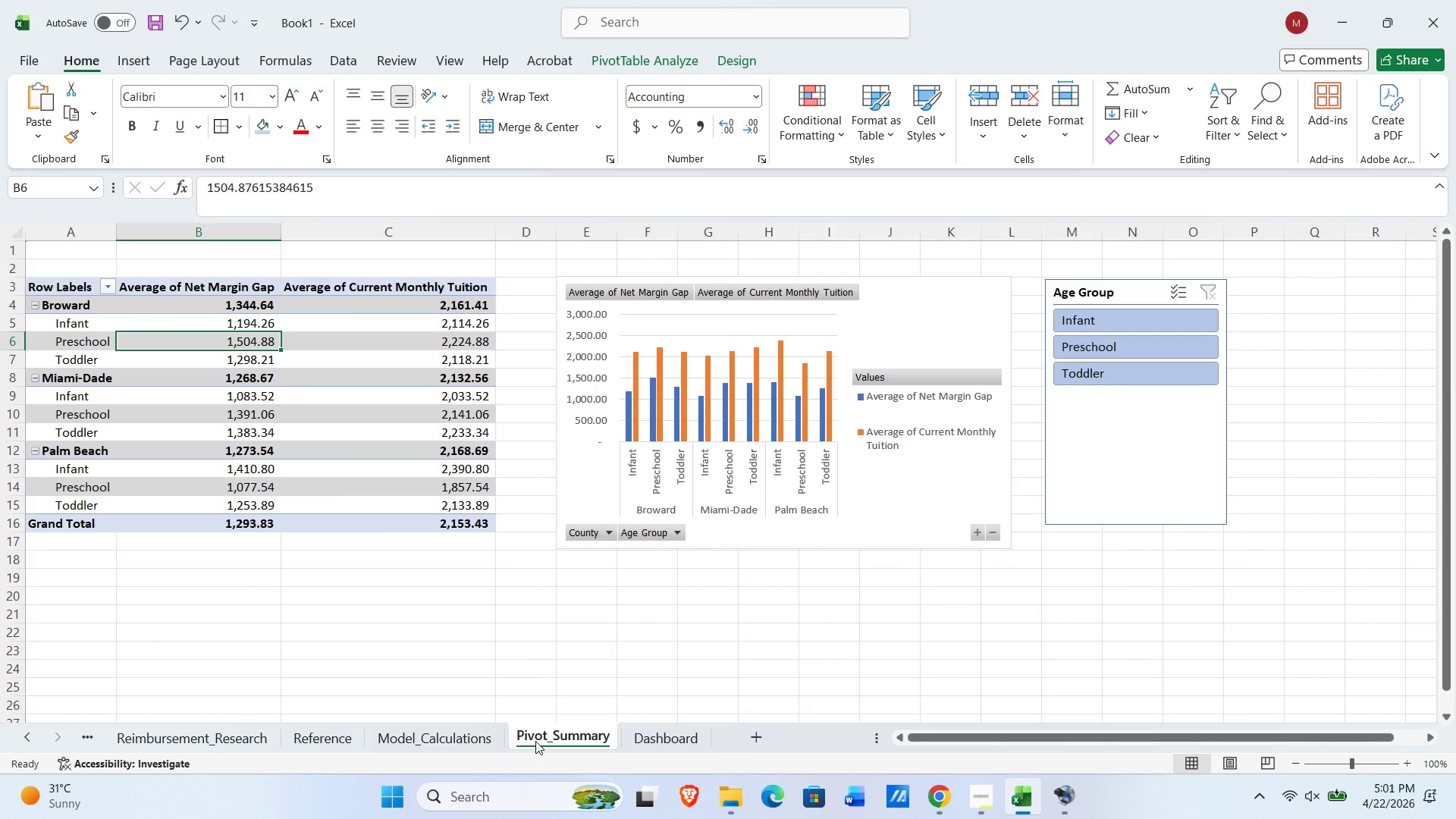 
left_click([335, 325])
 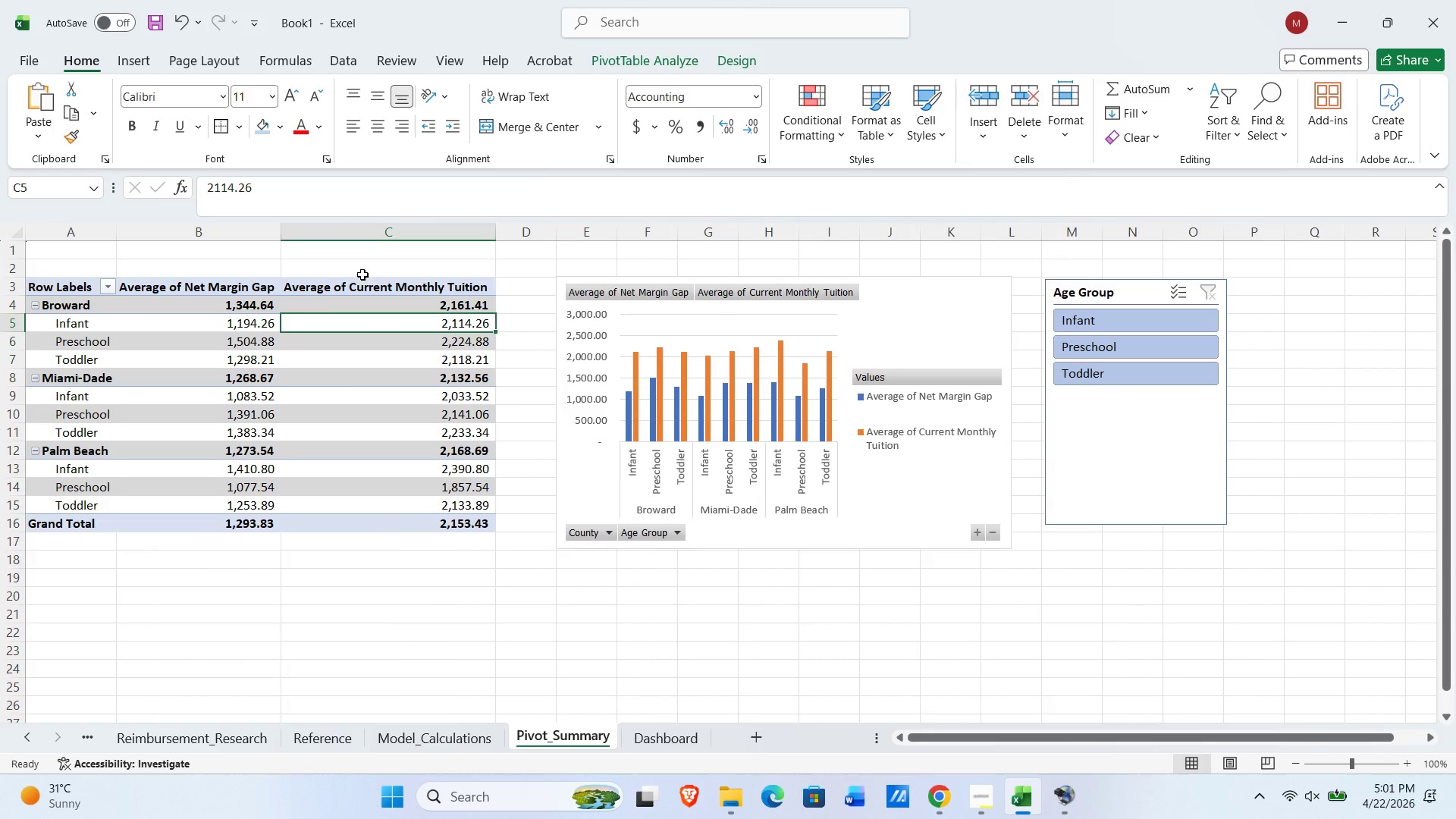 
left_click([130, 53])
 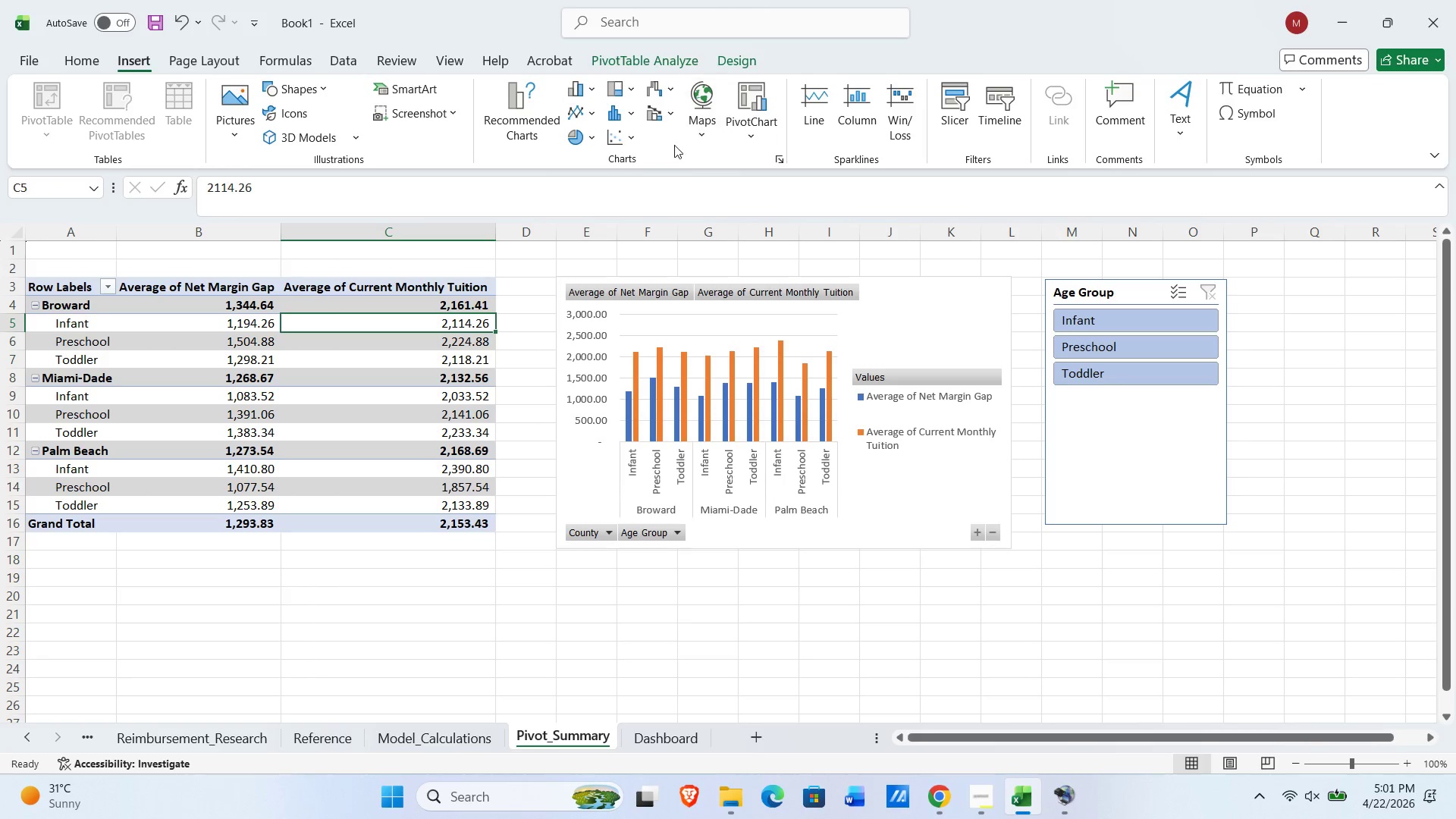 
mouse_move([318, 343])
 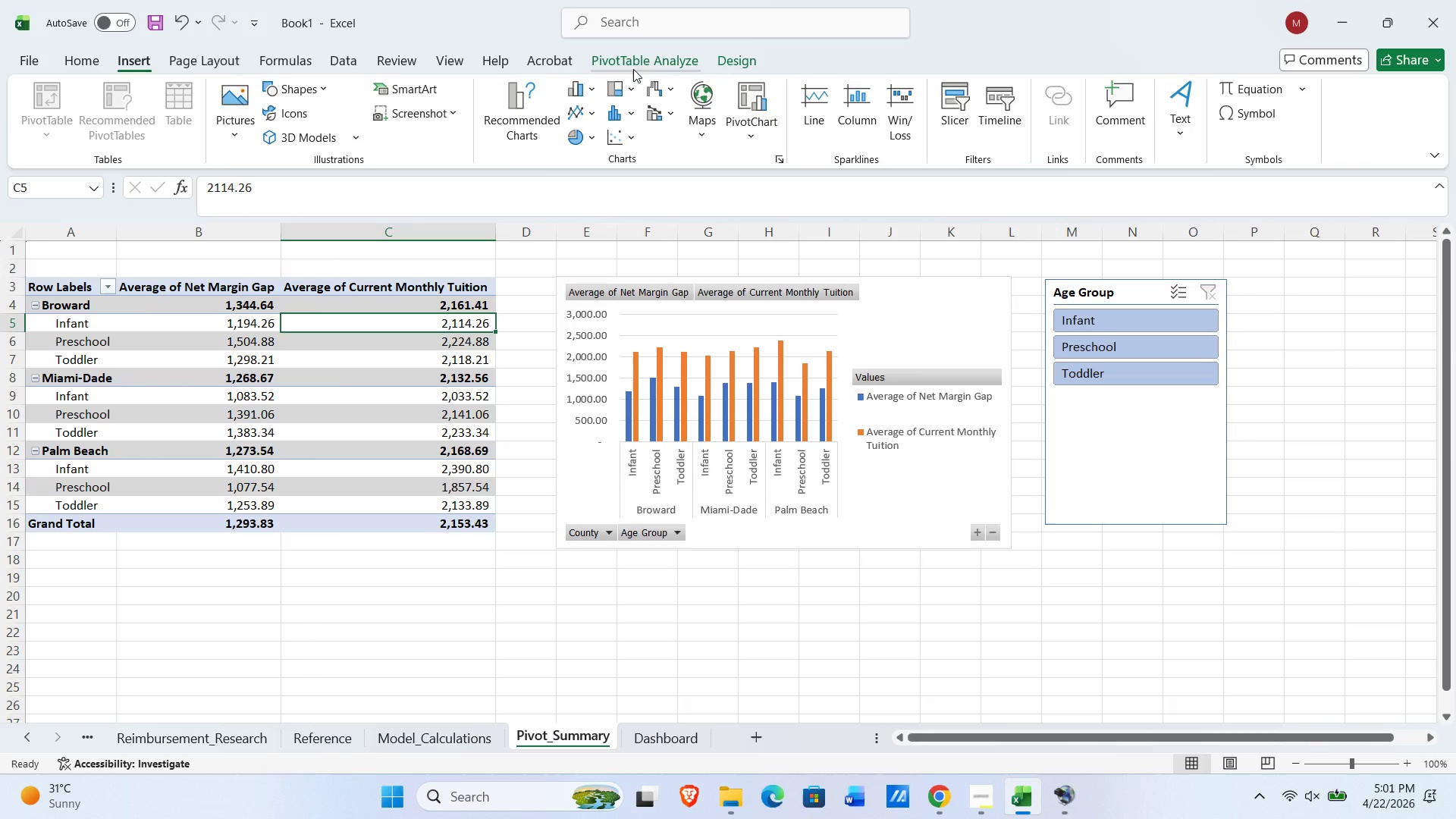 
left_click([631, 65])
 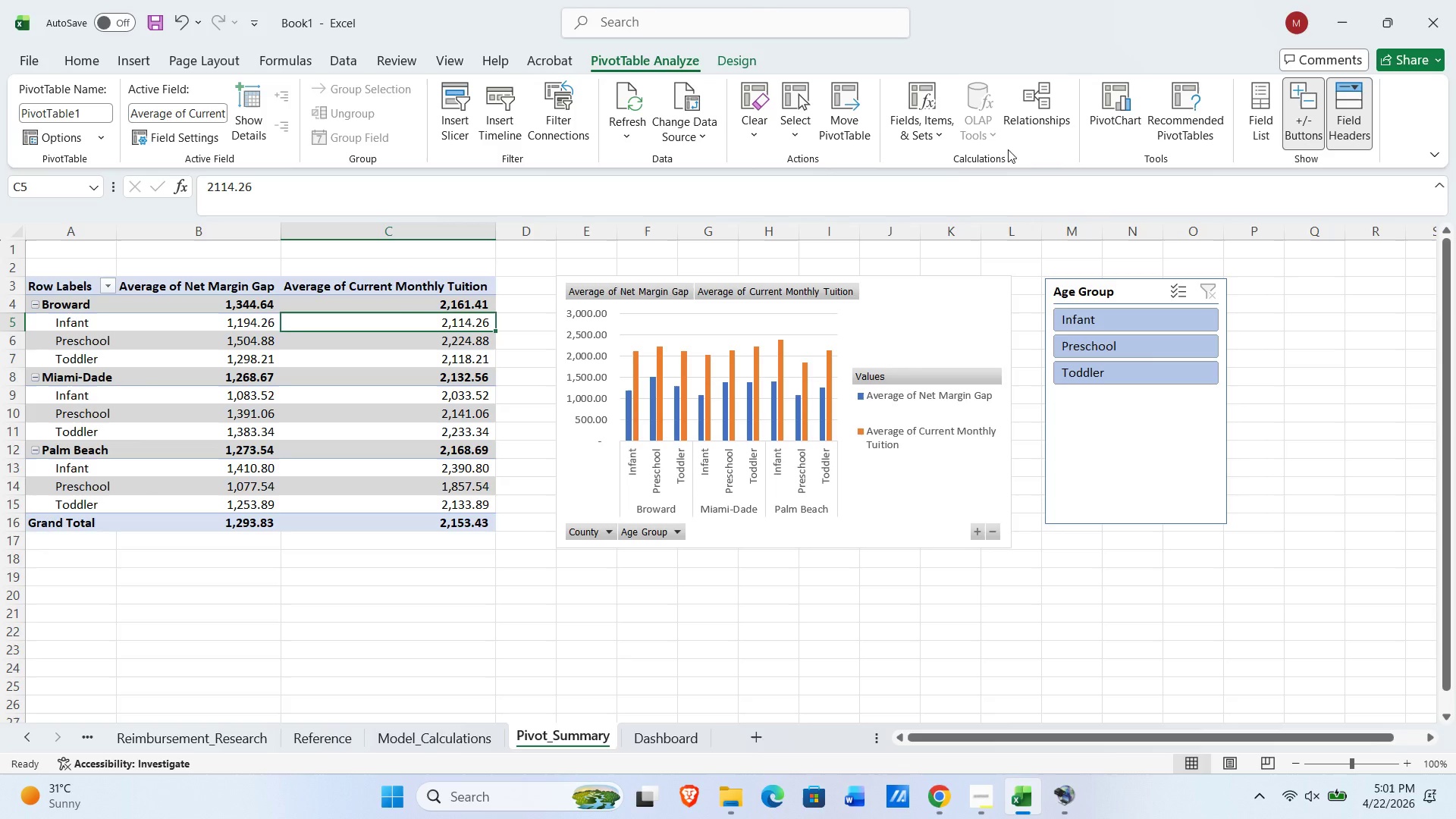 
left_click([462, 121])
 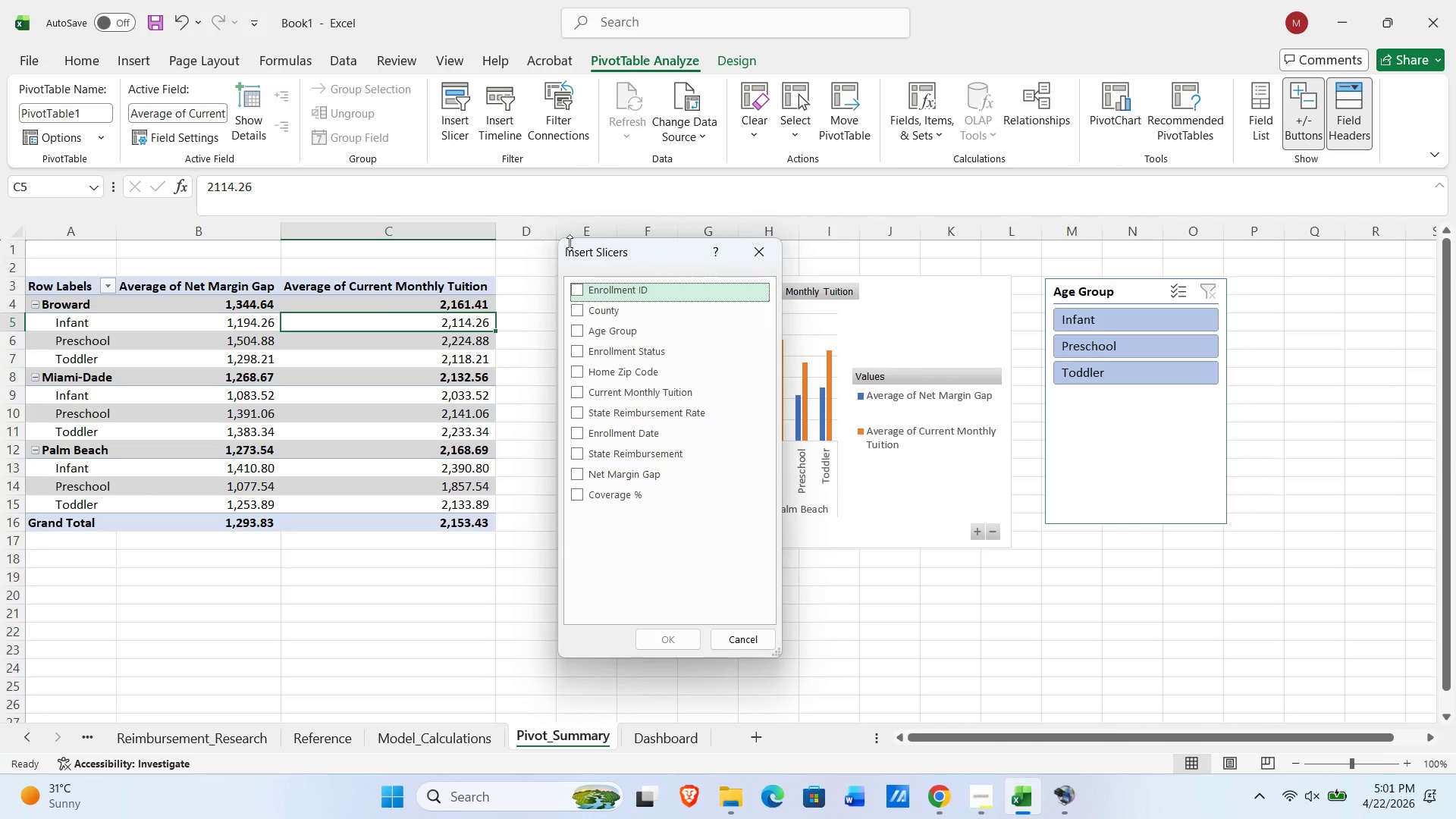 
left_click([595, 330])
 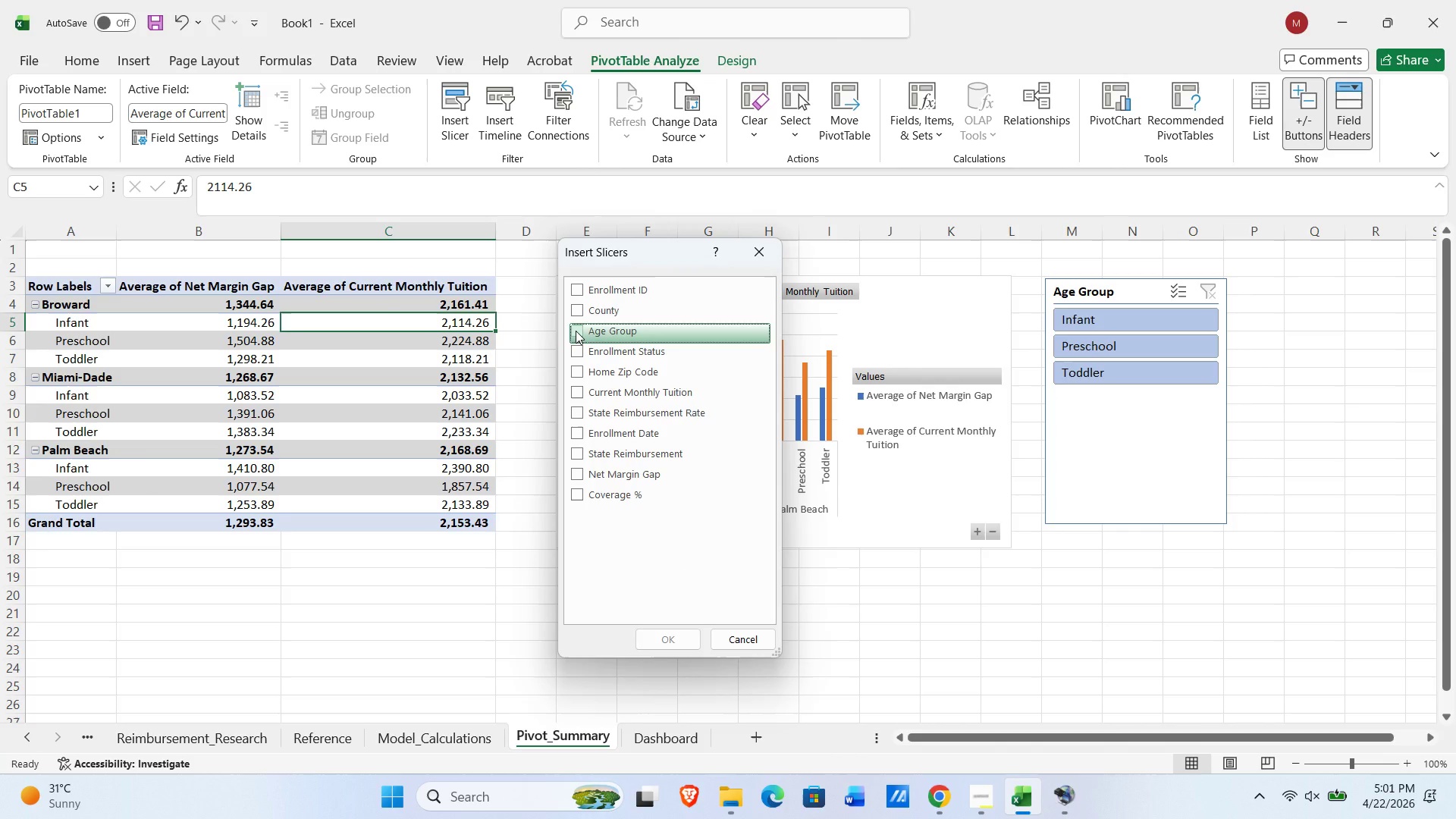 
left_click([576, 331])
 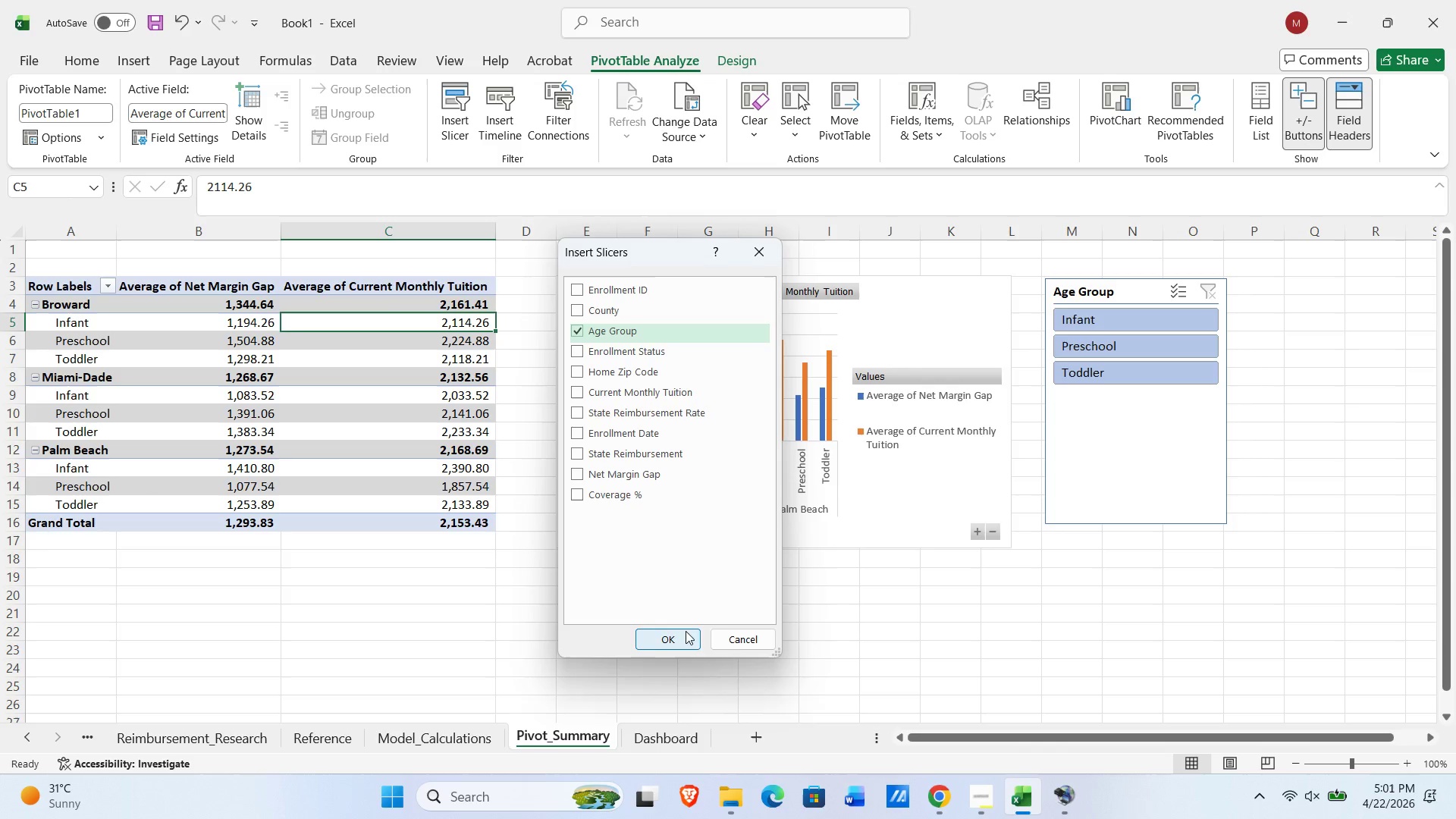 
left_click([657, 642])
 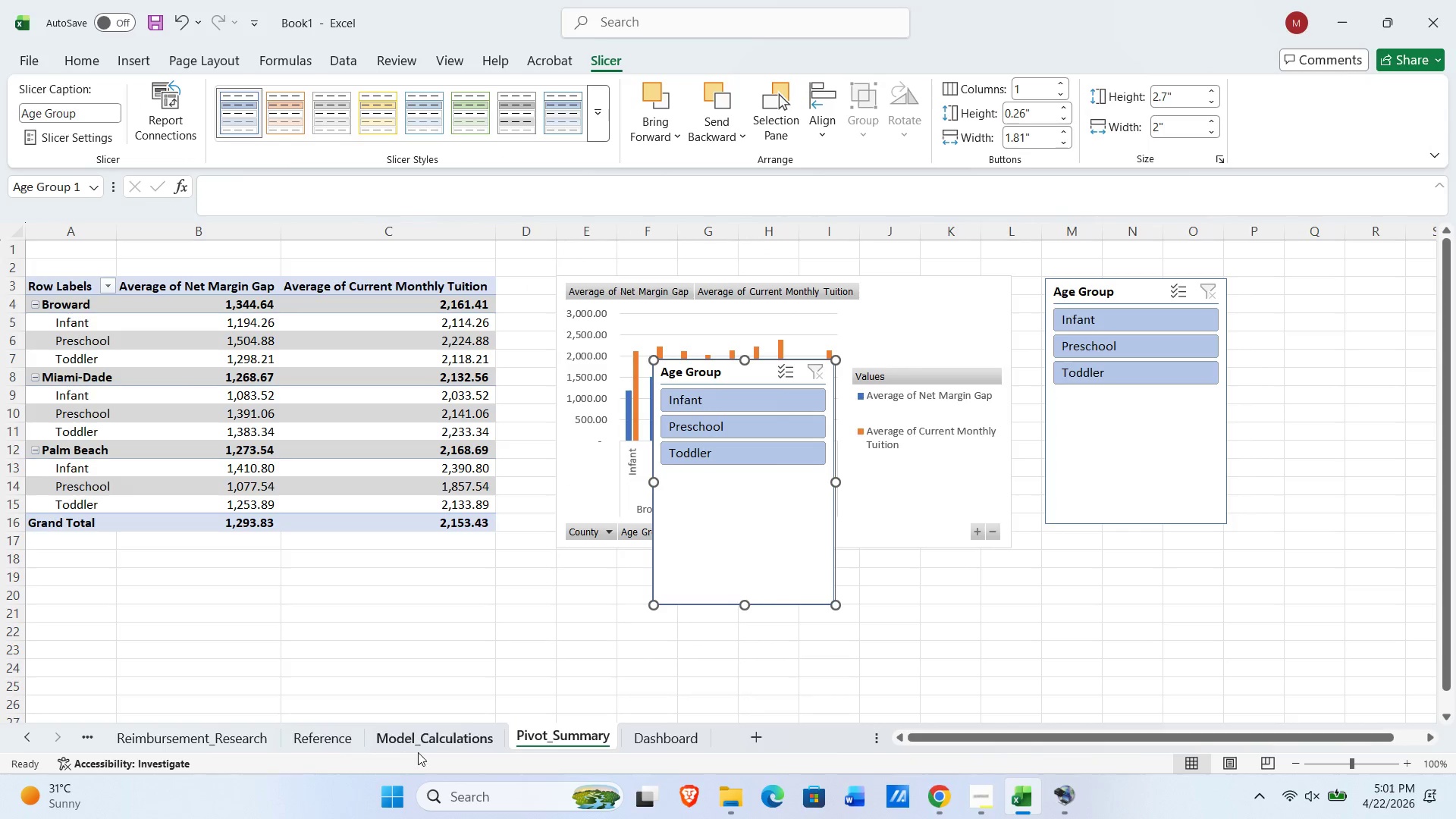 
left_click([419, 748])
 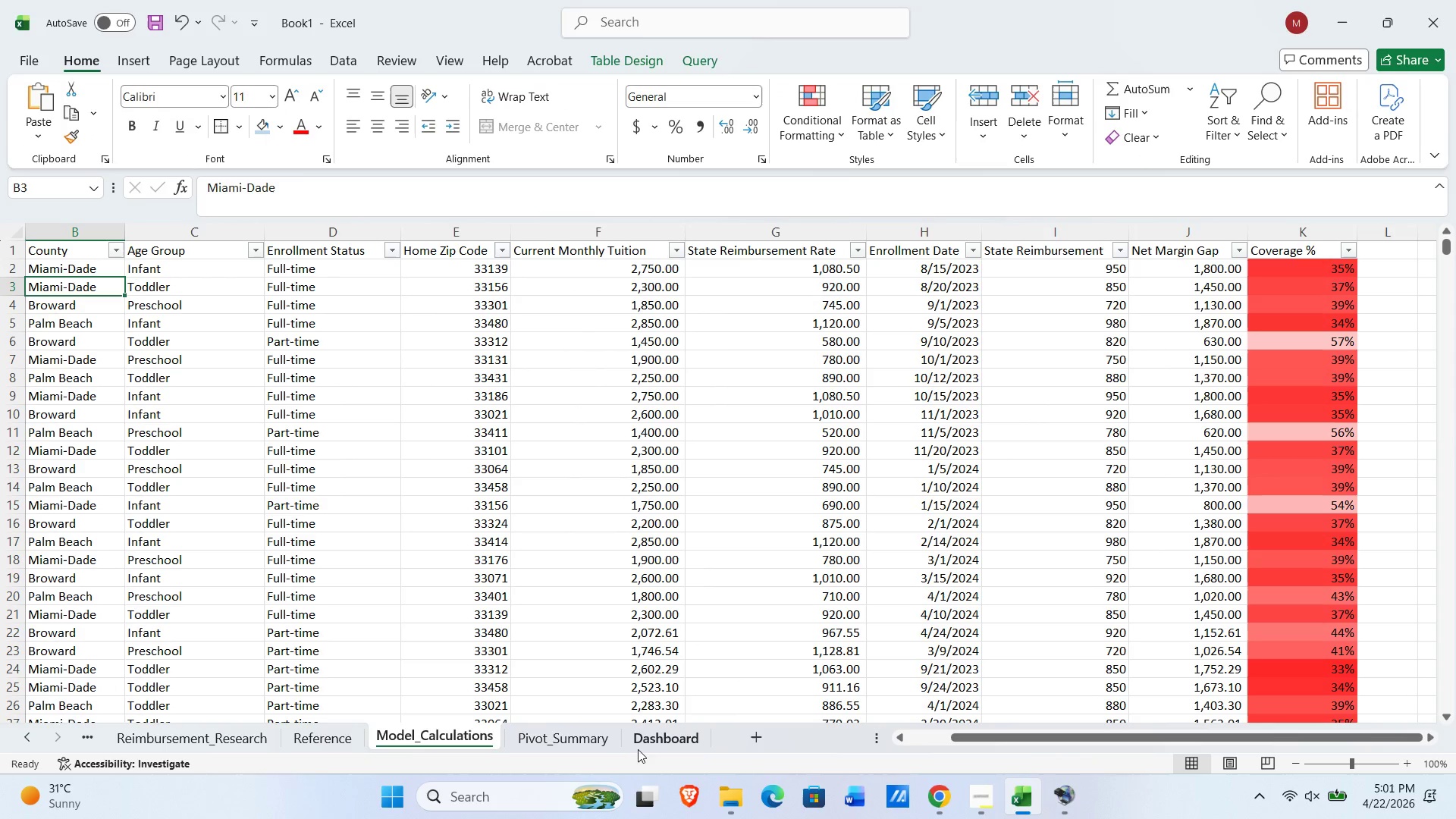 
left_click([220, 744])
 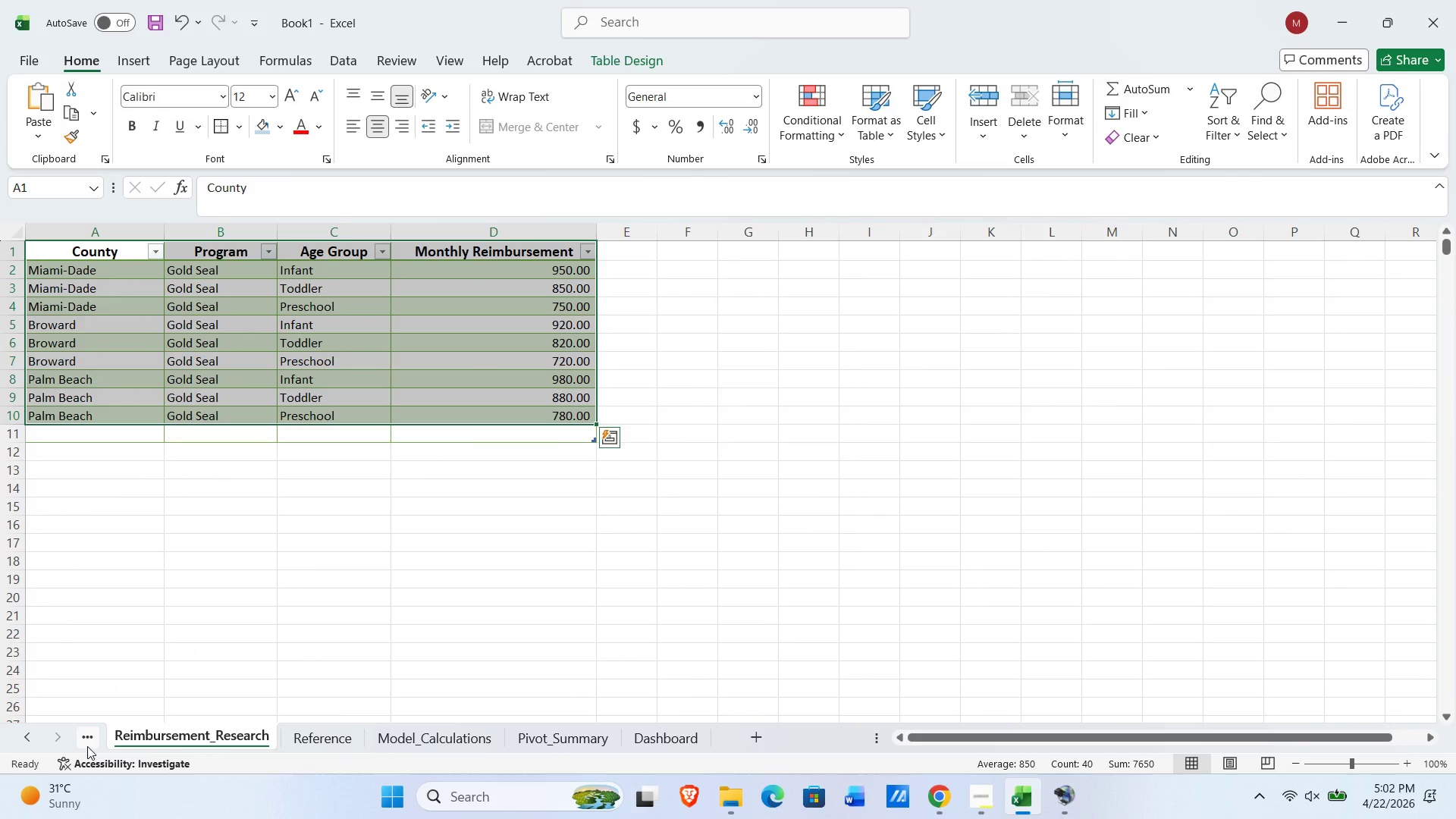 
left_click([87, 746])
 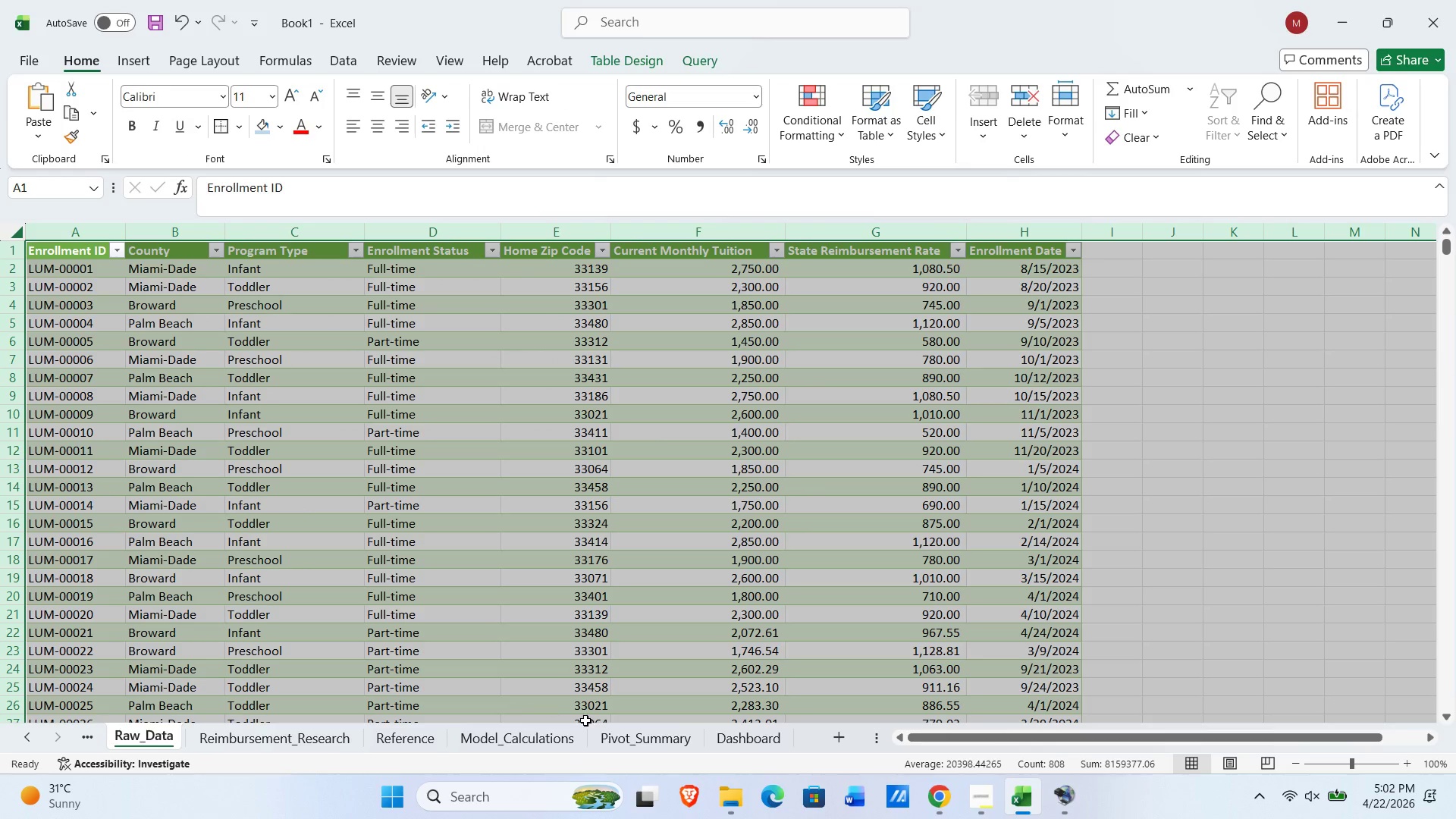 
left_click([661, 740])
 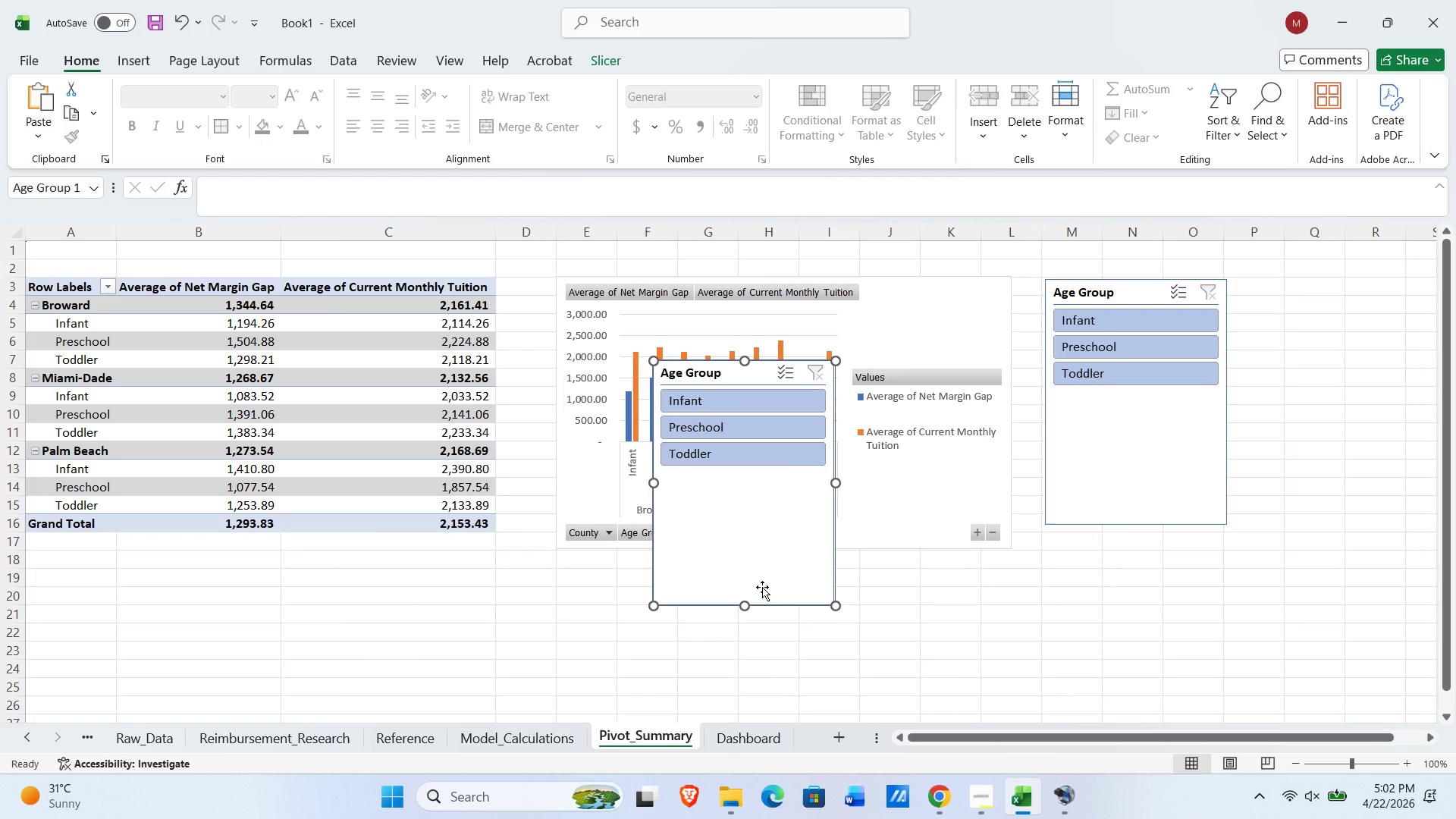 
wait(5.98)
 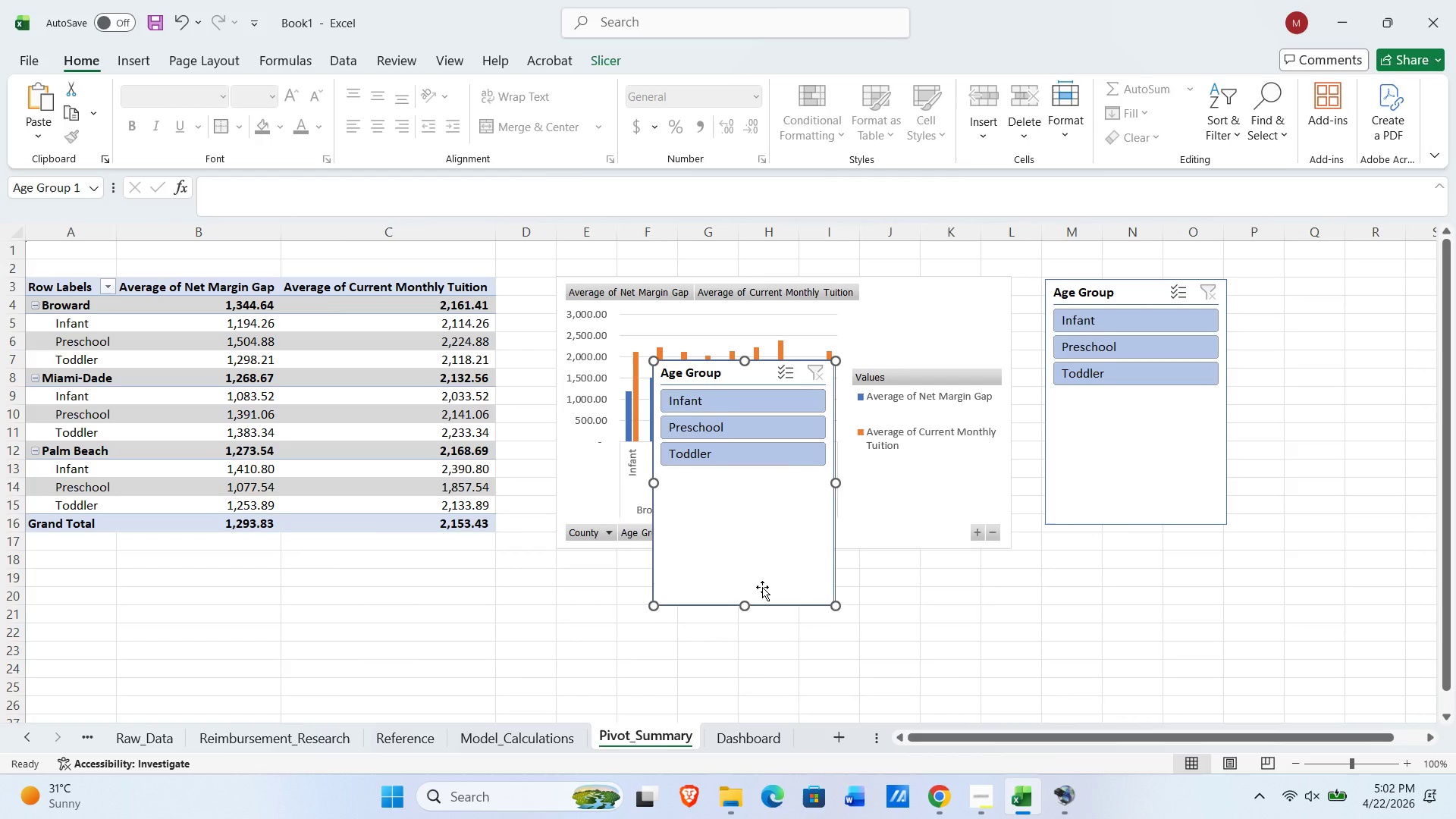 
left_click([752, 551])
 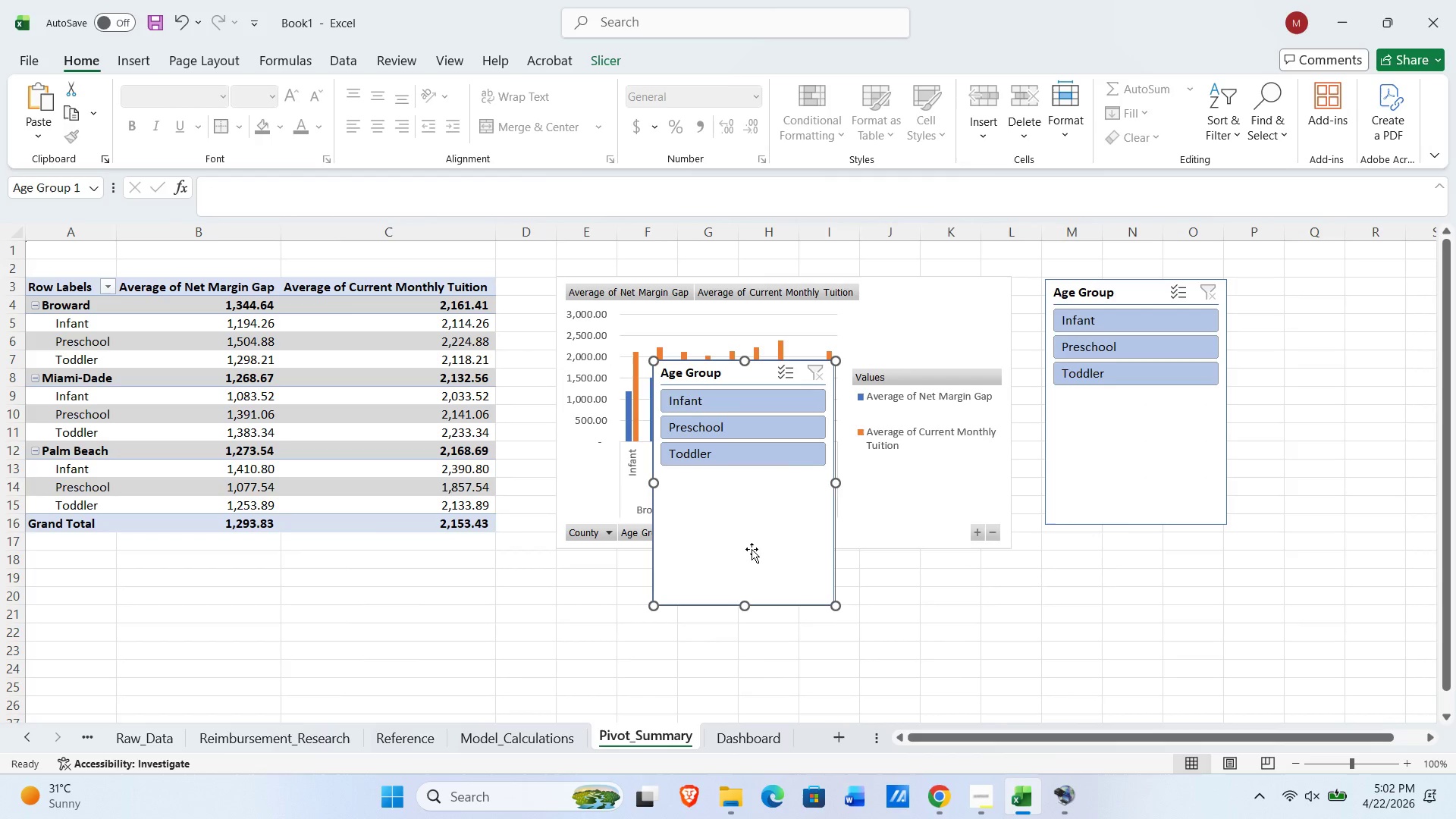 
key(Control+X)
 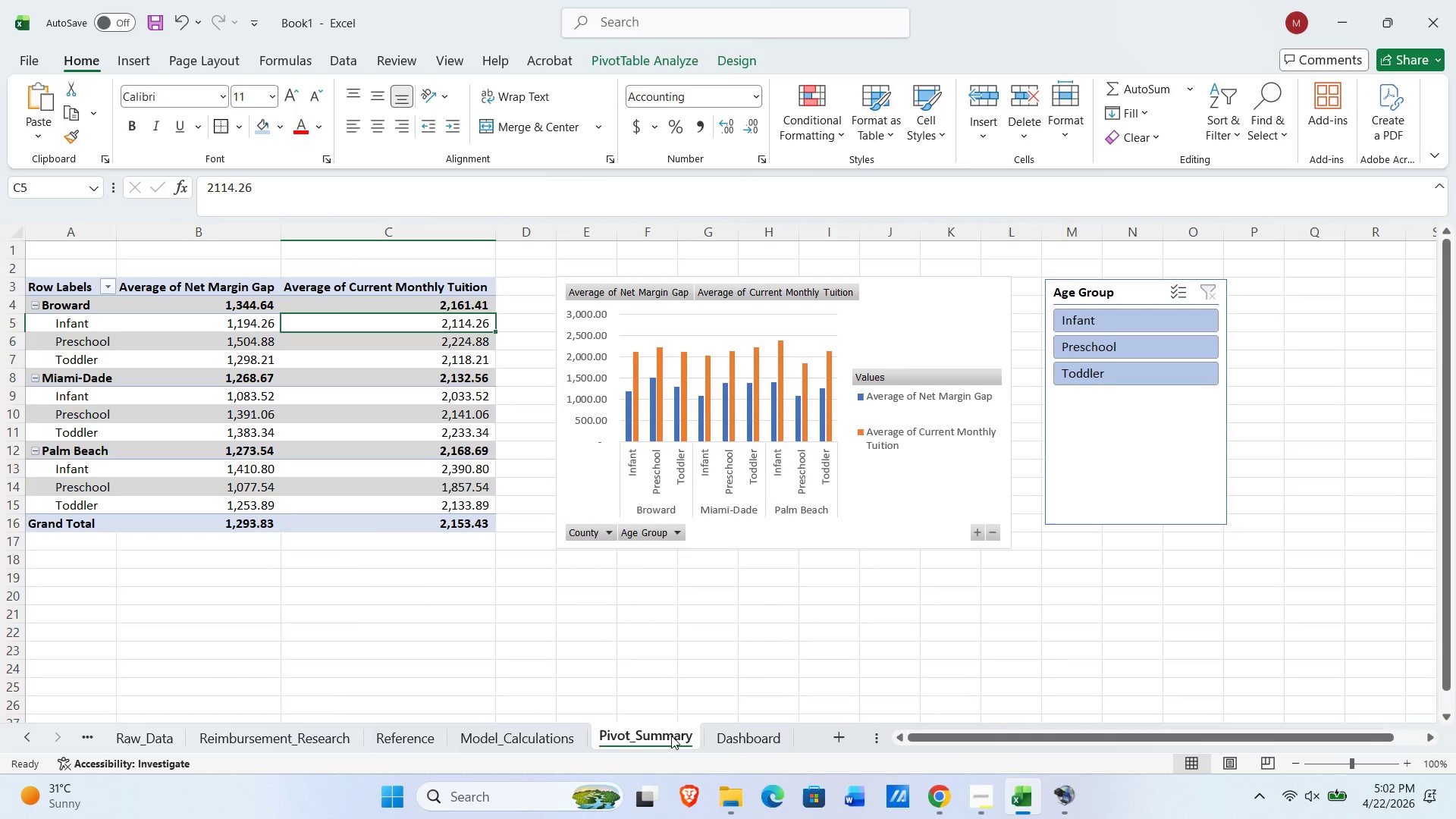 
left_click([733, 742])
 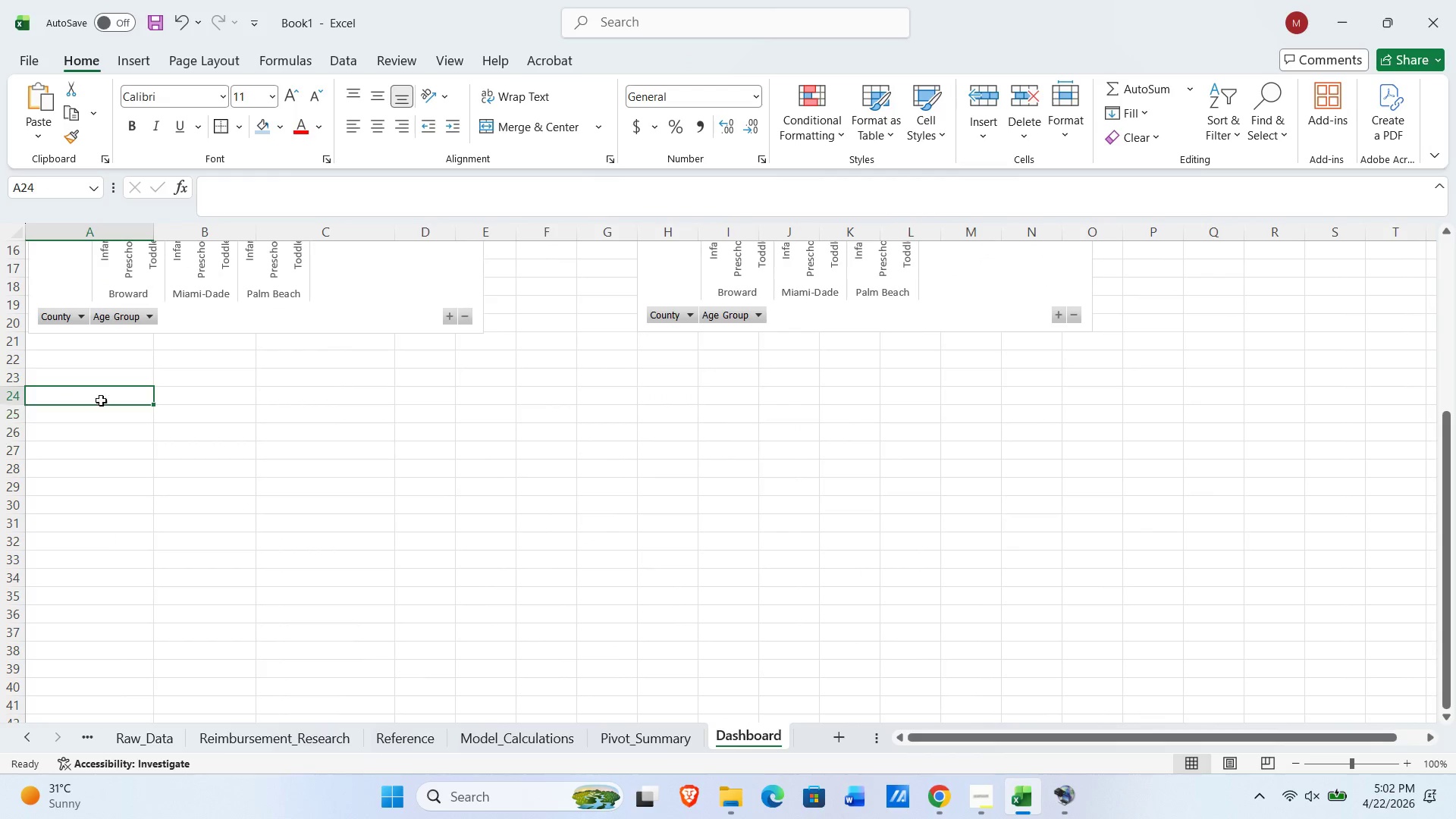 
key(Control+V)
 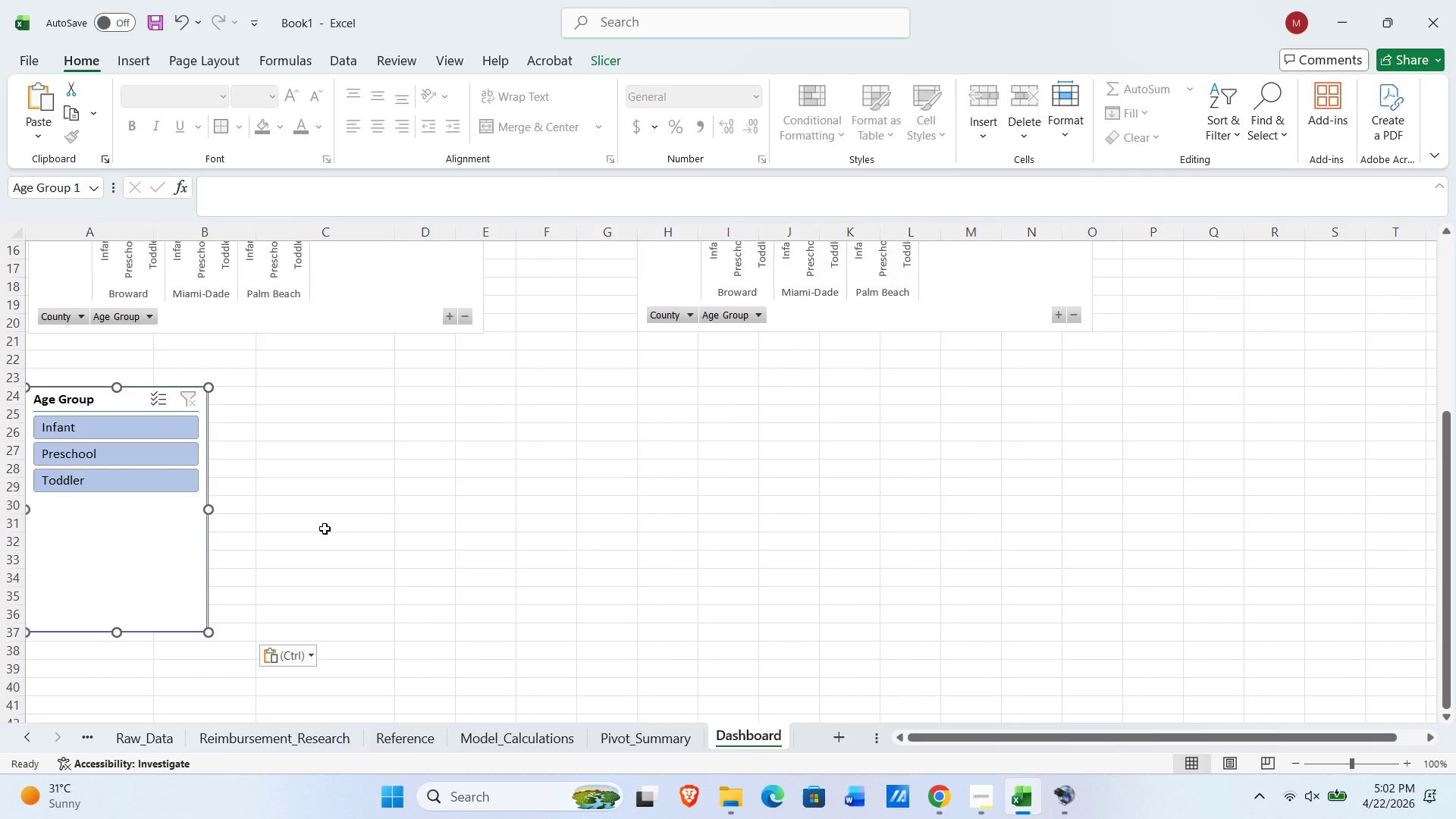 
wait(7.45)
 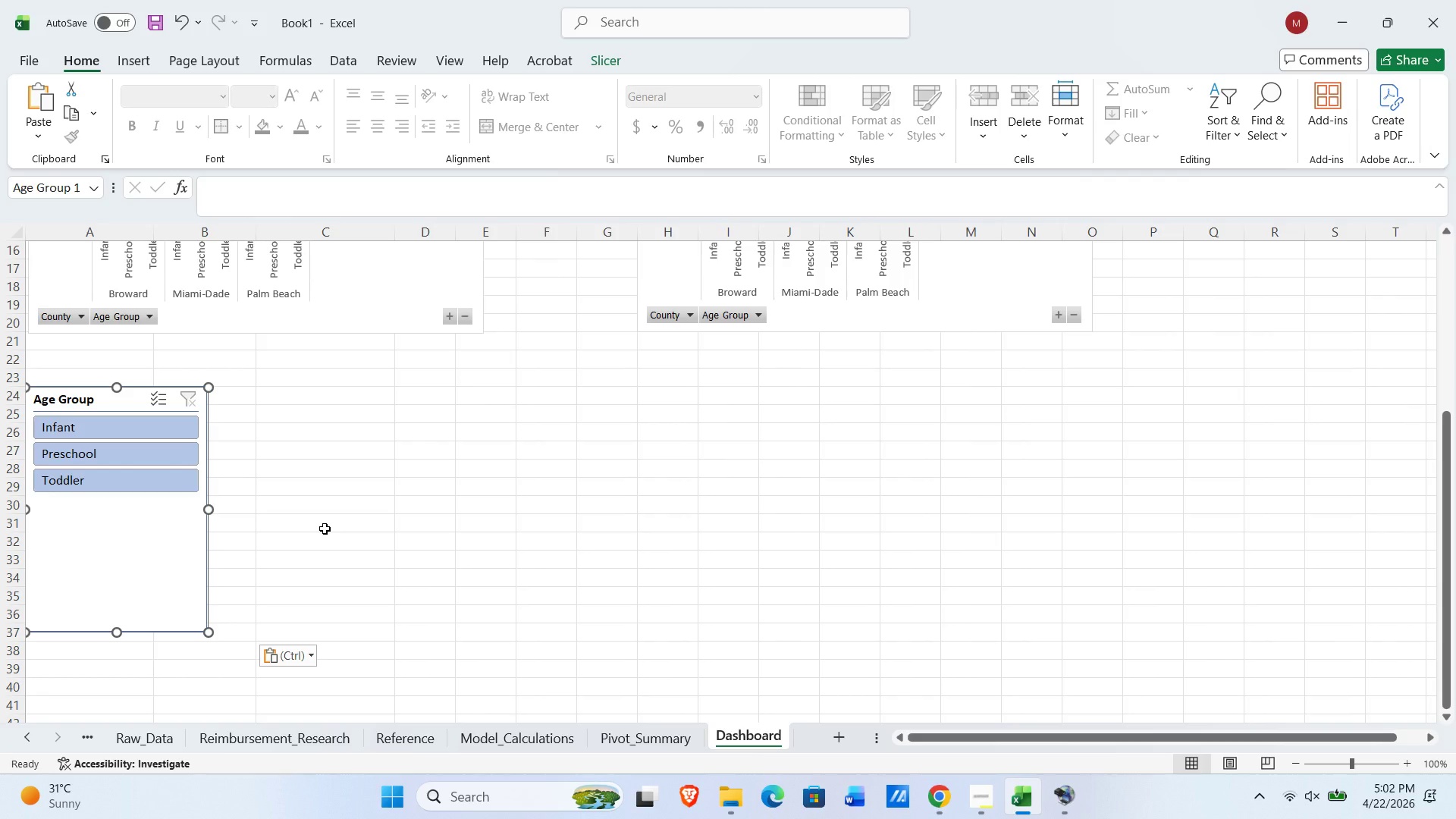 
left_click([121, 519])
 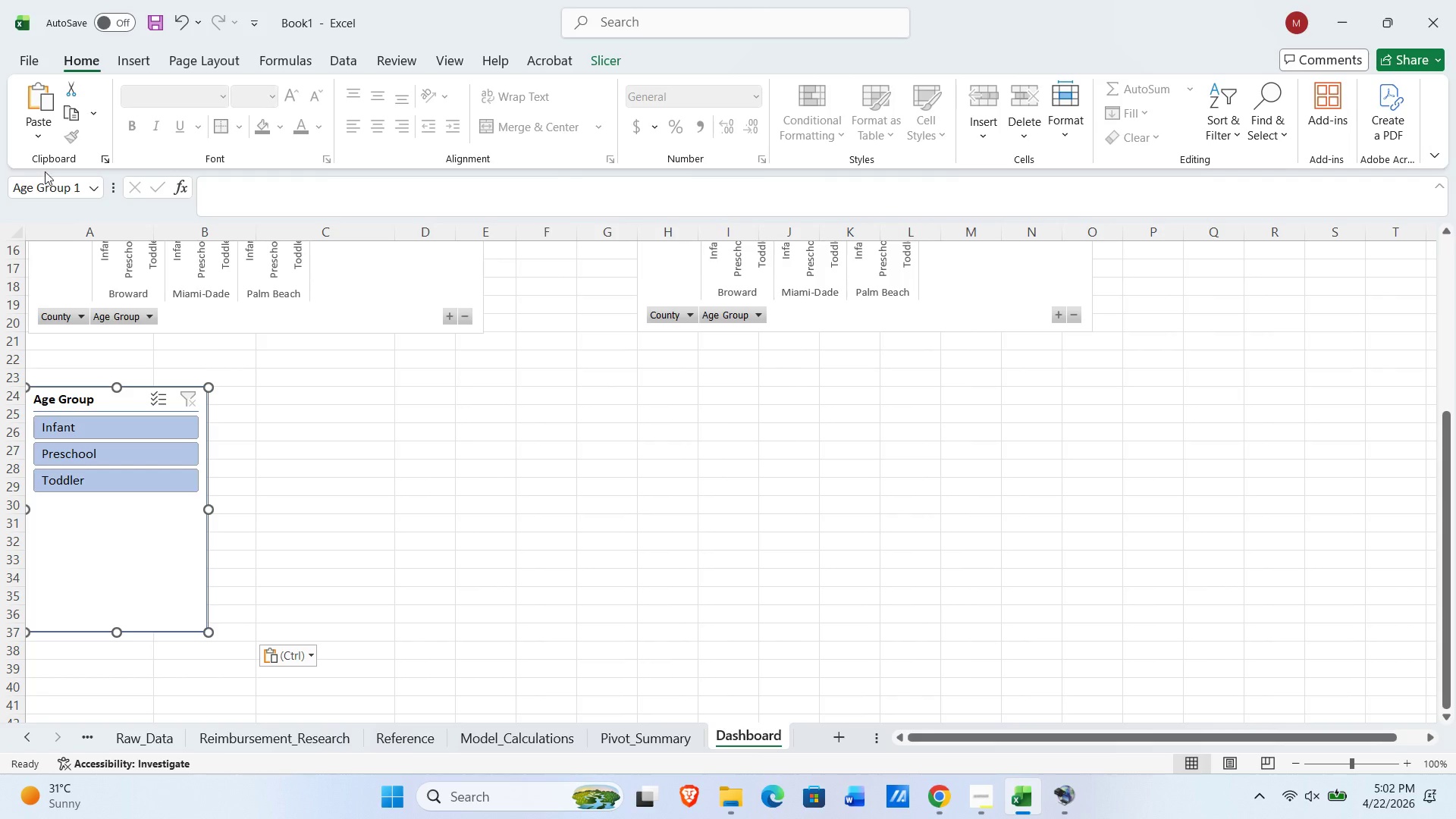 
wait(5.36)
 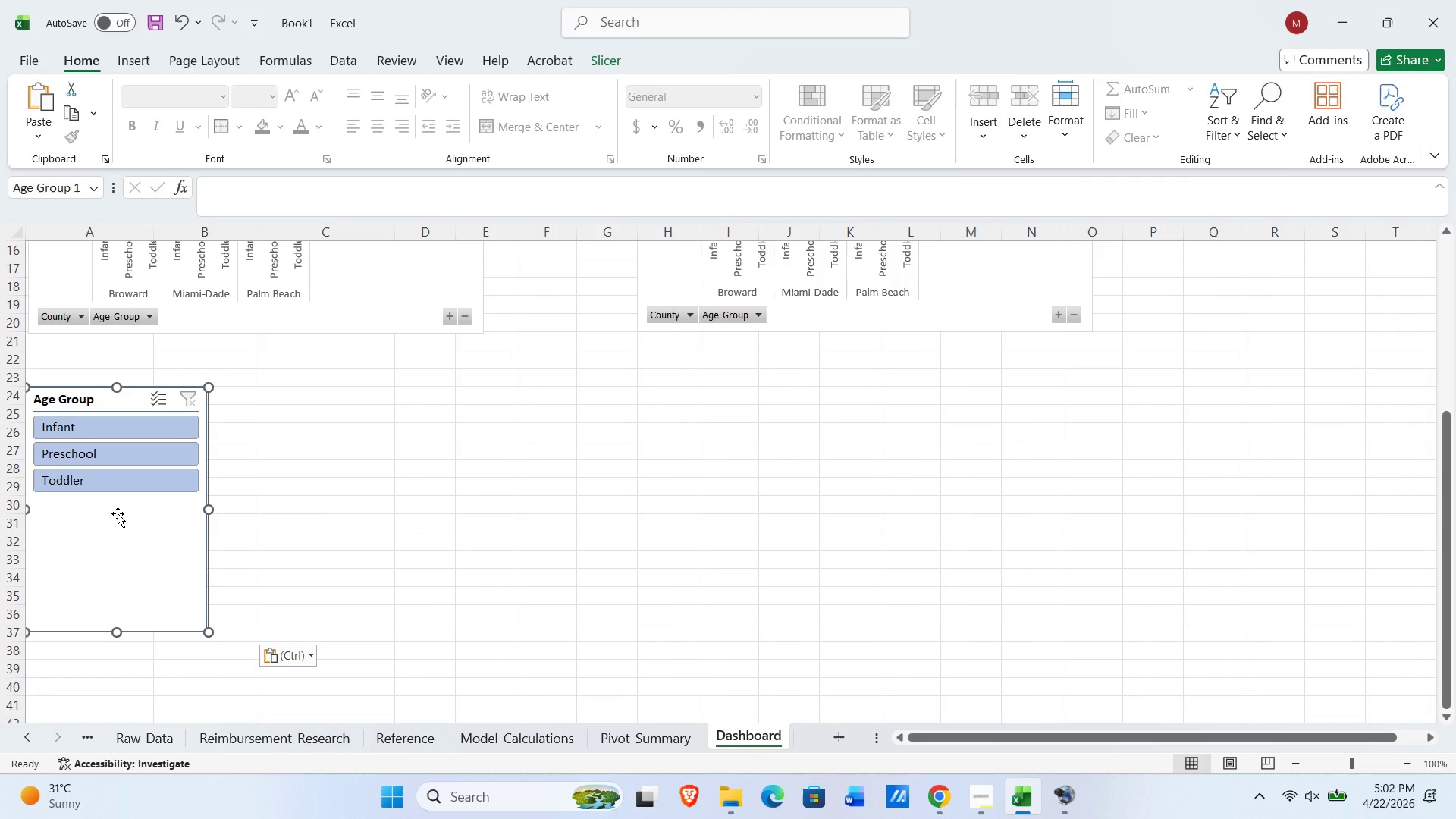 
left_click([605, 58])
 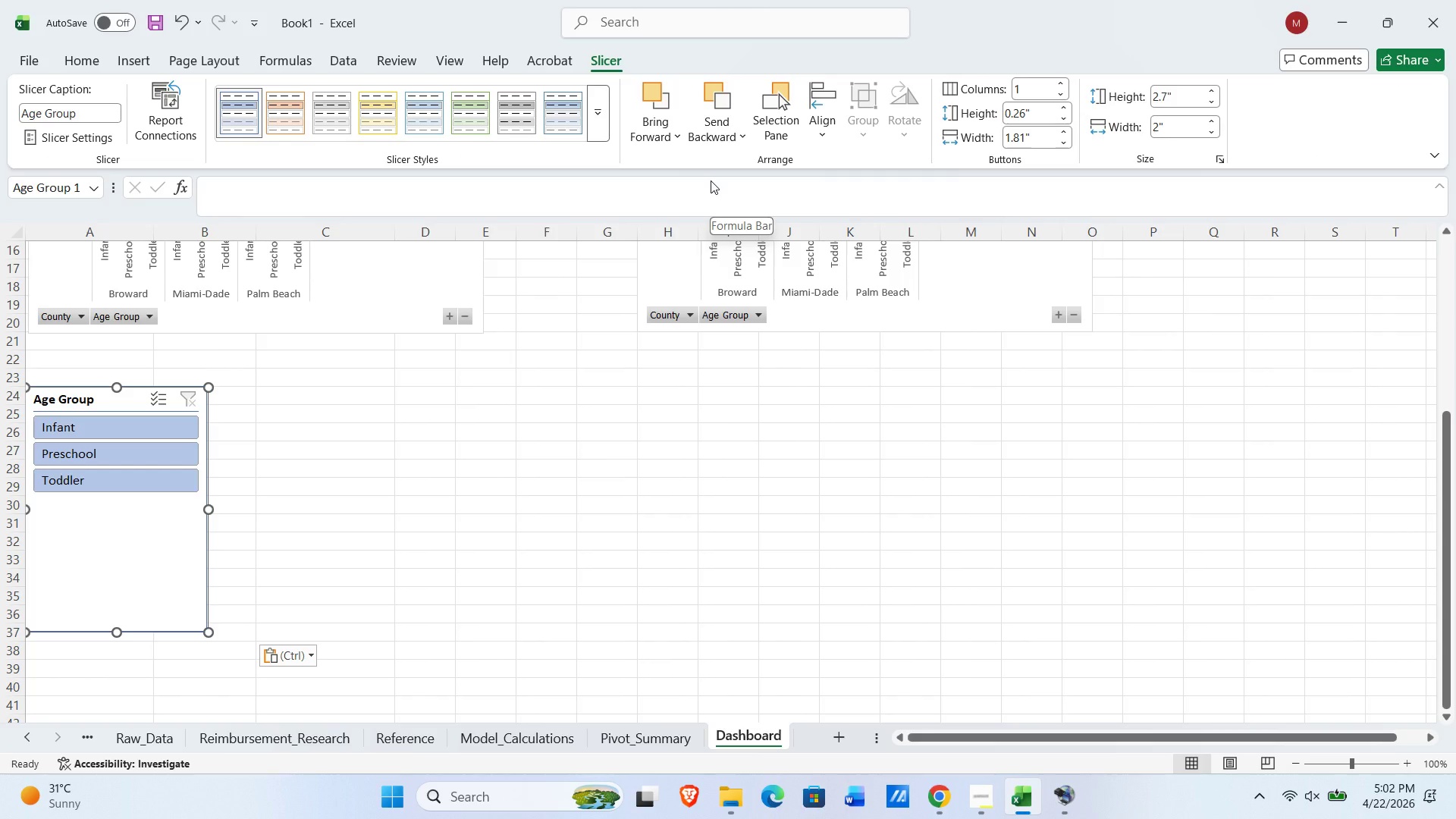 
wait(5.02)
 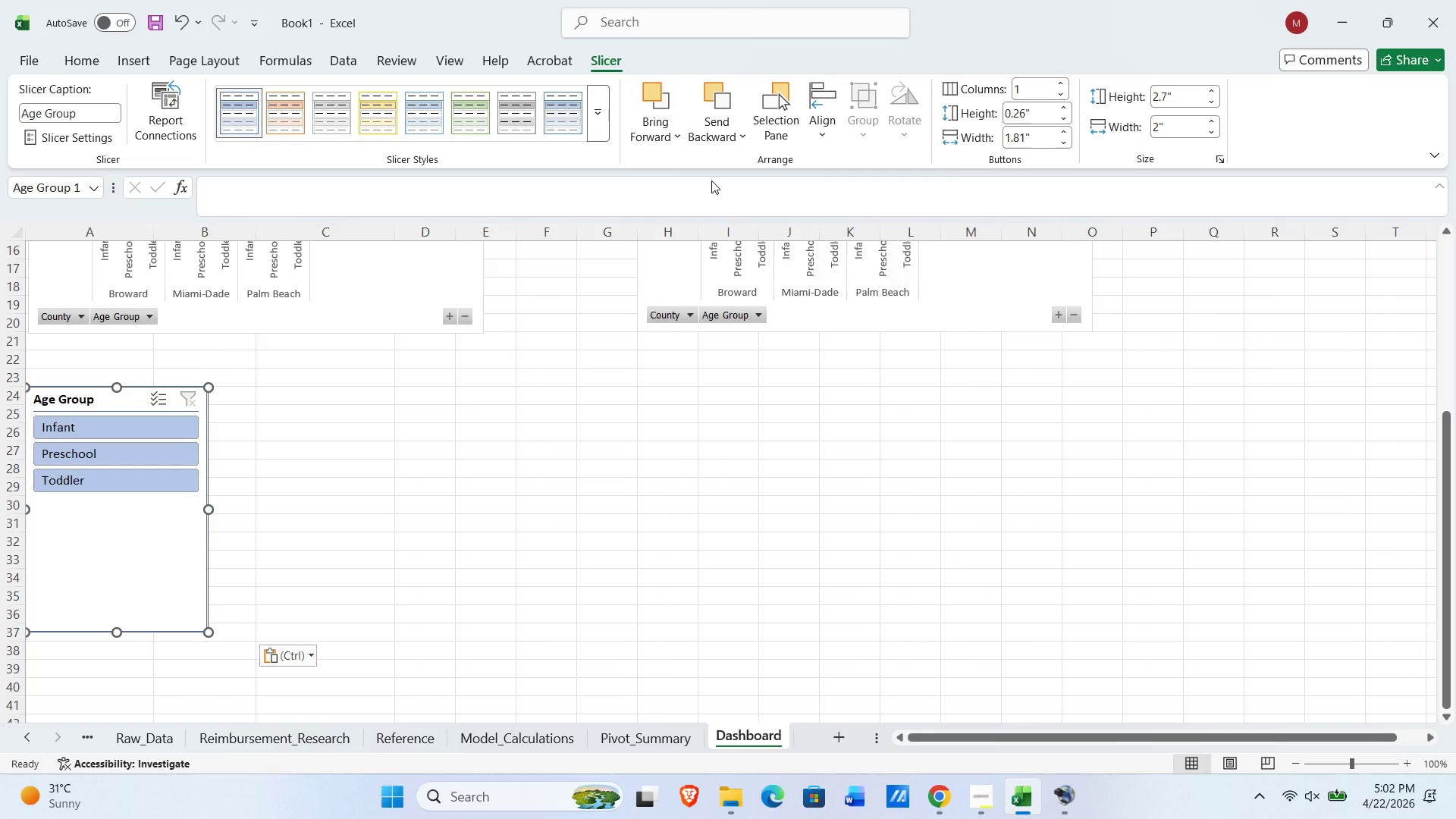 
left_click([170, 138])
 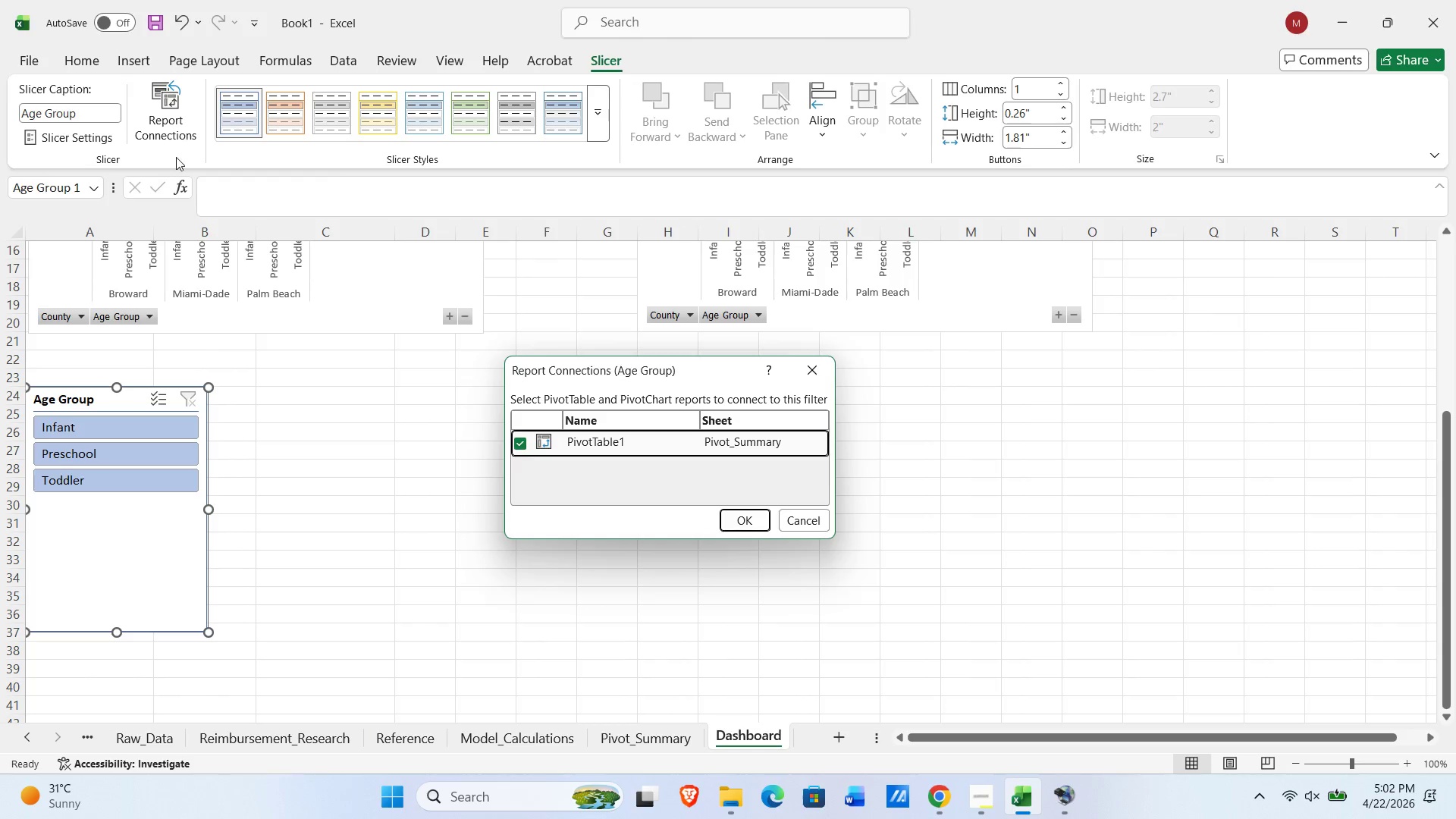 
wait(6.03)
 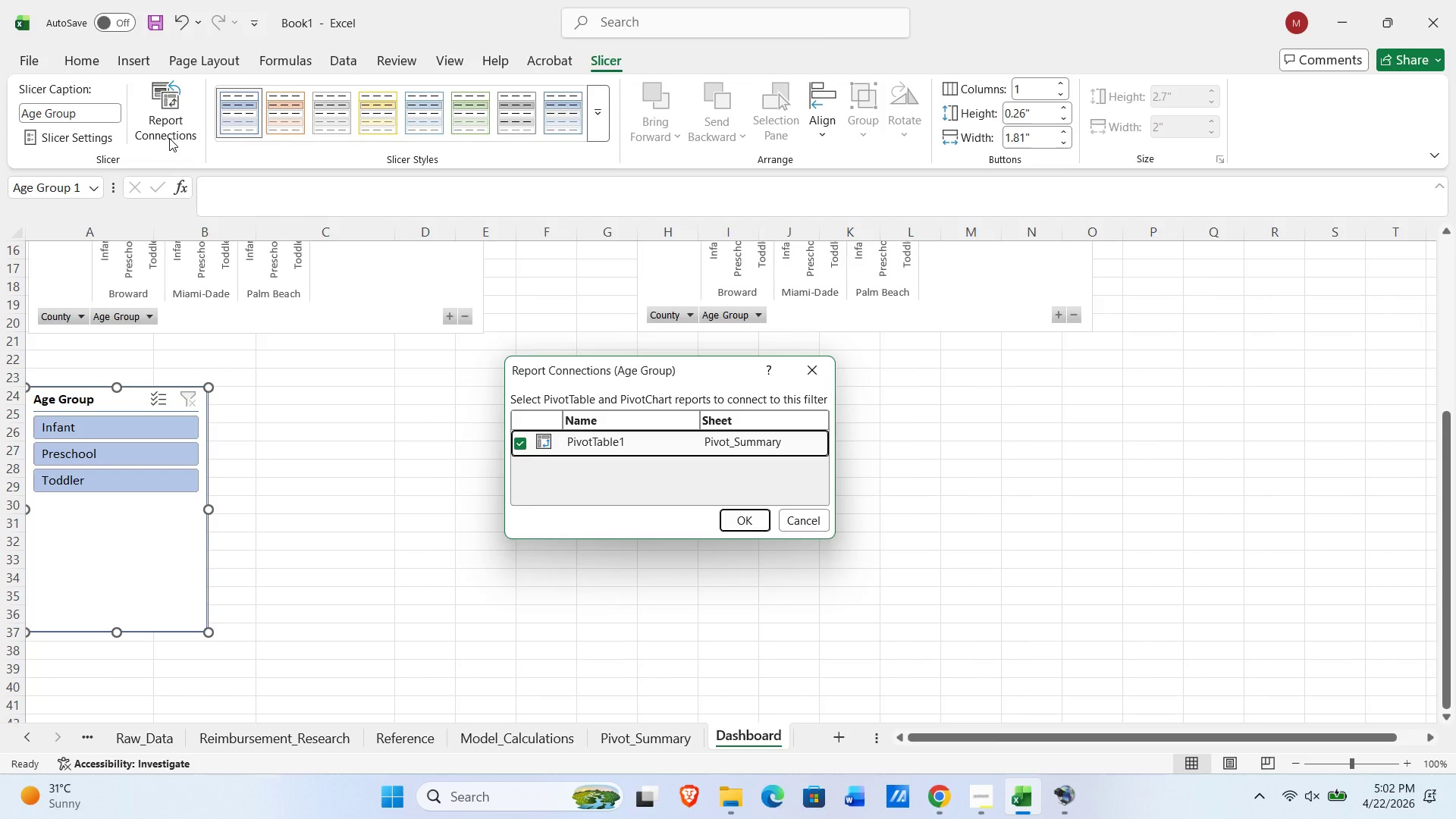 
scroll: coordinate [610, 448], scroll_direction: down, amount: 3.0
 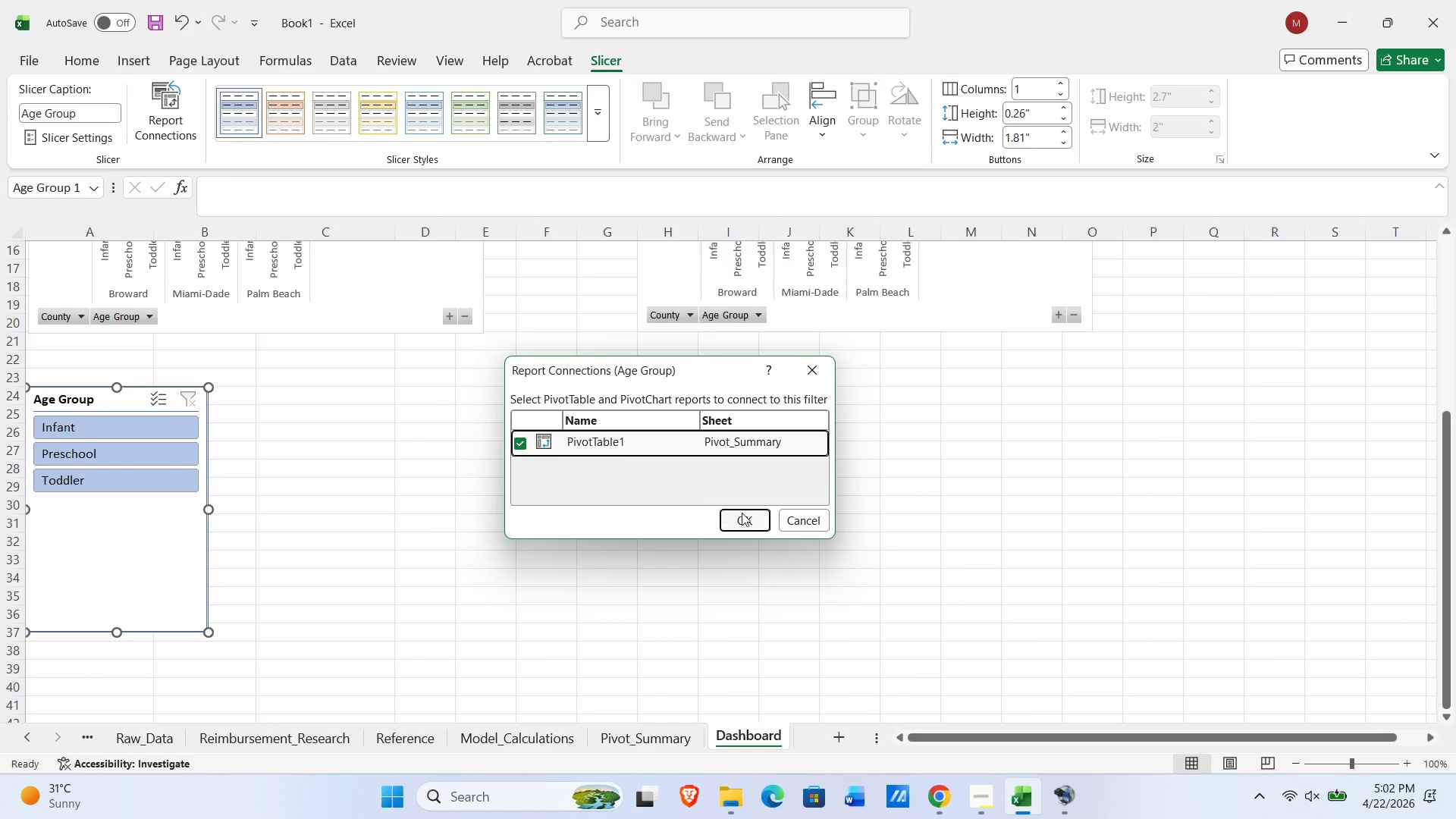 
left_click([750, 517])
 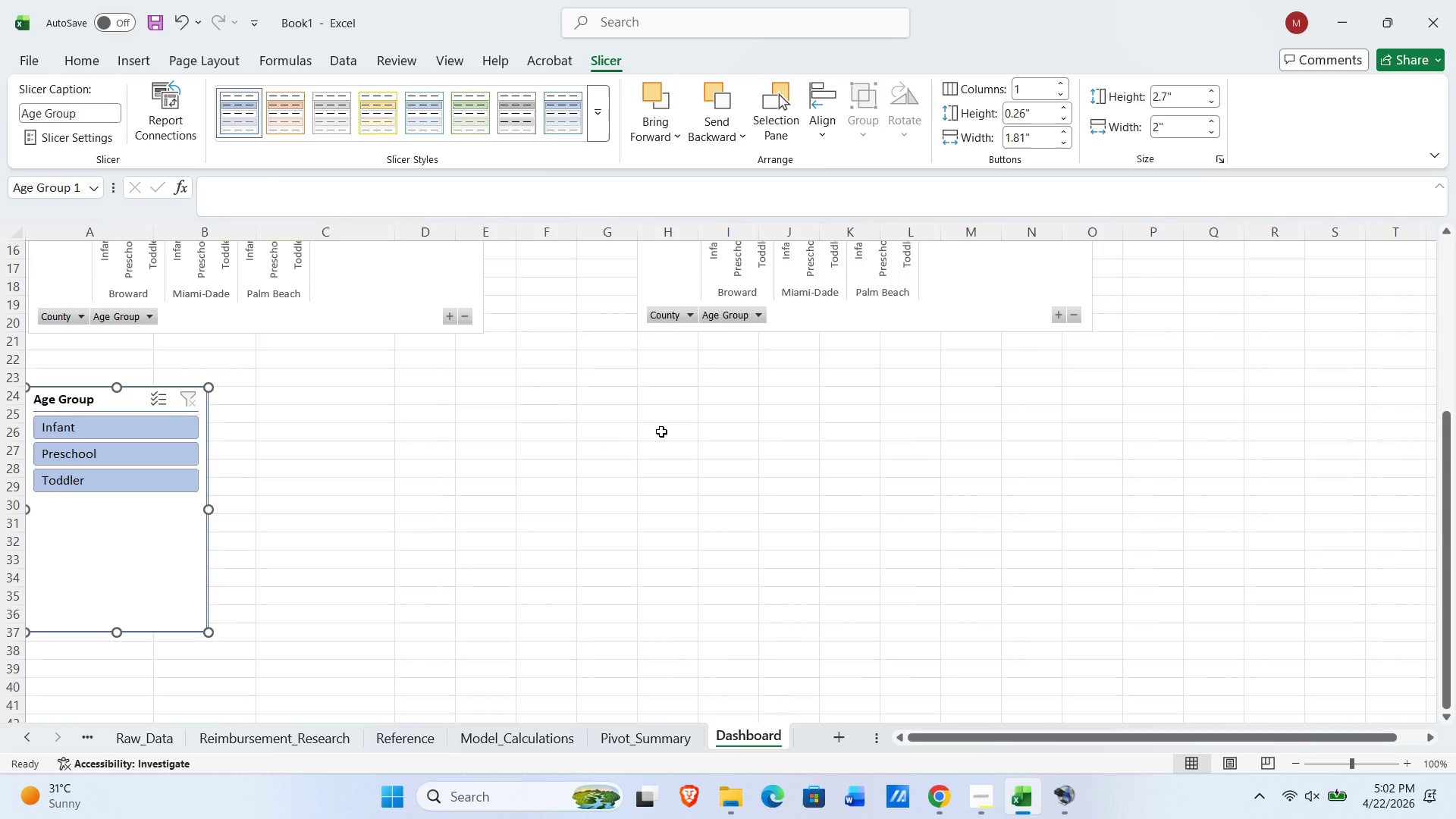 
wait(9.78)
 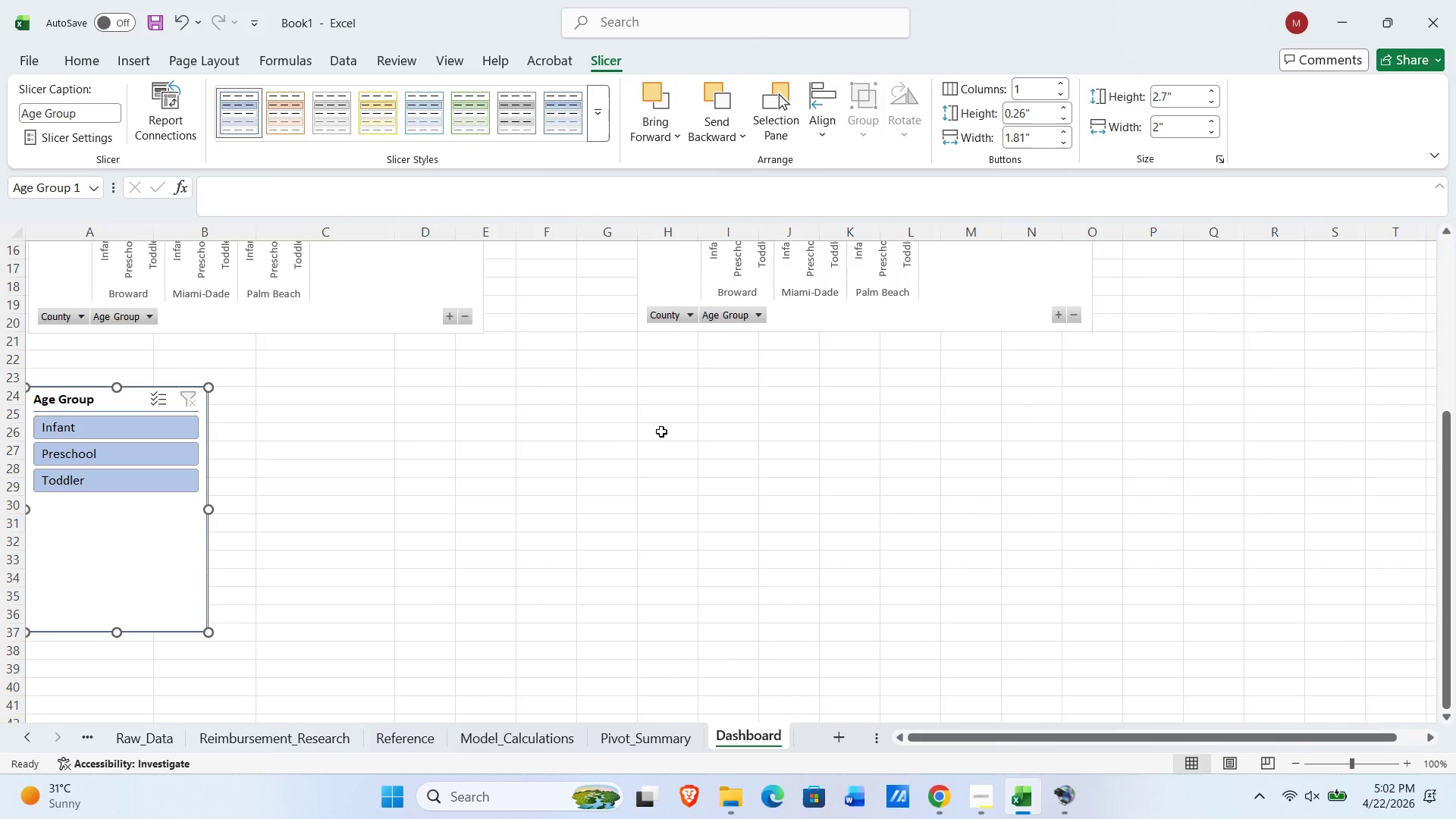 
scroll: coordinate [556, 522], scroll_direction: up, amount: 19.0
 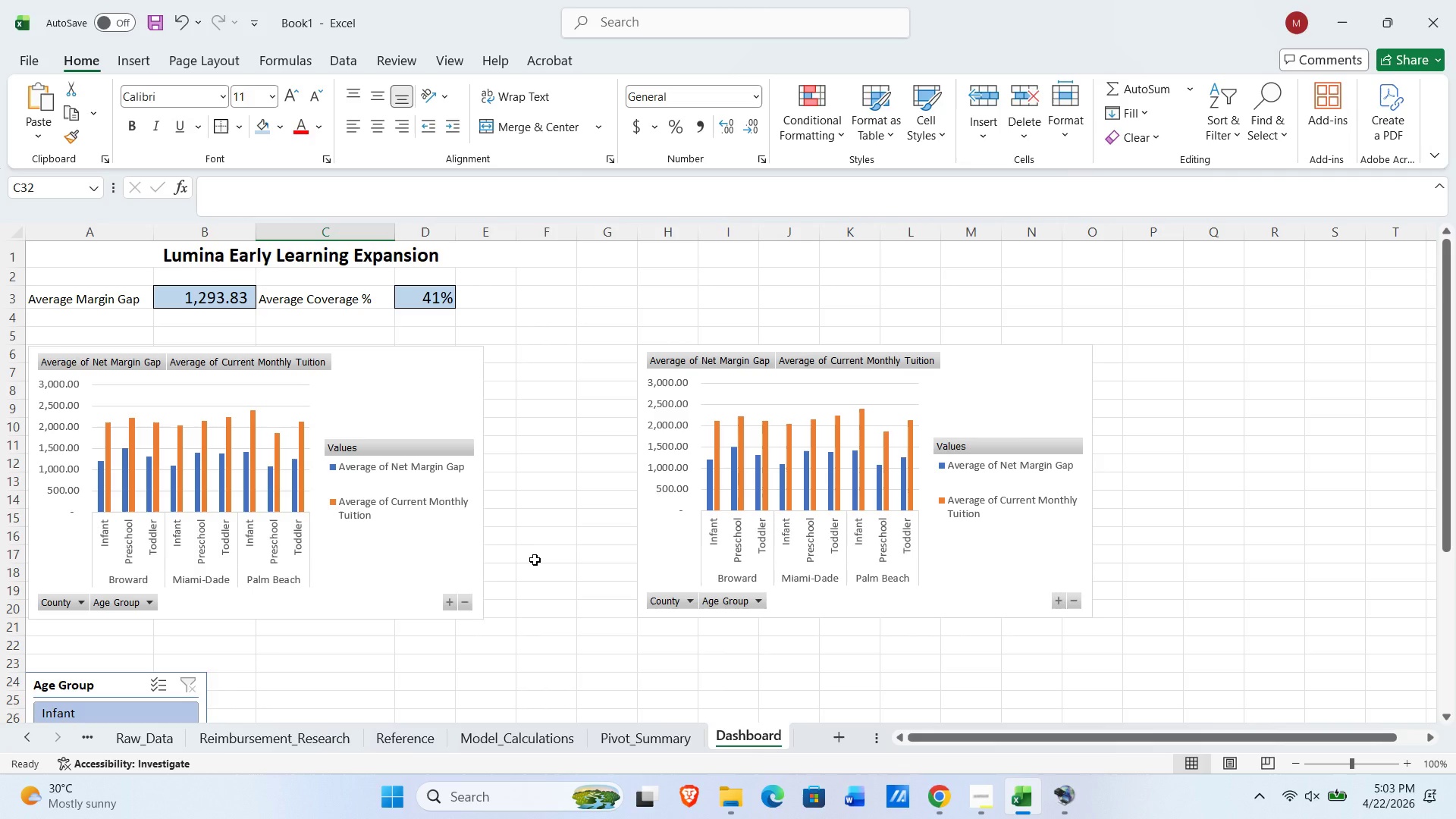 
wait(17.79)
 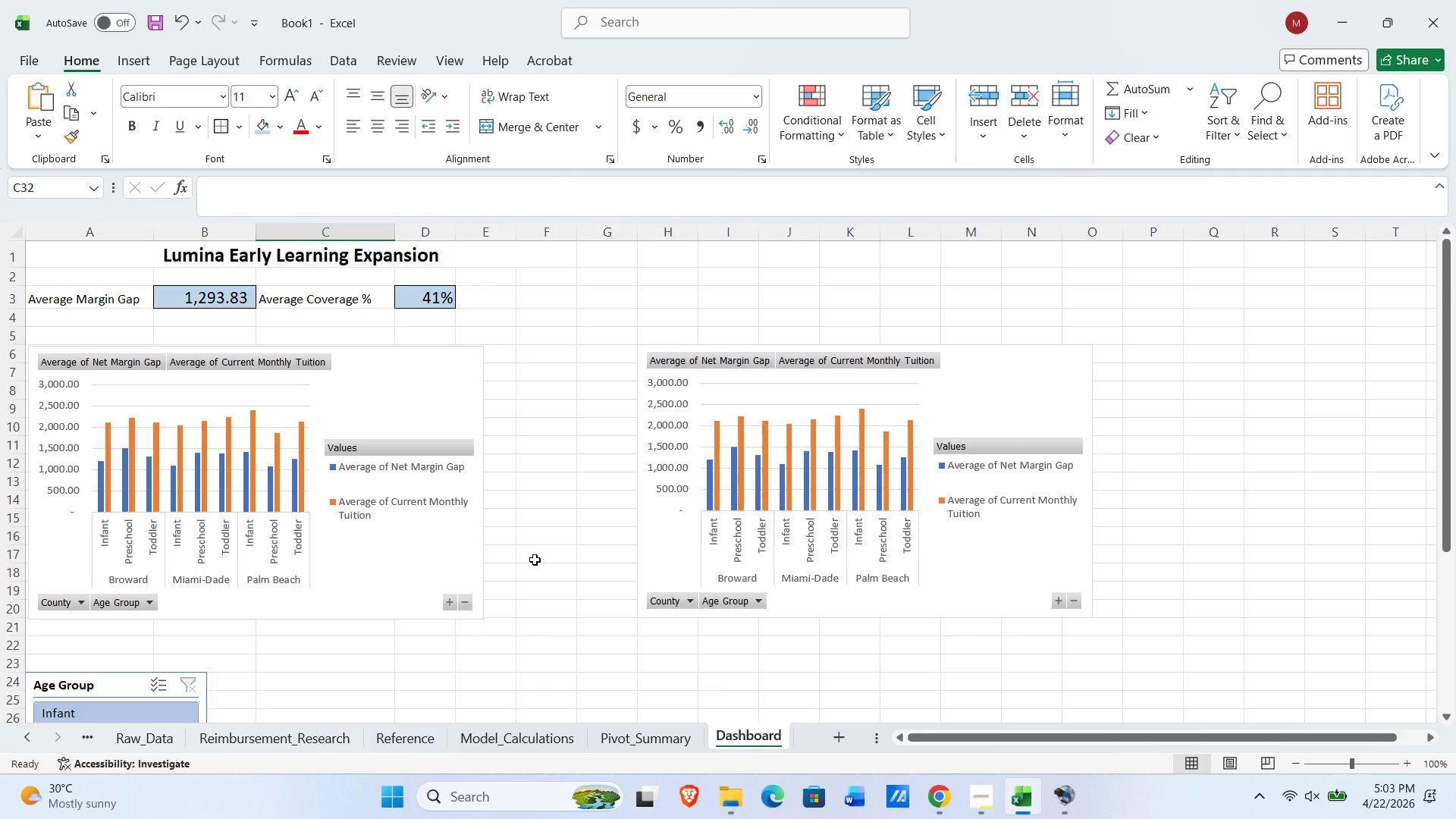 
left_click([190, 511])
 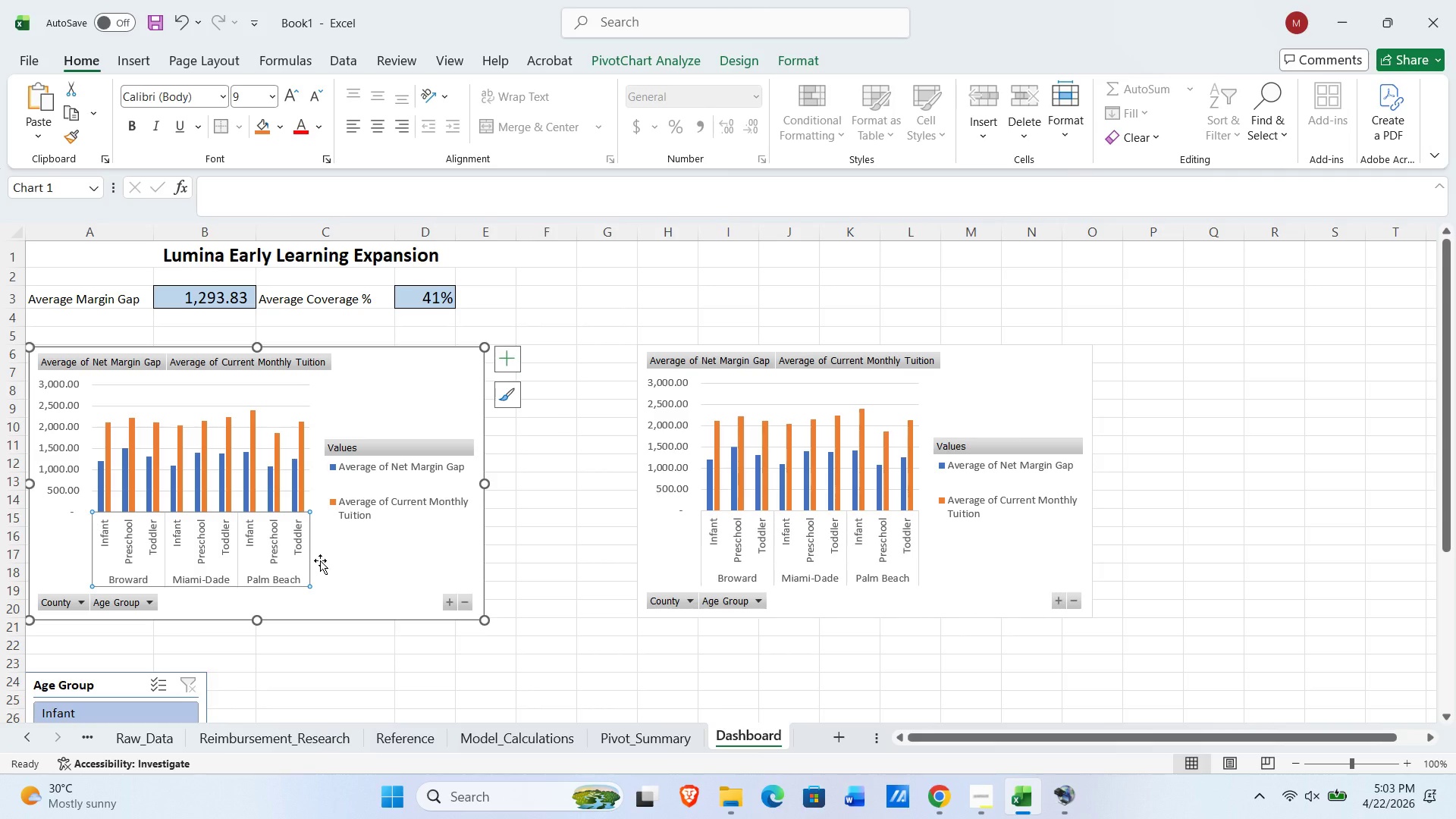 
wait(10.52)
 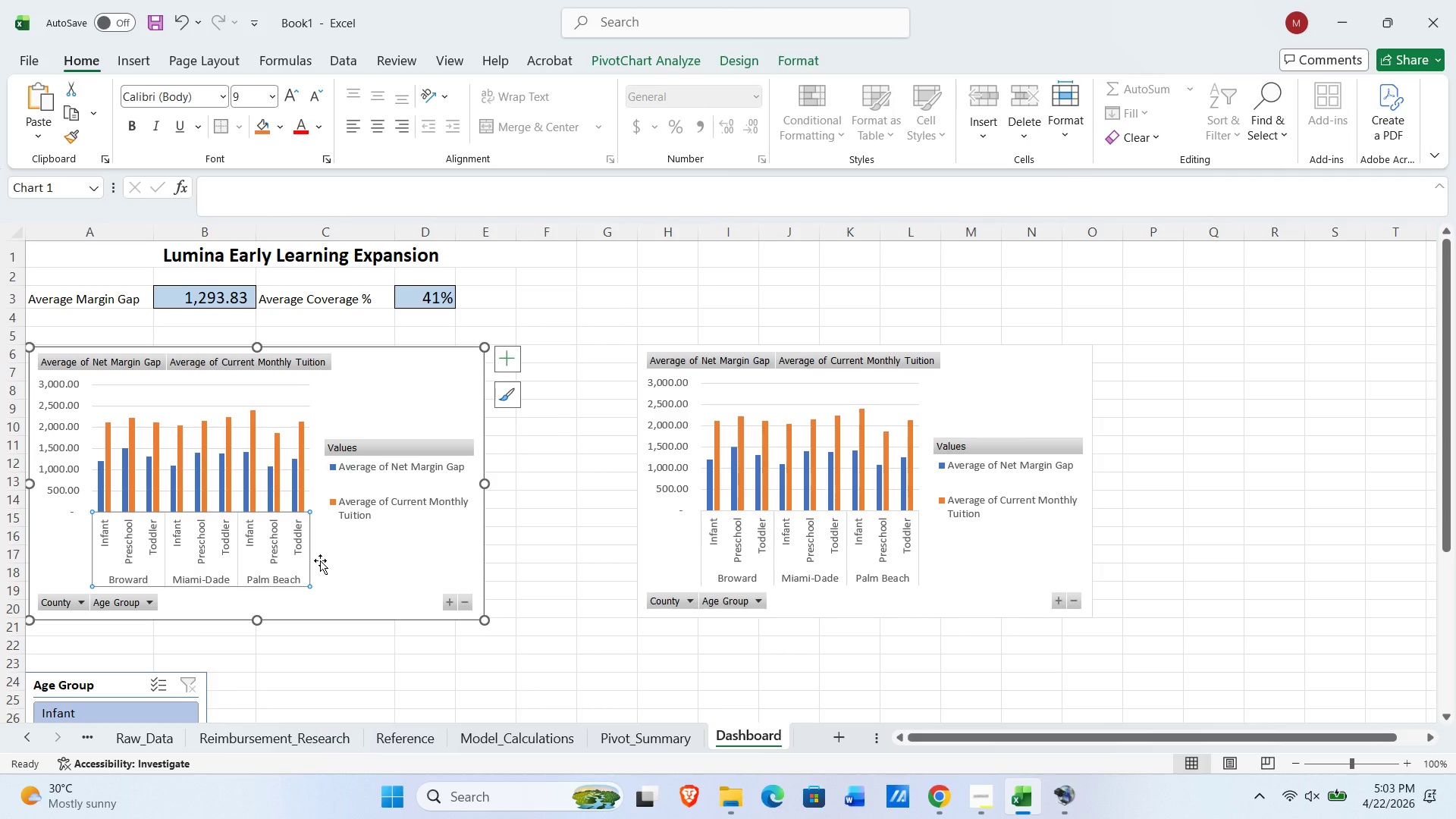 
left_click([522, 742])
 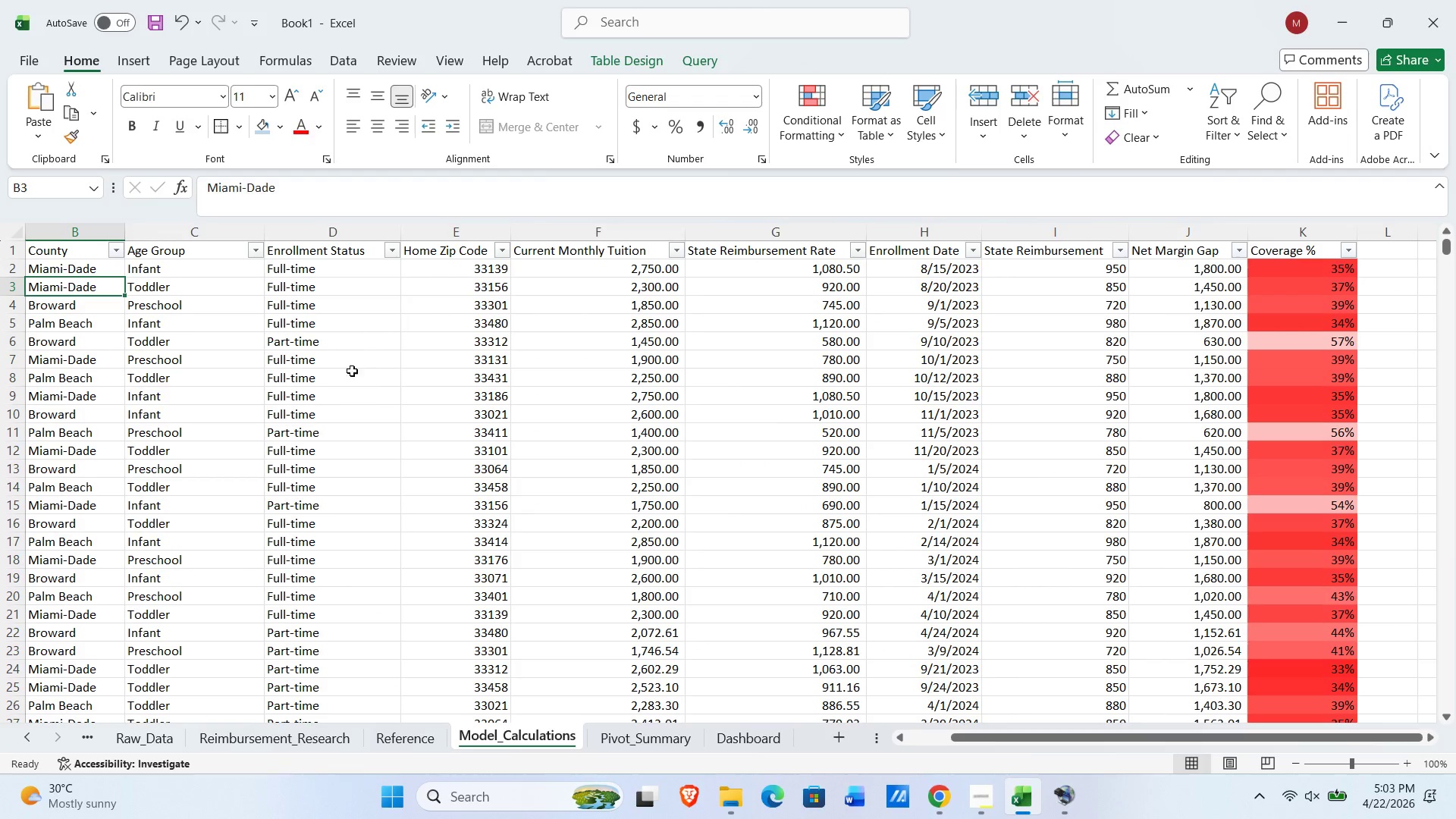 
scroll: coordinate [325, 504], scroll_direction: down, amount: 1.0
 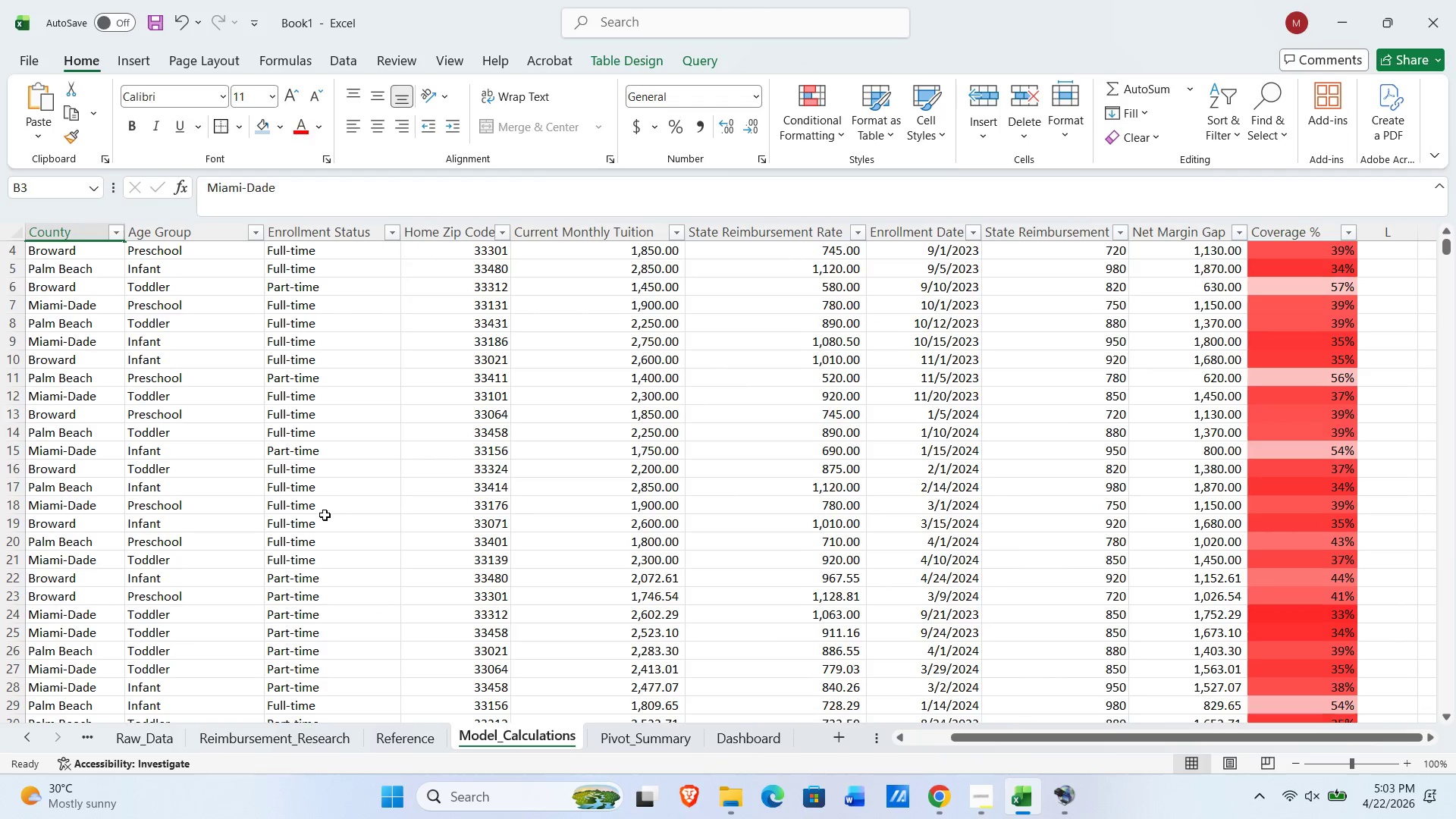 
scroll: coordinate [334, 532], scroll_direction: up, amount: 36.0
 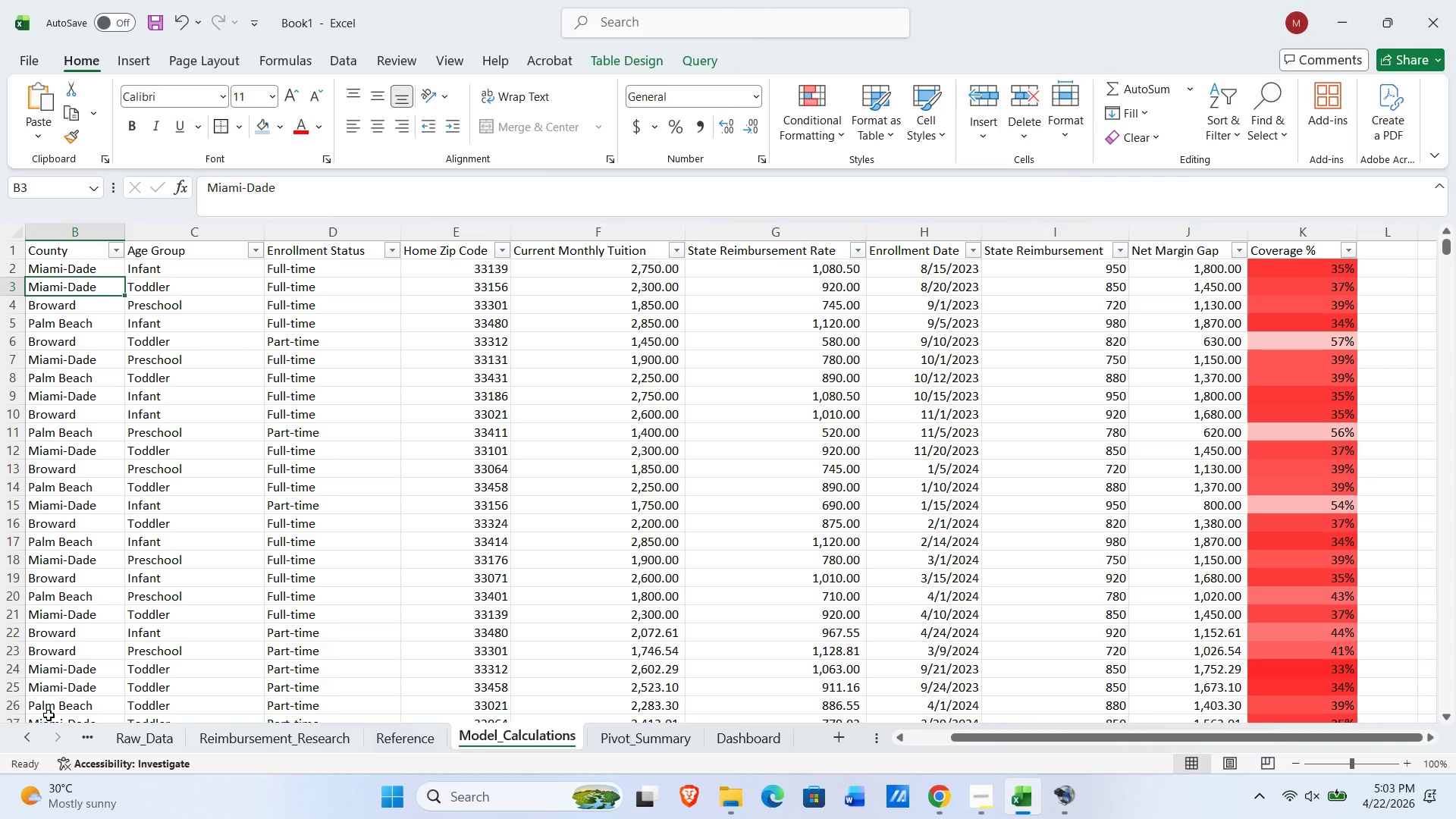 
left_click([142, 736])
 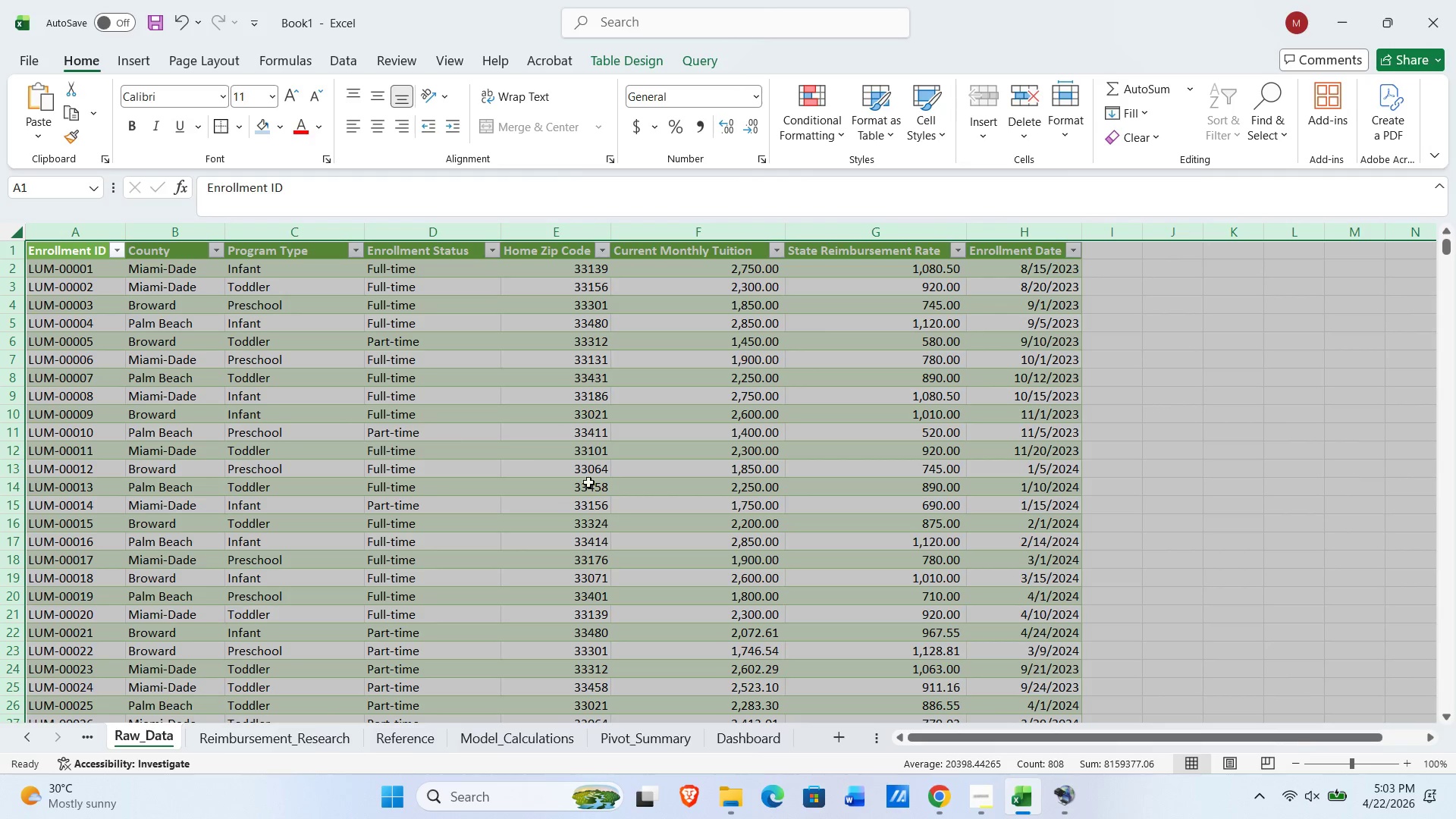 
scroll: coordinate [465, 498], scroll_direction: down, amount: 22.0
 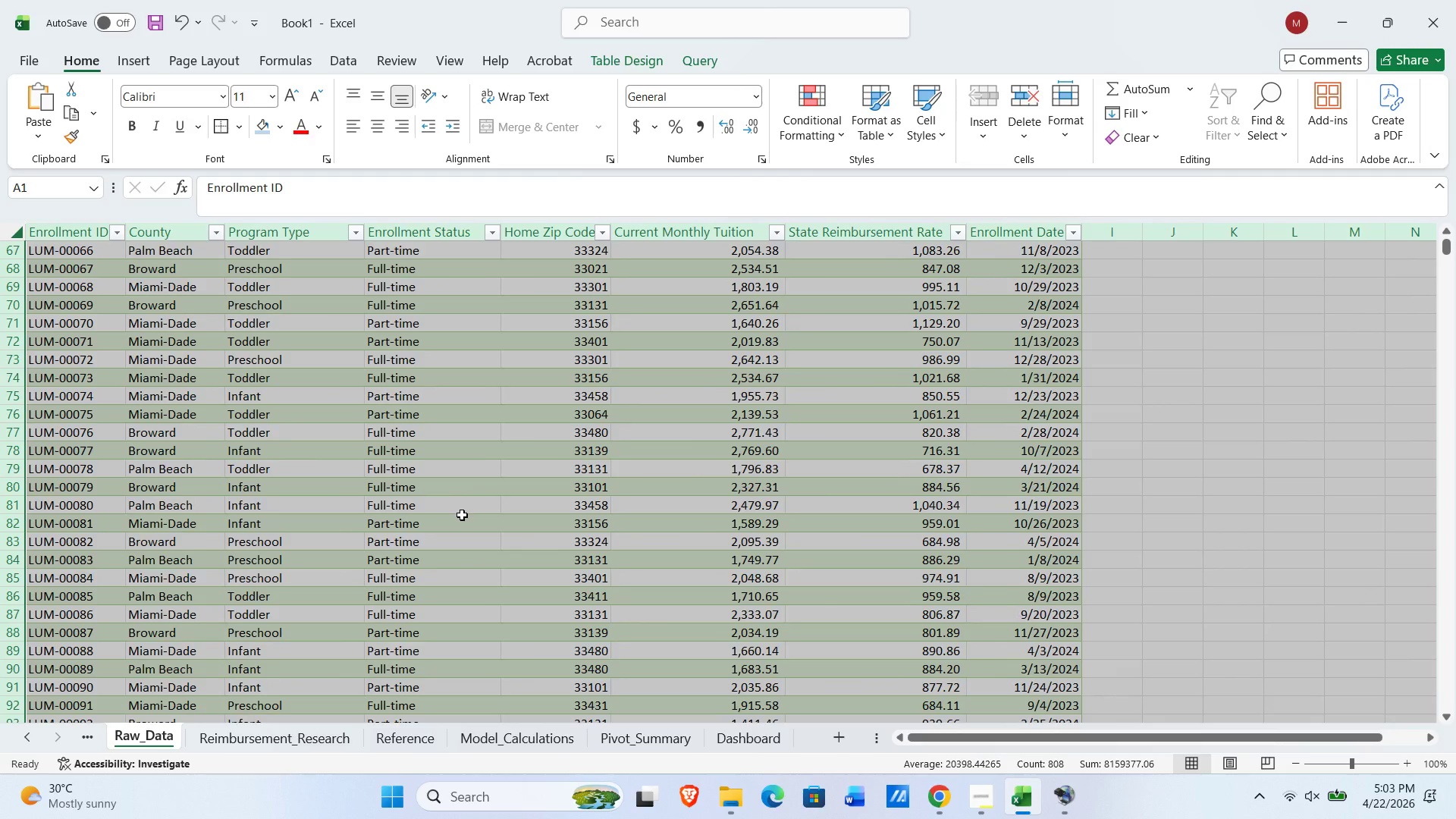 
scroll: coordinate [462, 515], scroll_direction: up, amount: 11.0
 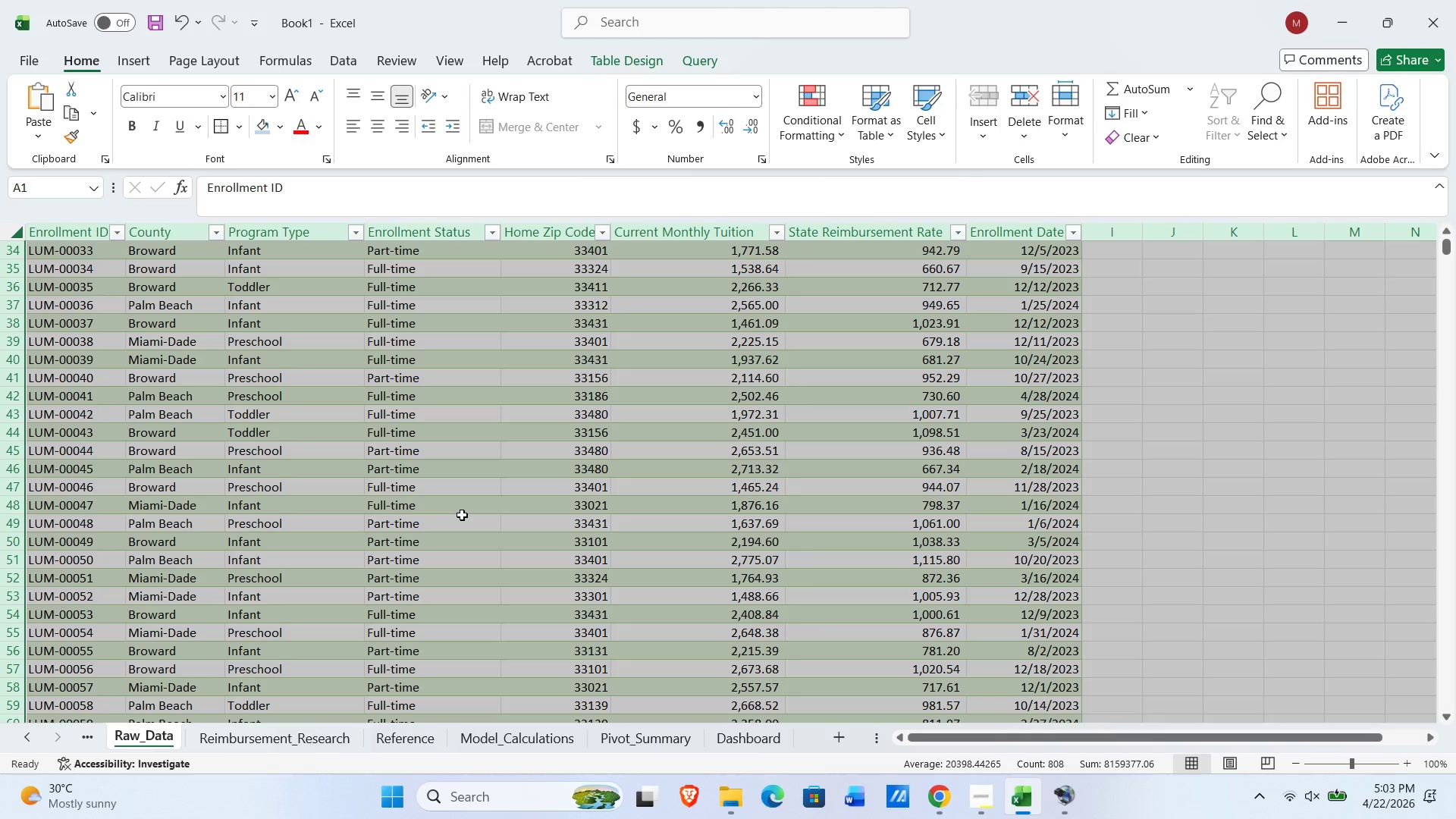 
wait(5.66)
 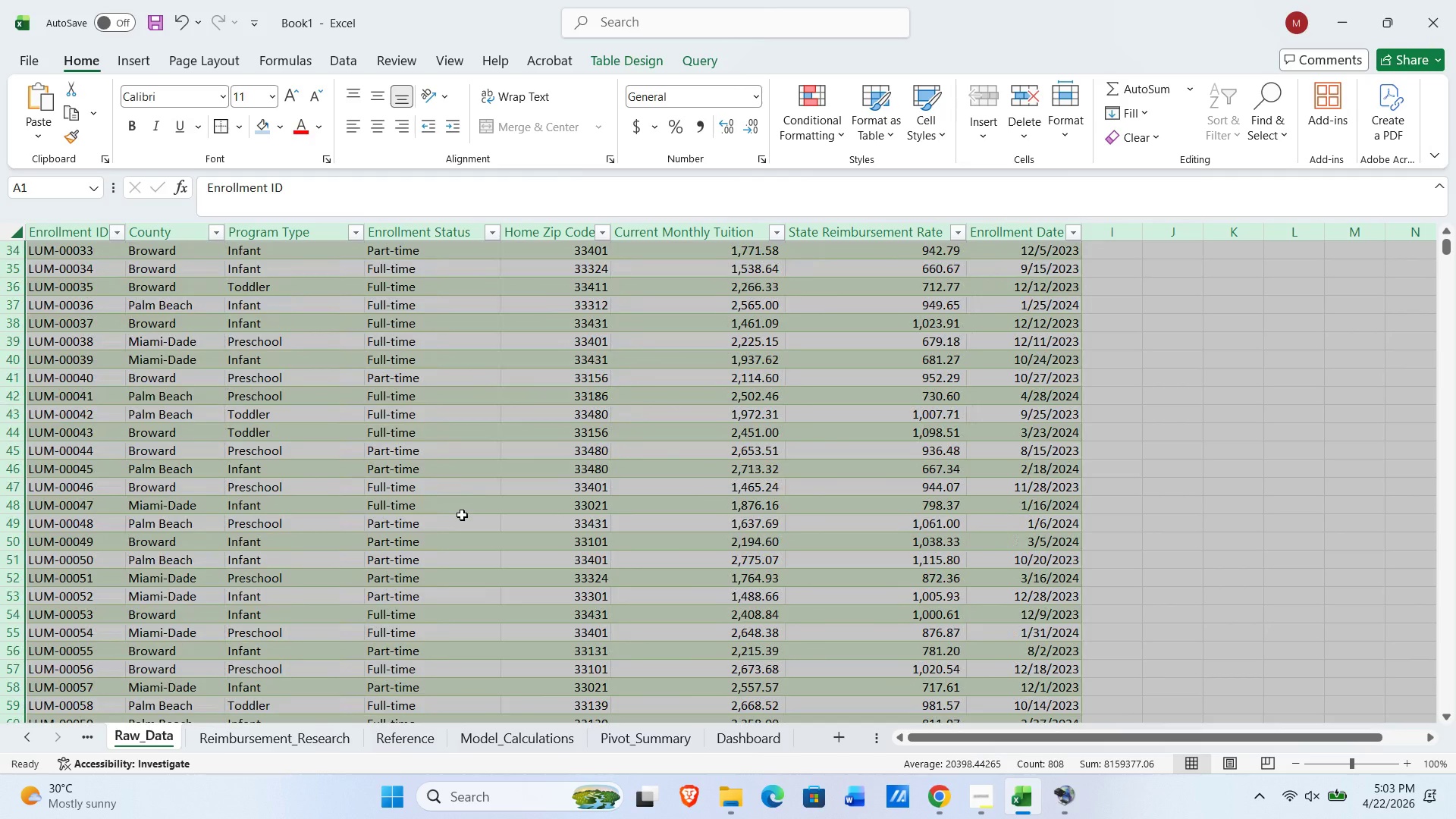 
left_click([224, 743])
 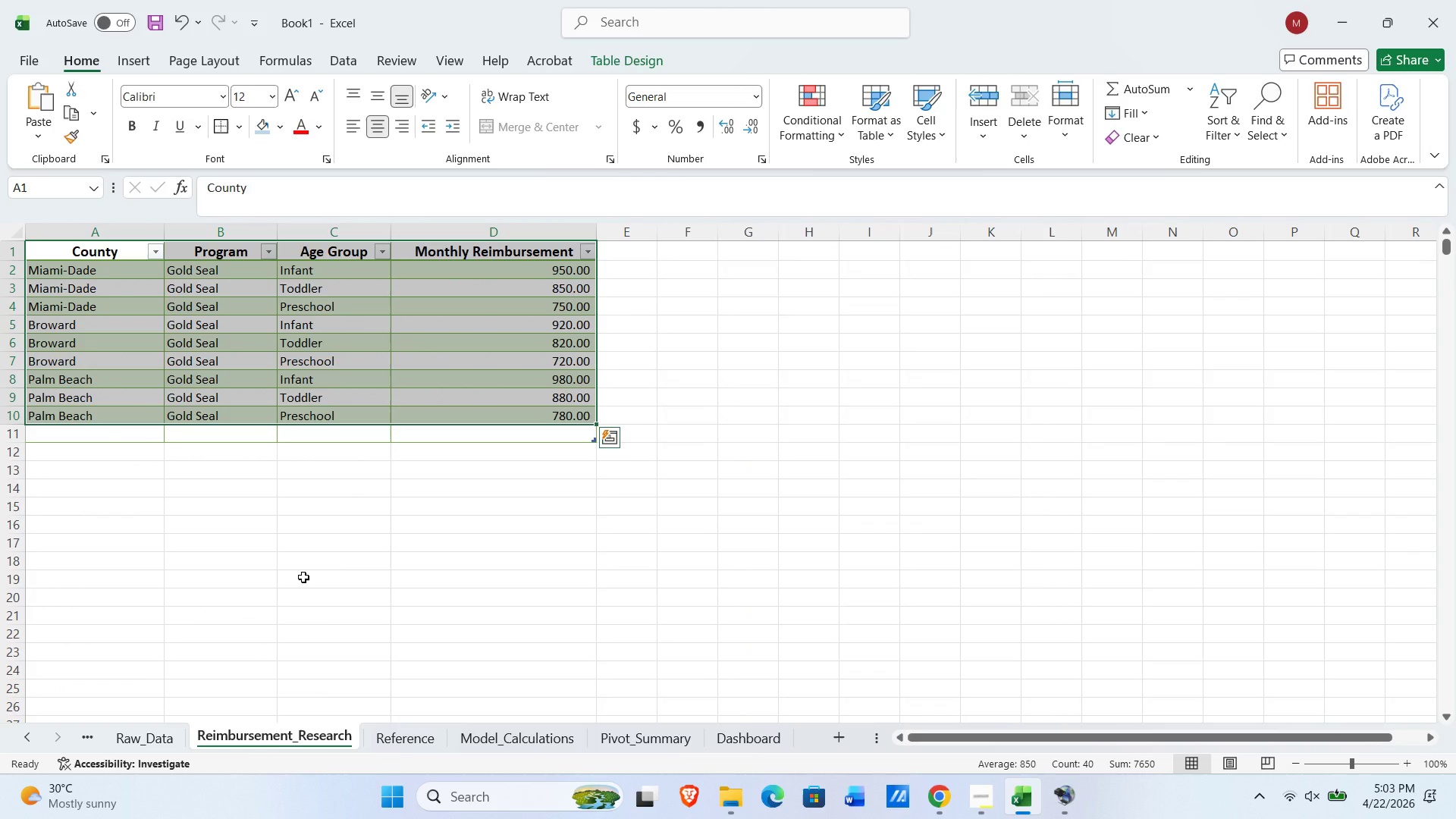 
scroll: coordinate [306, 577], scroll_direction: up, amount: 3.0
 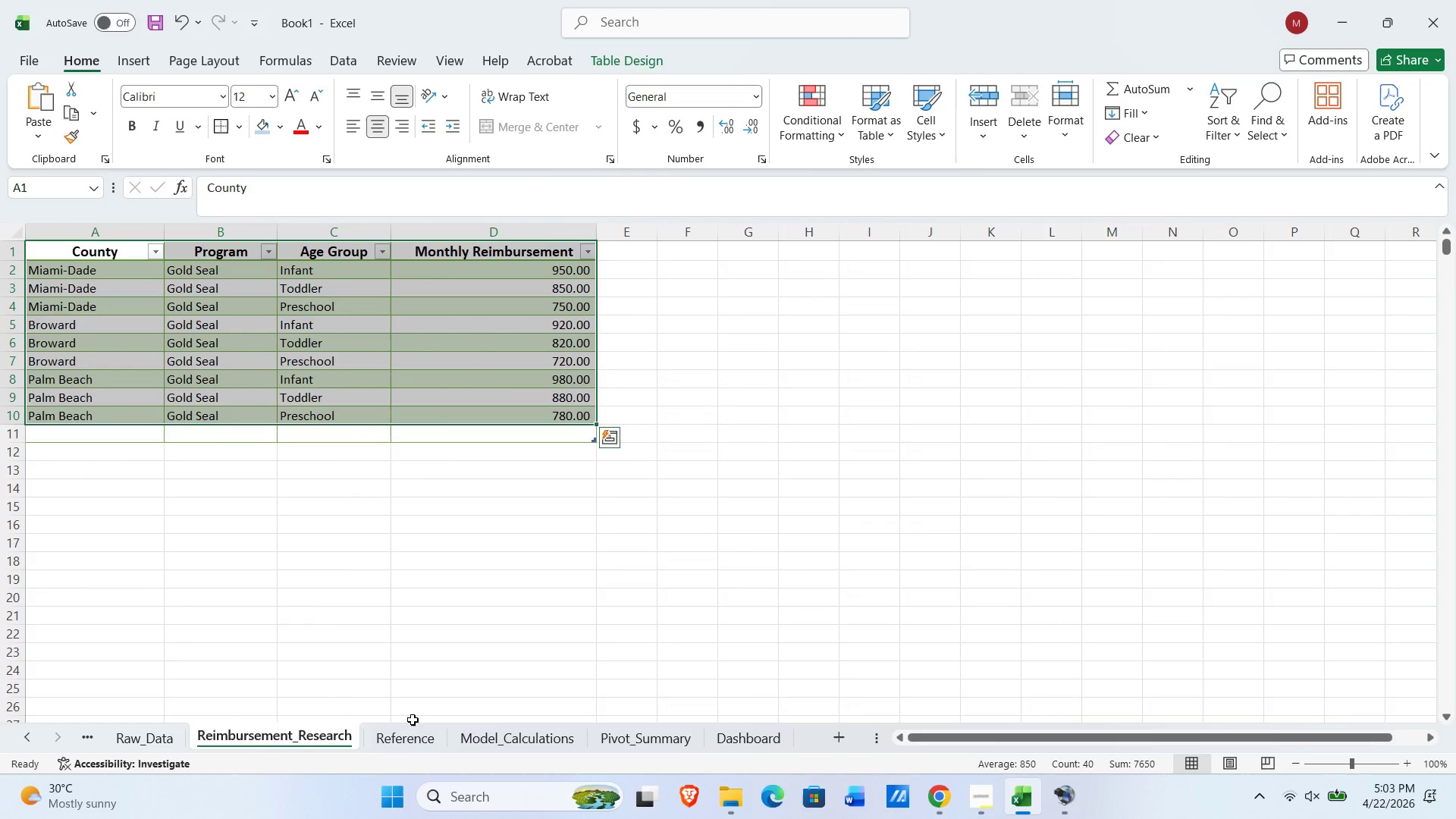 
left_click_drag(start_coordinate=[413, 723], to_coordinate=[410, 729])
 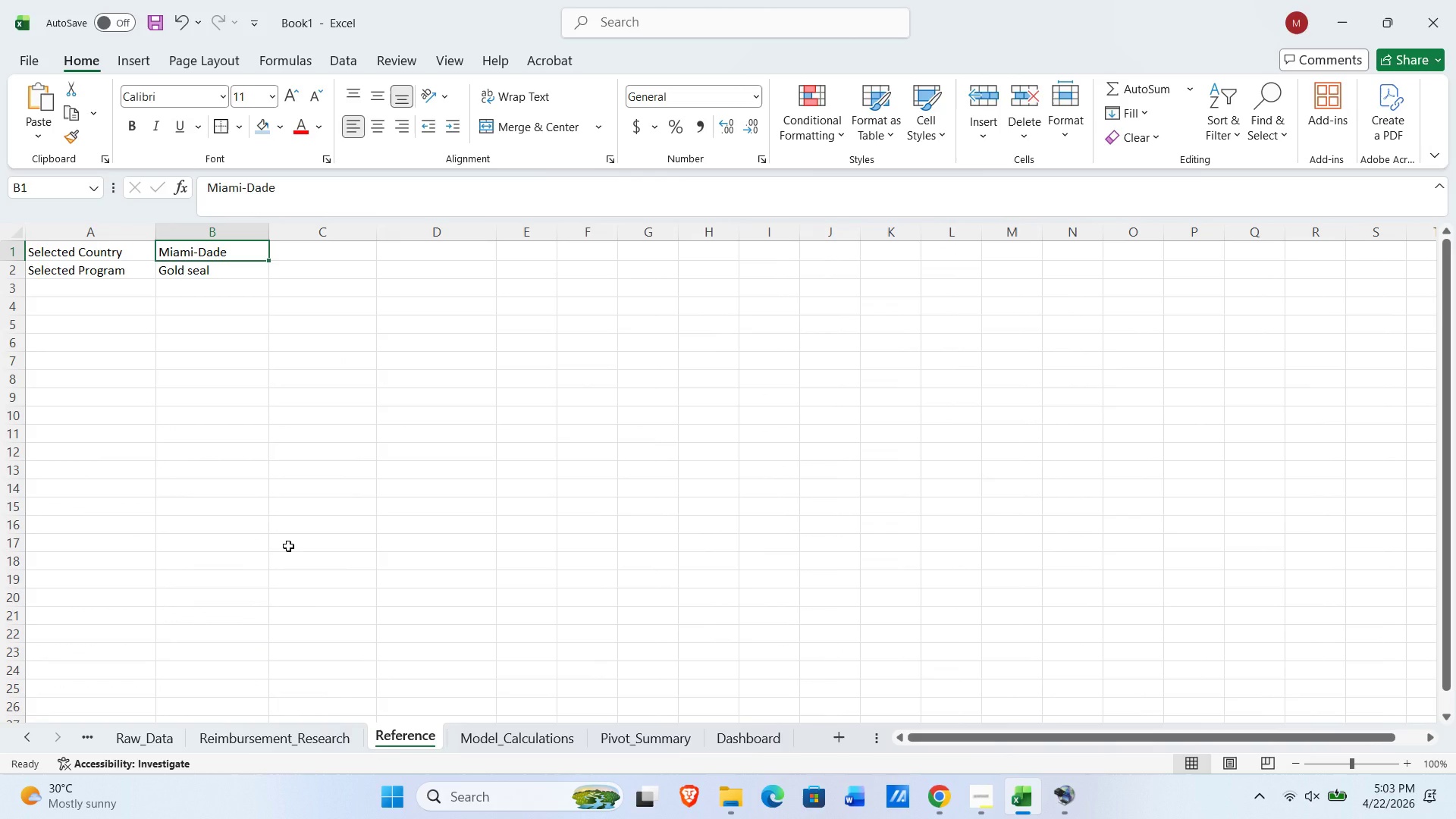 
scroll: coordinate [288, 546], scroll_direction: up, amount: 5.0
 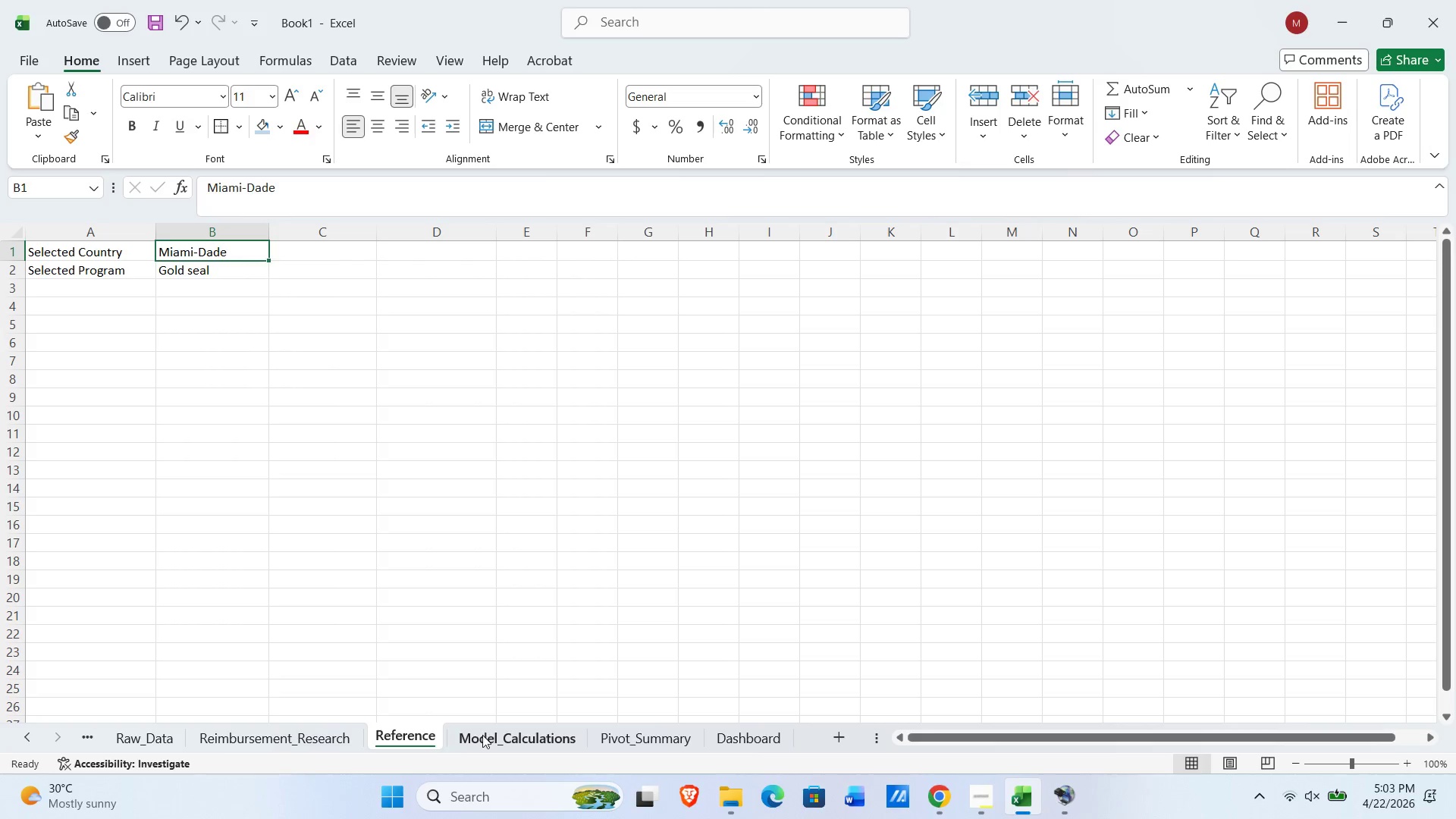 
left_click([482, 736])
 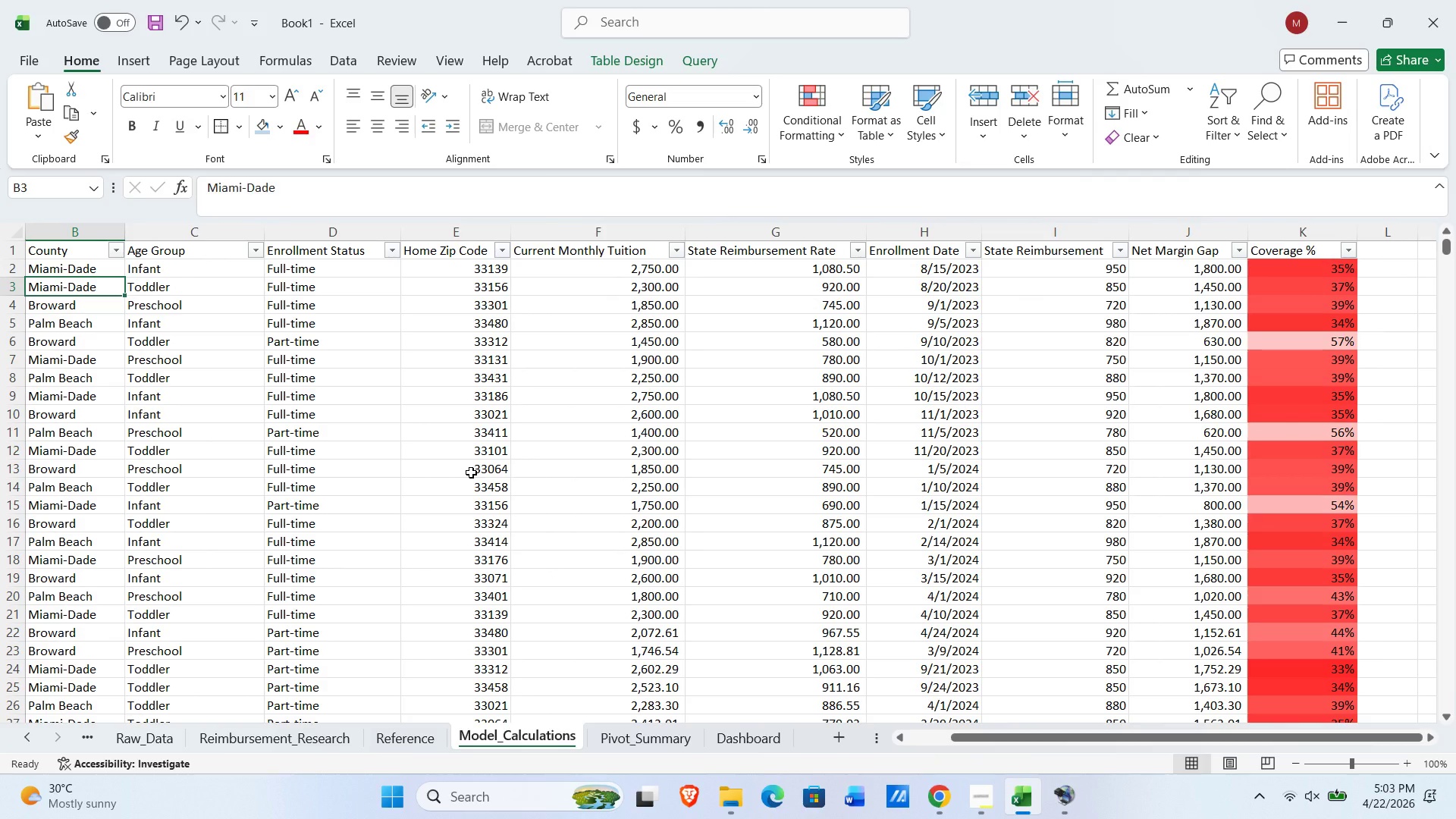 
wait(10.66)
 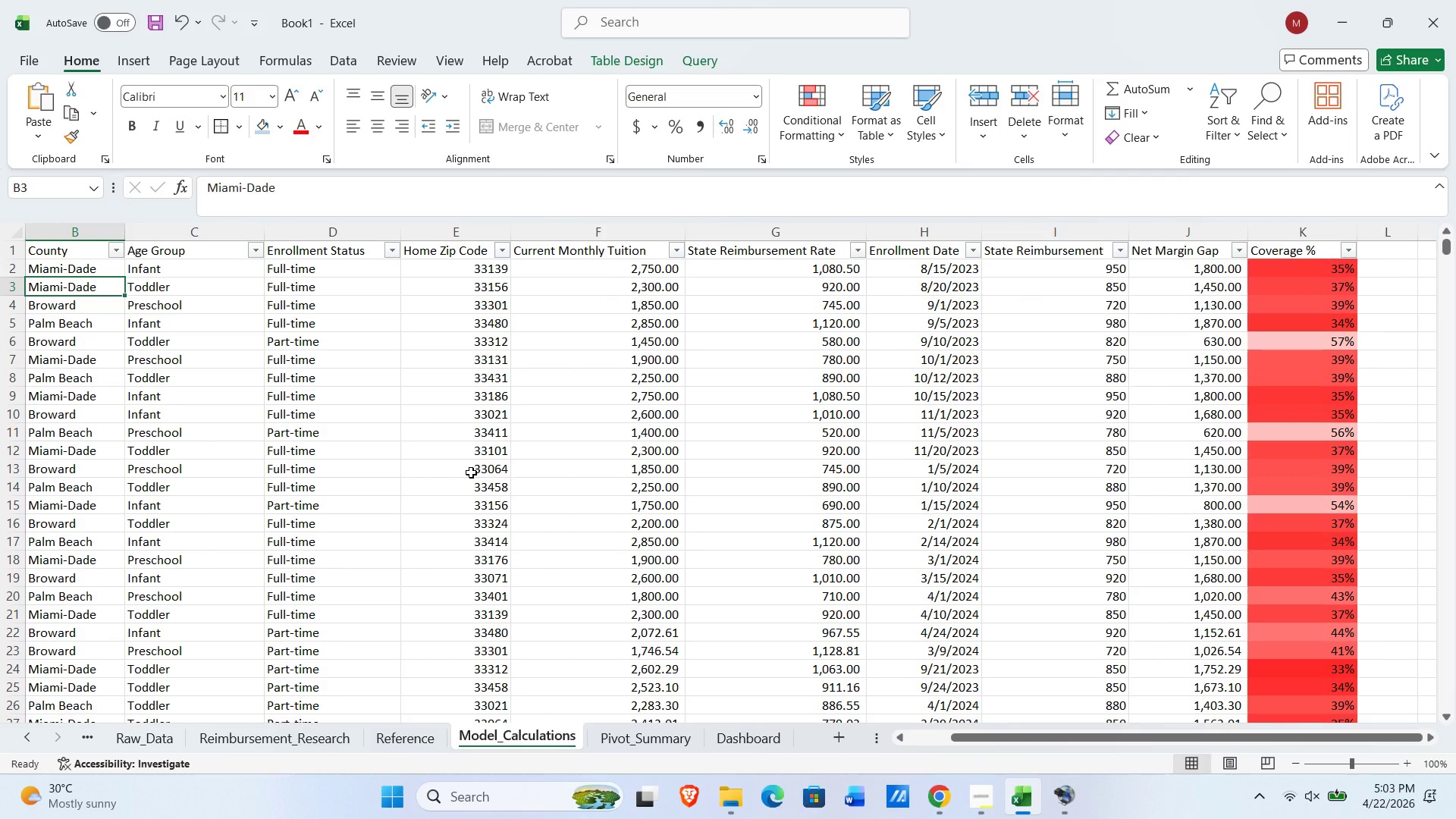 
scroll: coordinate [682, 577], scroll_direction: down, amount: 25.0
 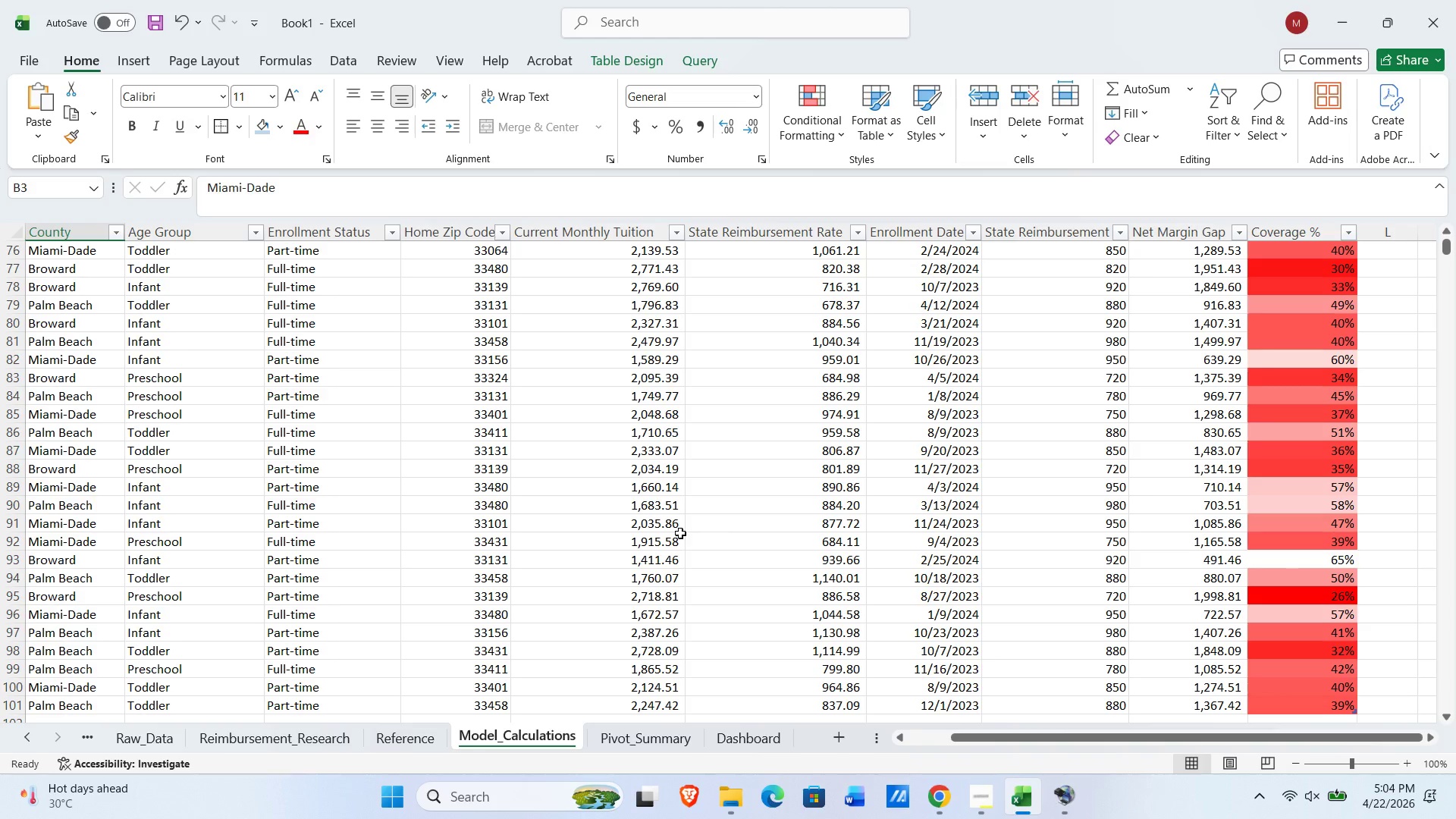 
wait(53.99)
 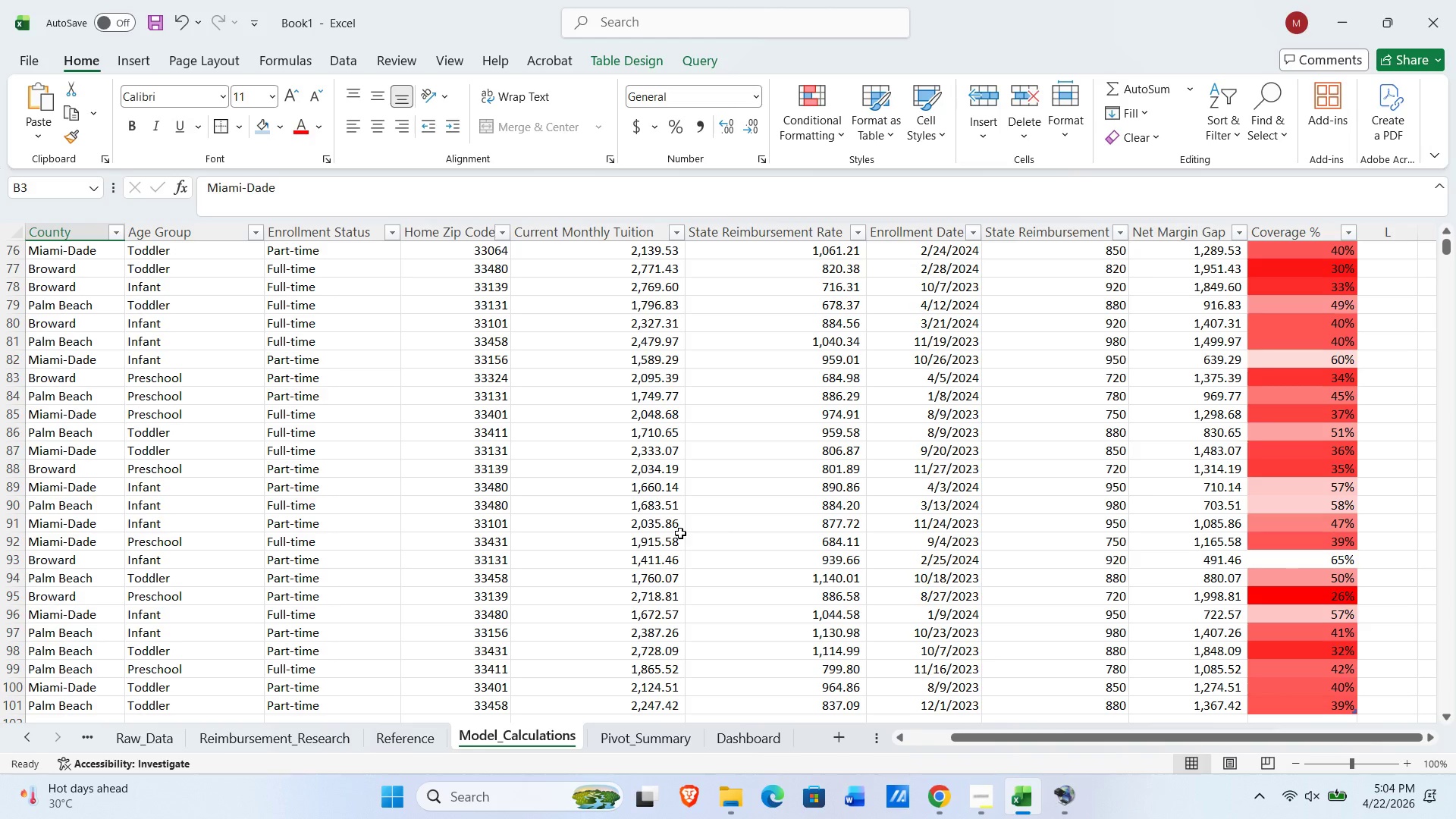 
left_click([752, 745])
 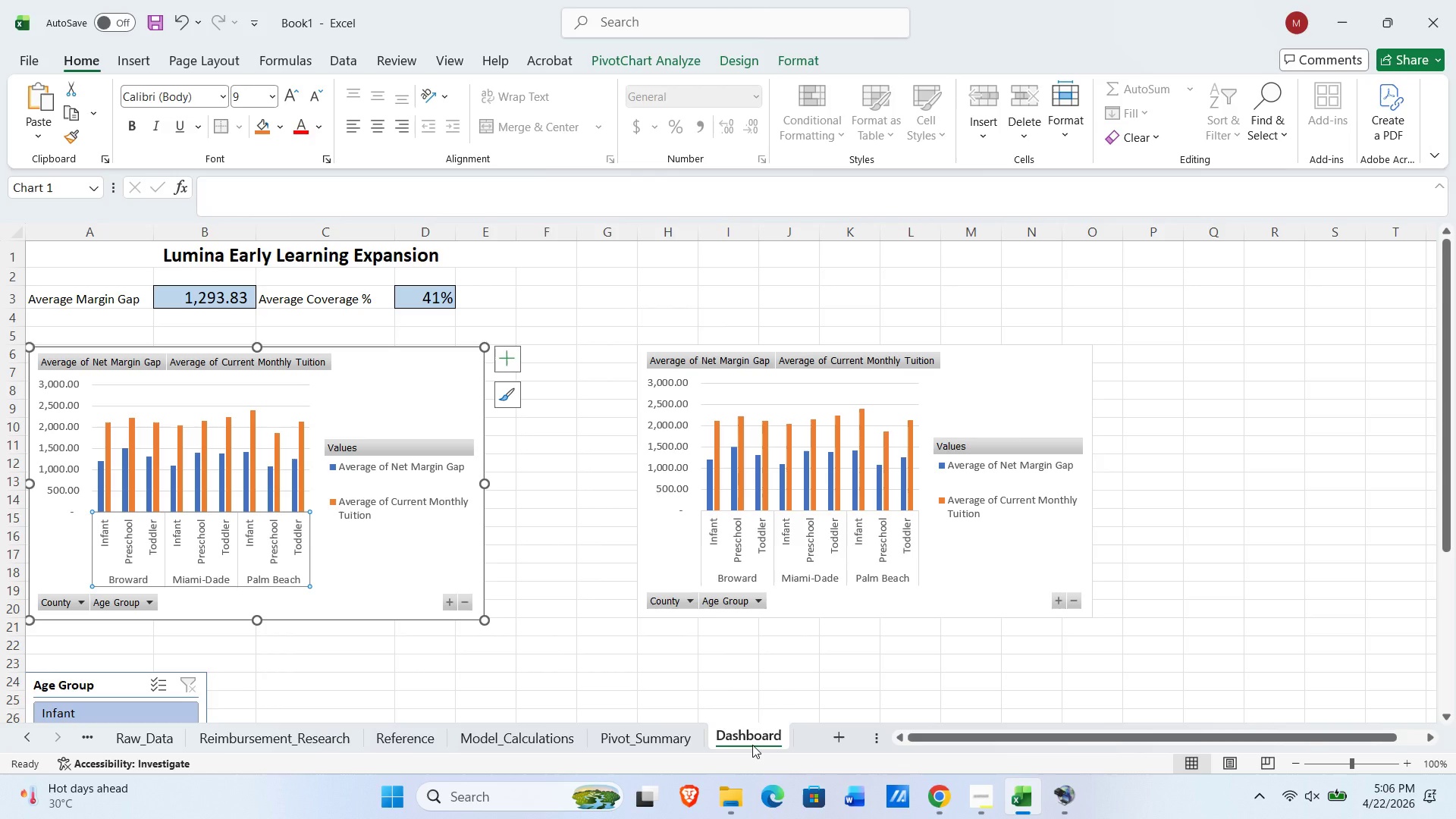 
wait(99.11)
 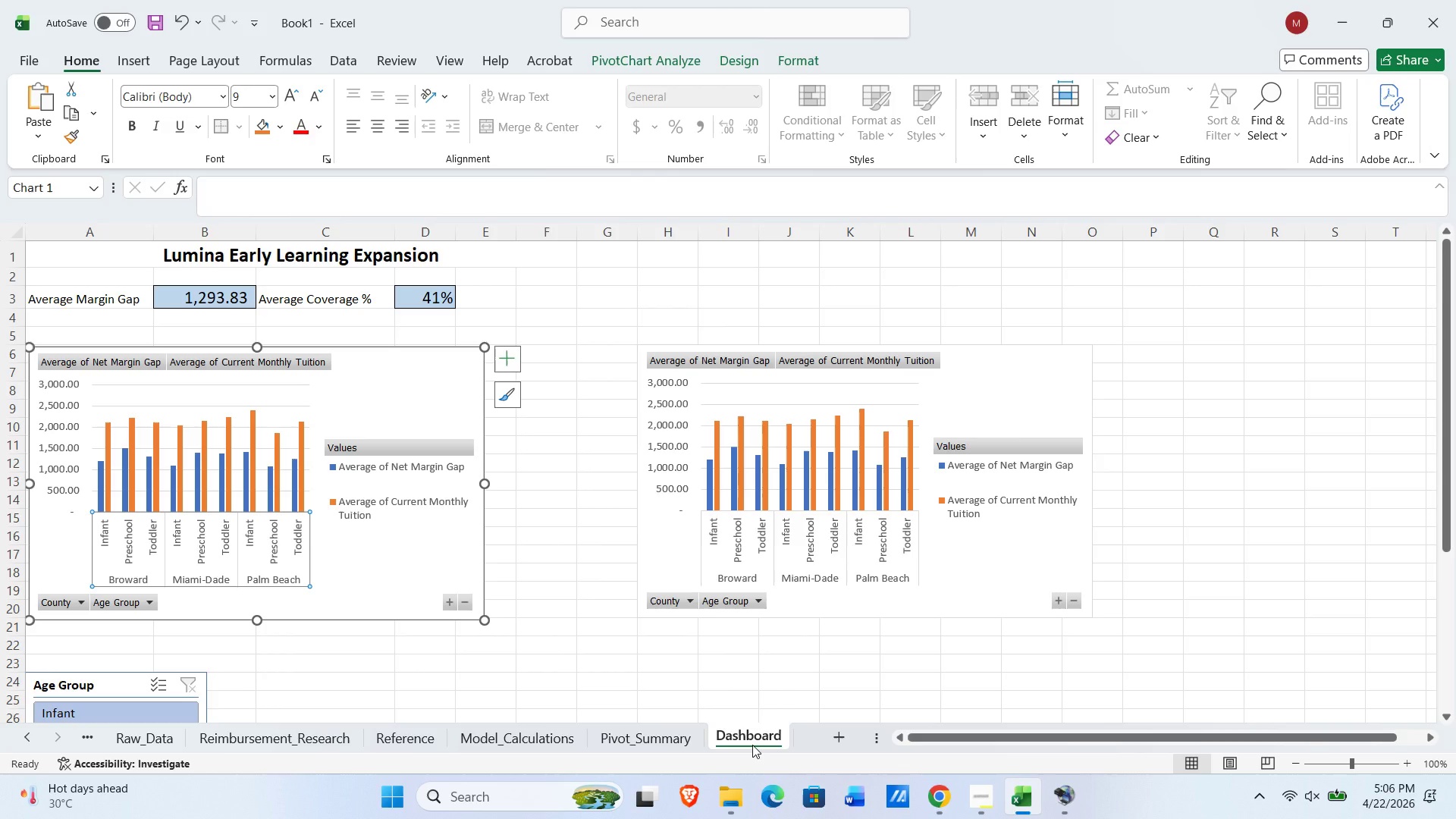 
left_click([489, 737])
 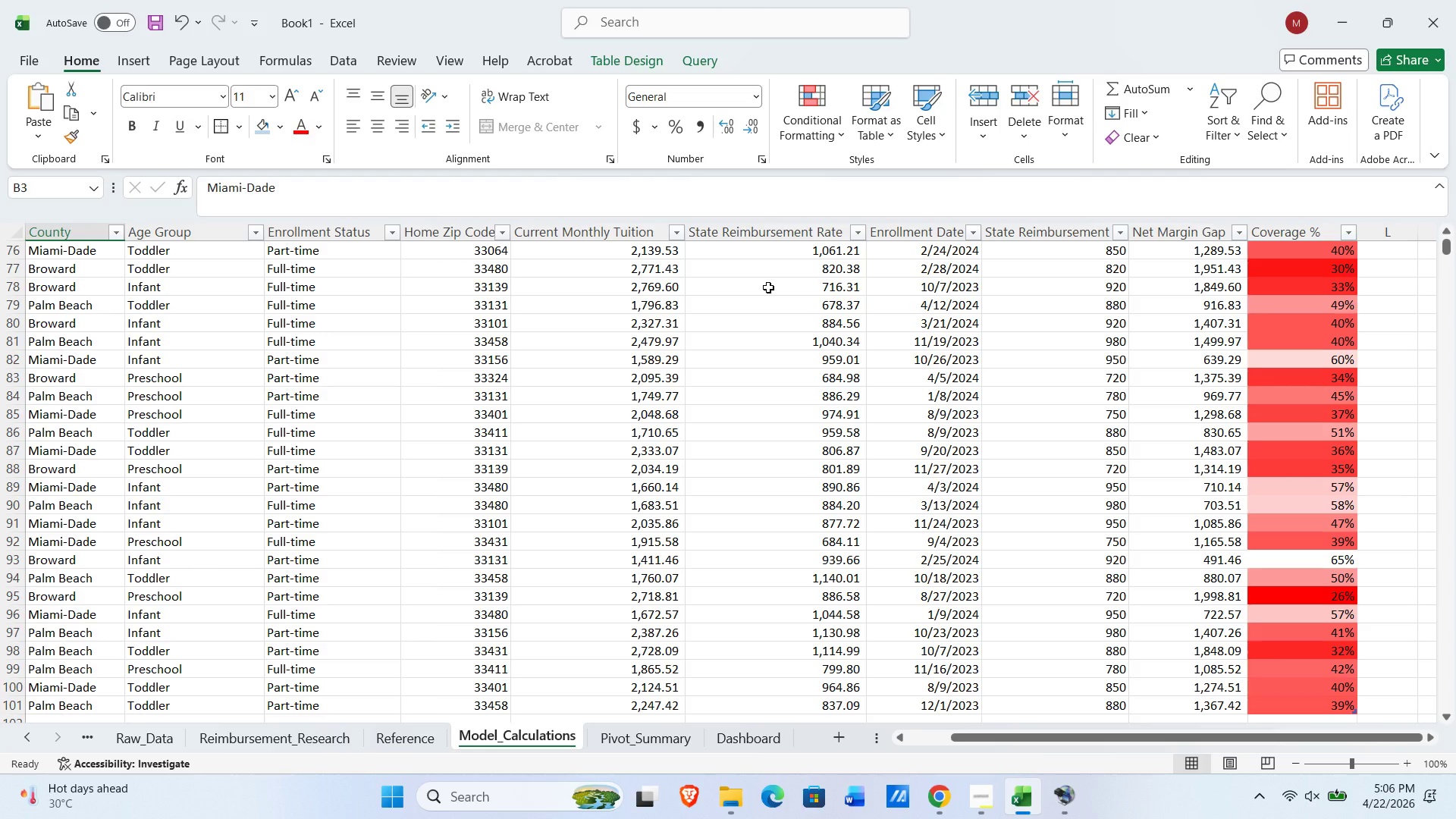 
wait(18.67)
 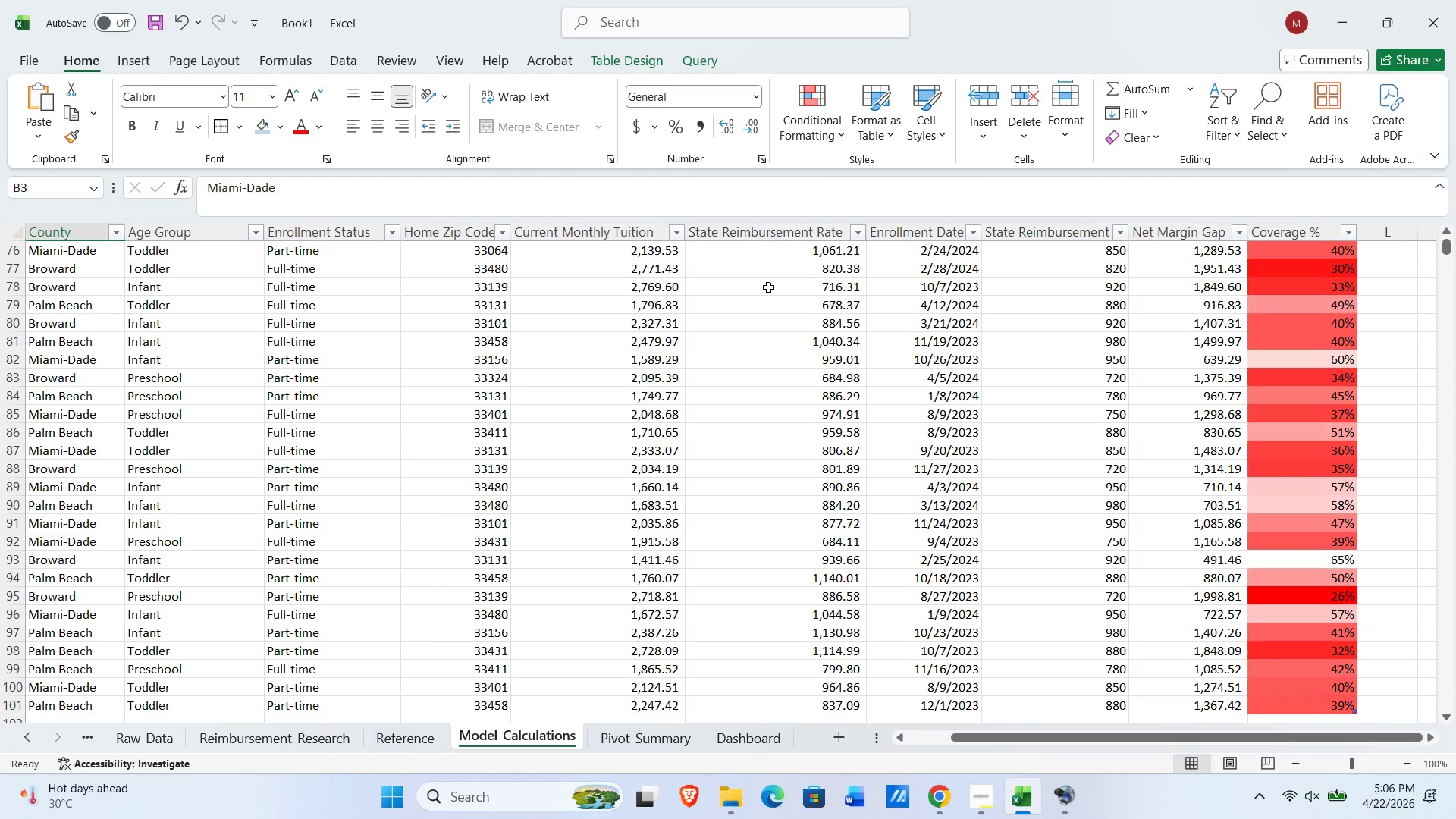 
left_click([550, 250])
 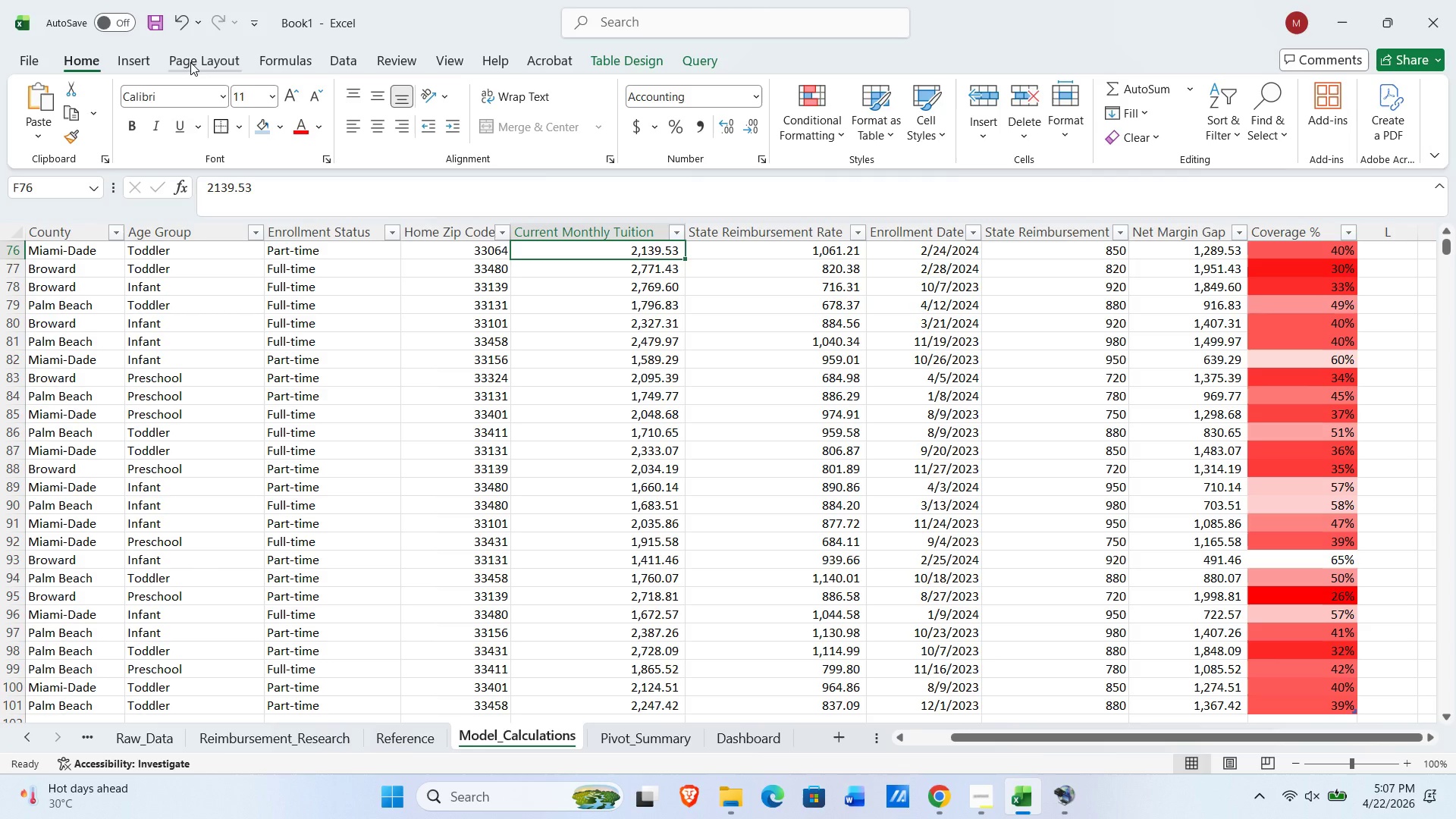 
wait(5.75)
 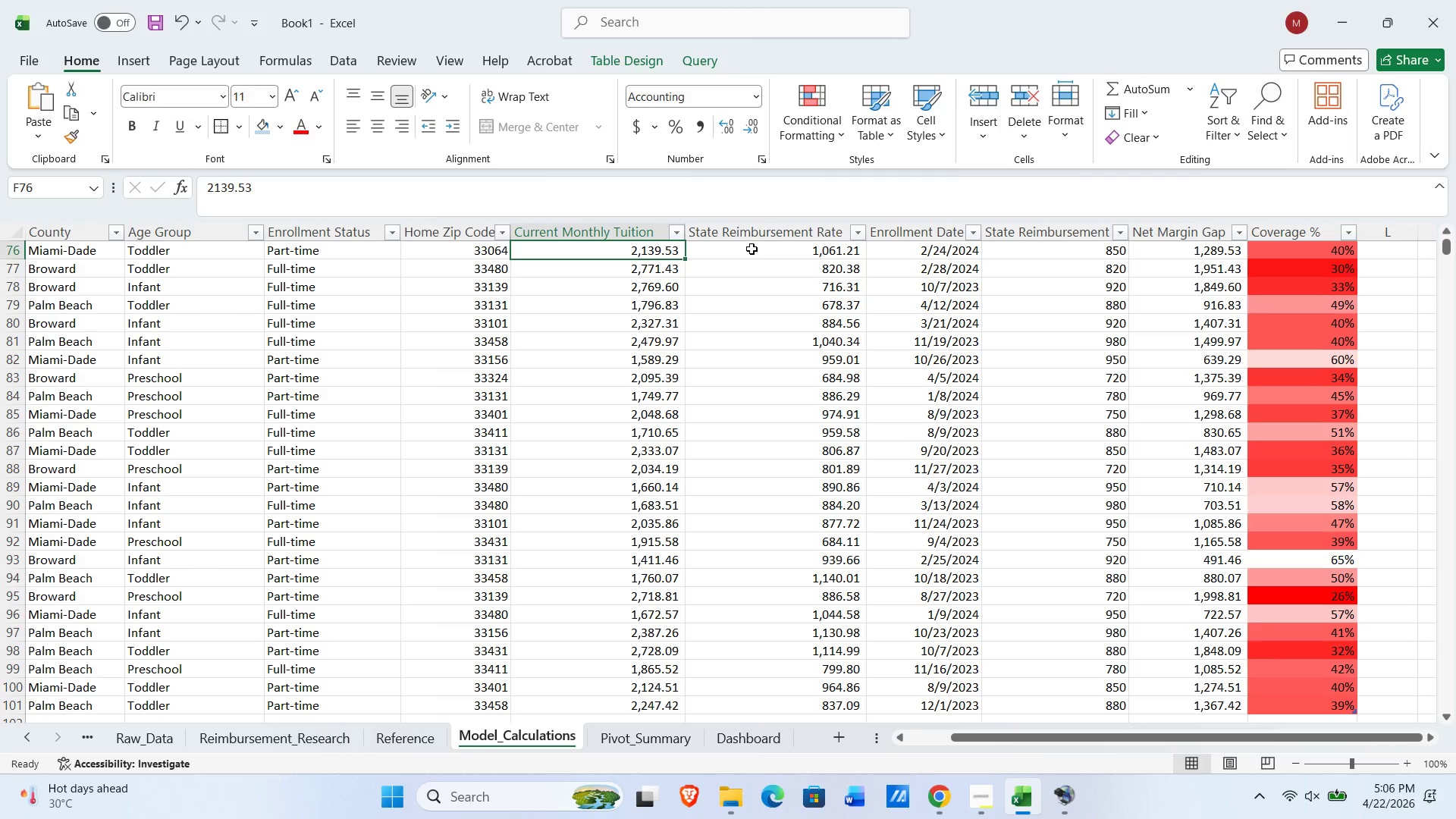 
left_click([651, 740])
 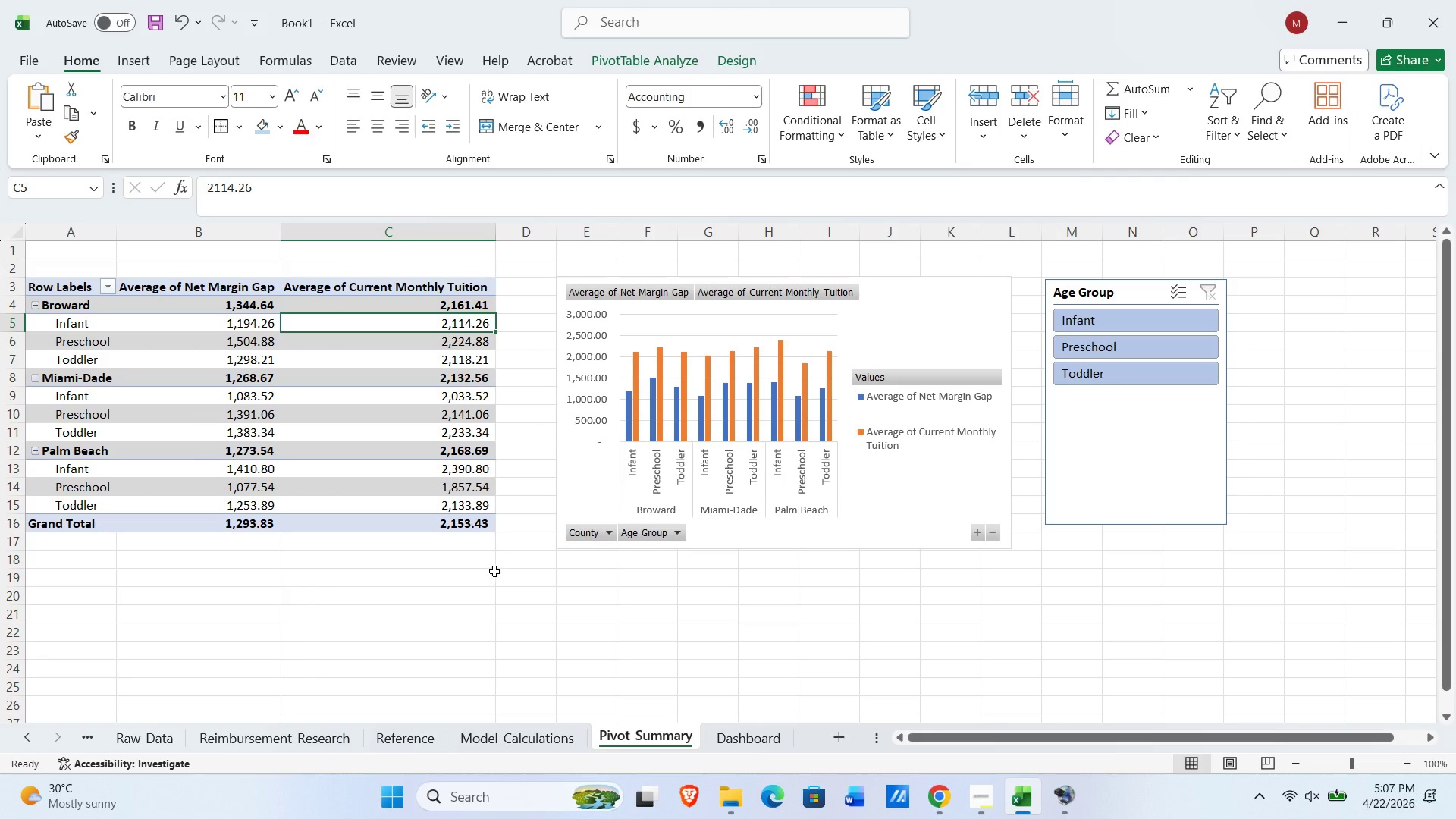 
scroll: coordinate [494, 571], scroll_direction: down, amount: 2.0
 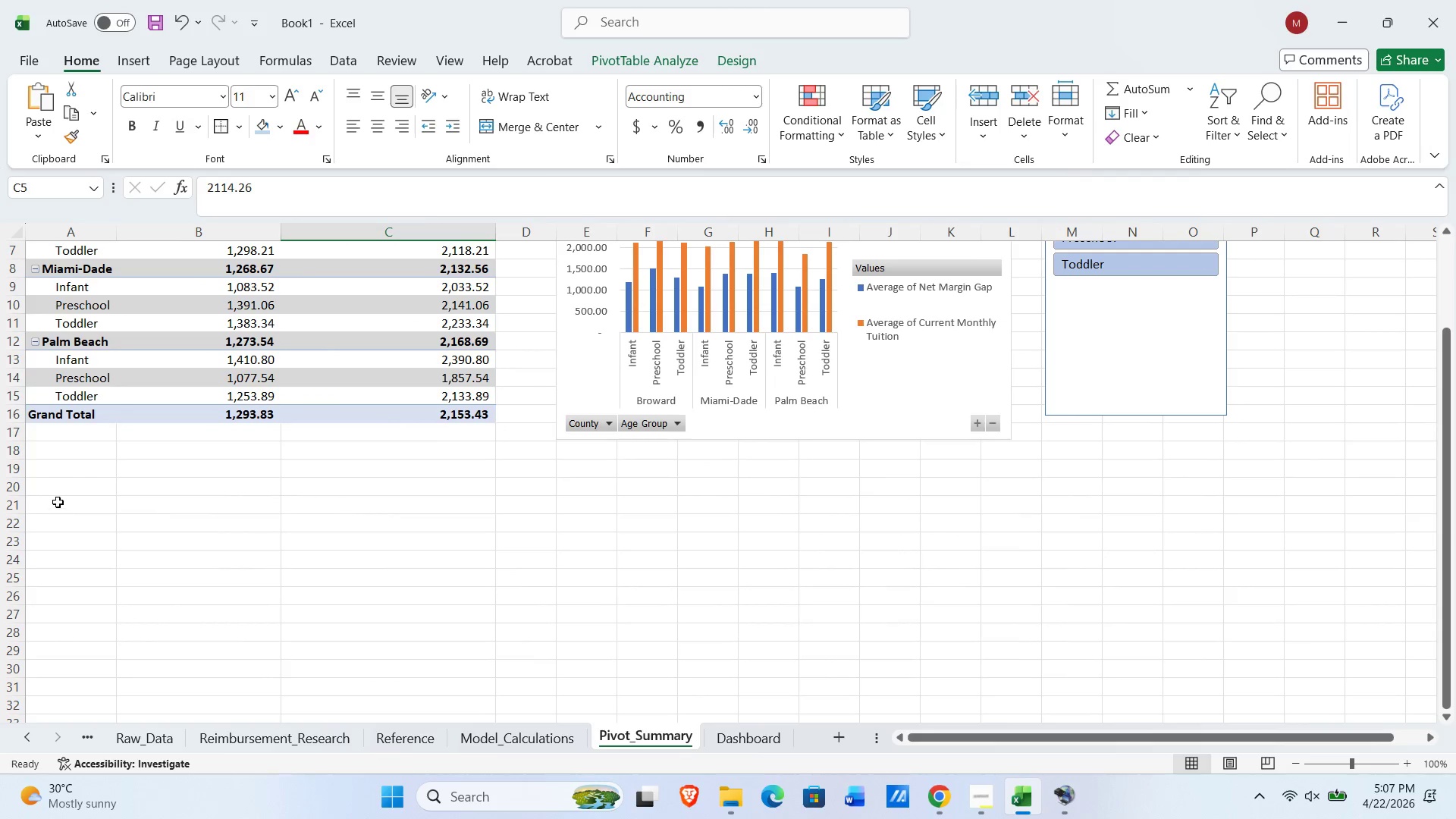 
left_click([57, 493])
 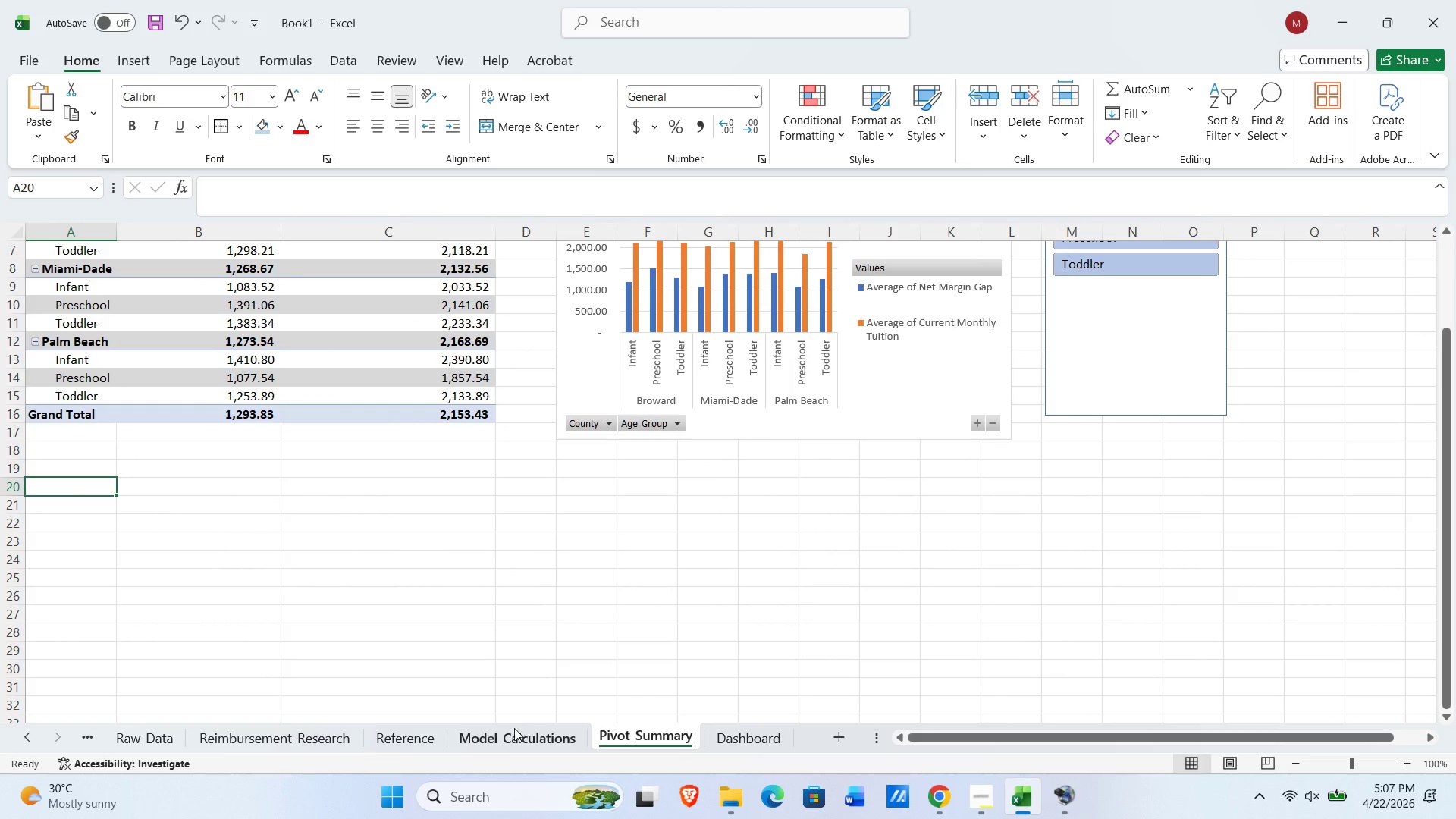 
left_click([501, 738])
 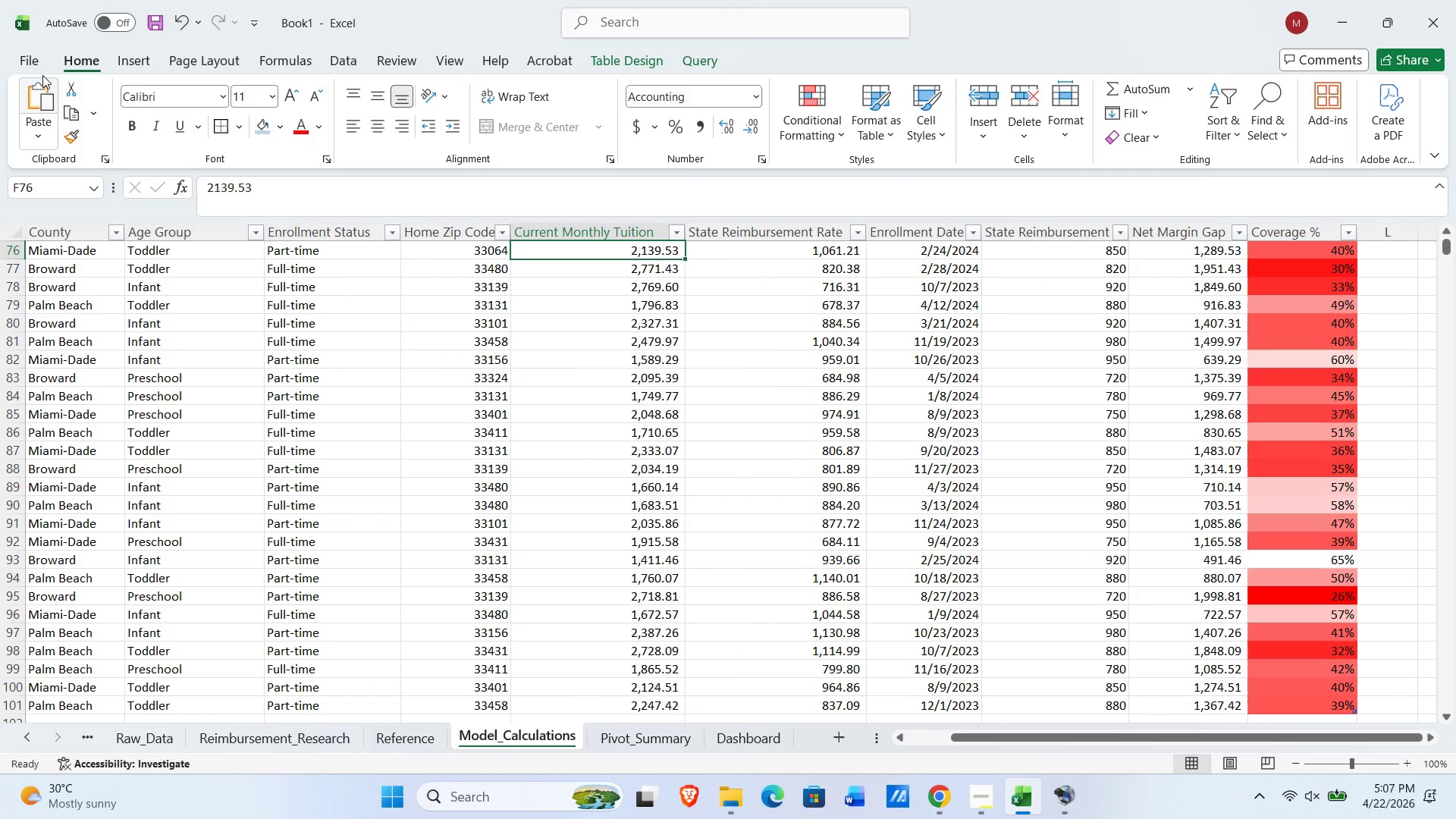 
left_click([132, 69])
 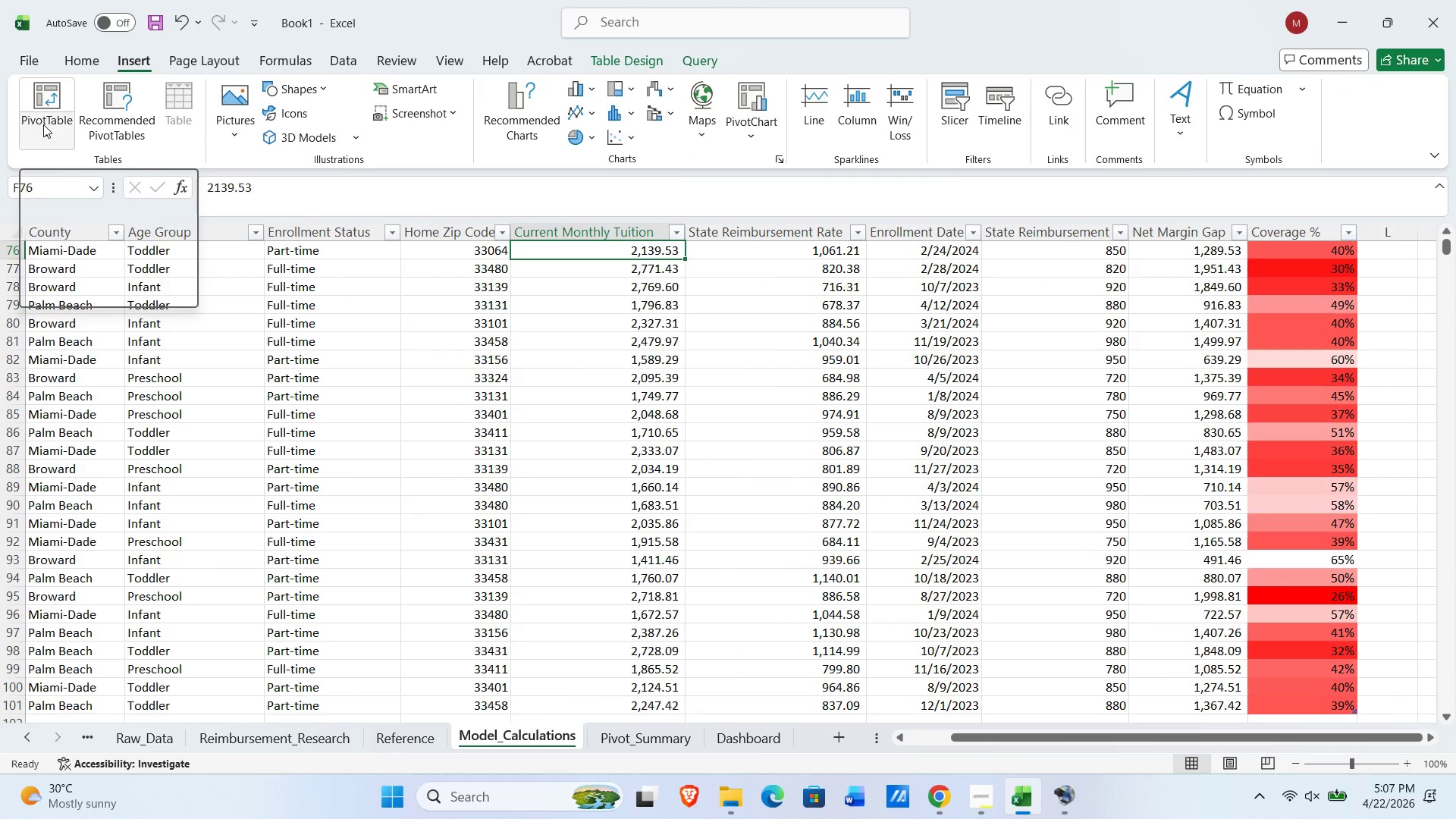 
left_click([43, 124])
 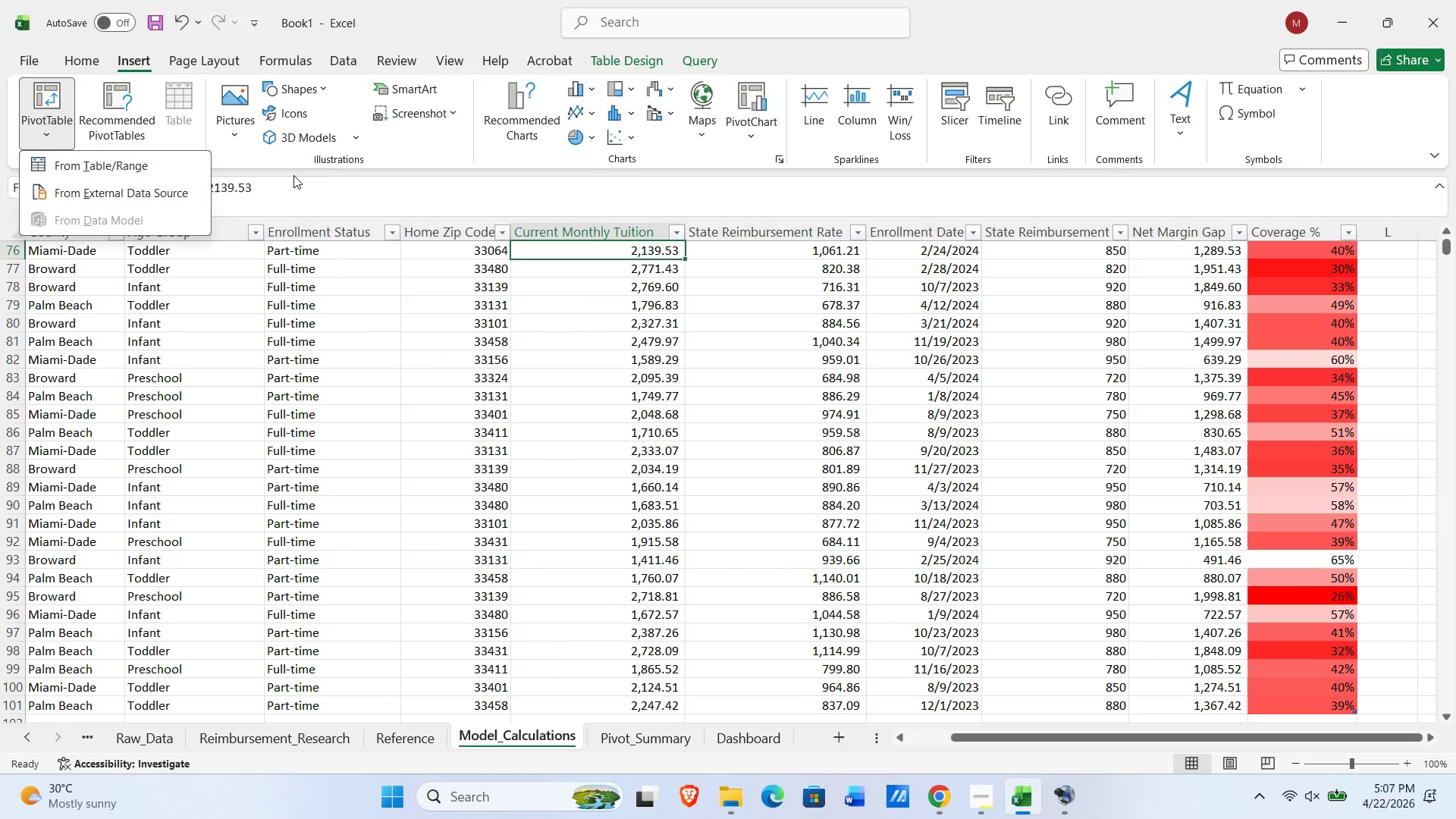 
left_click([143, 174])
 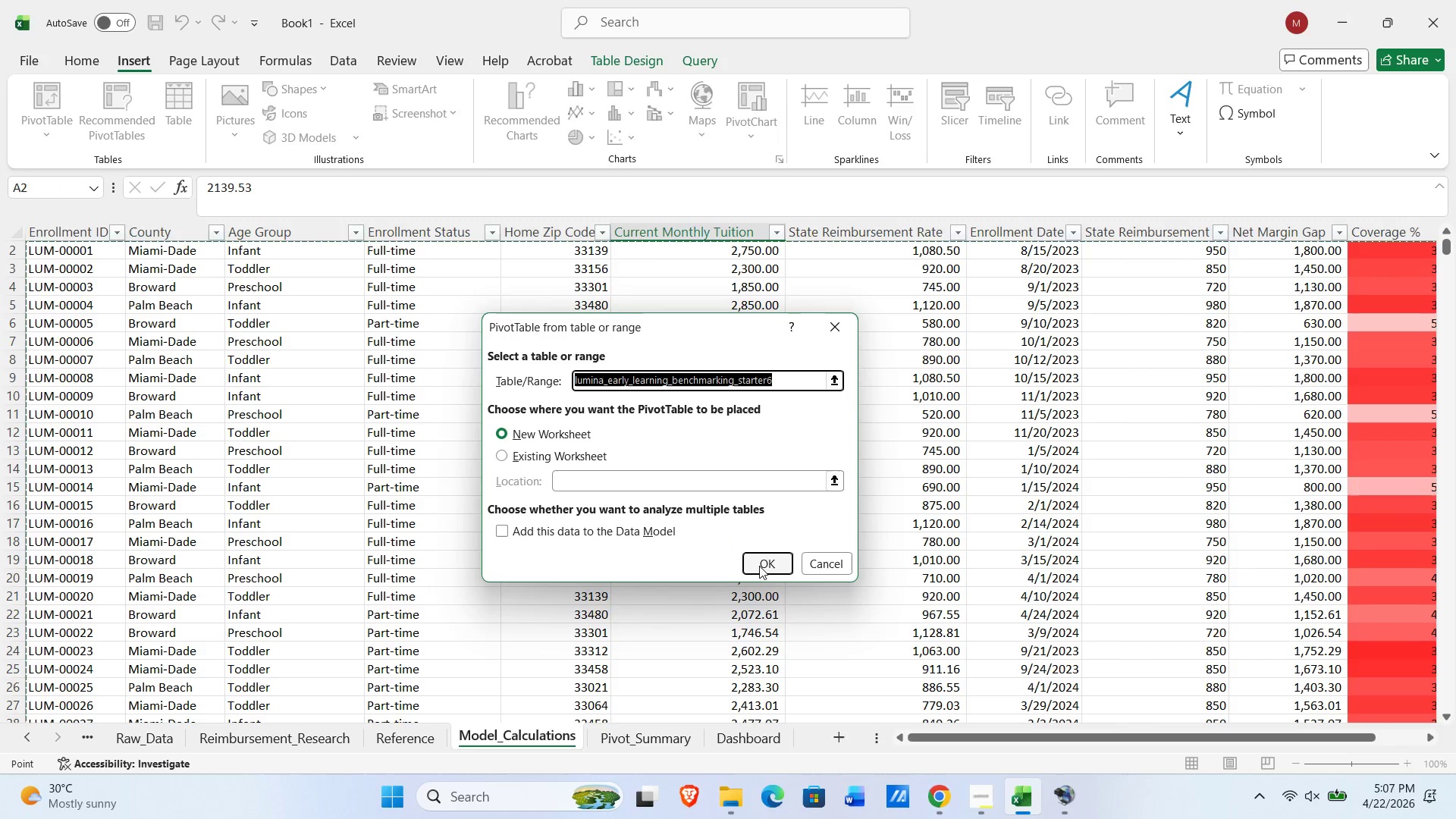 
left_click([759, 566])
 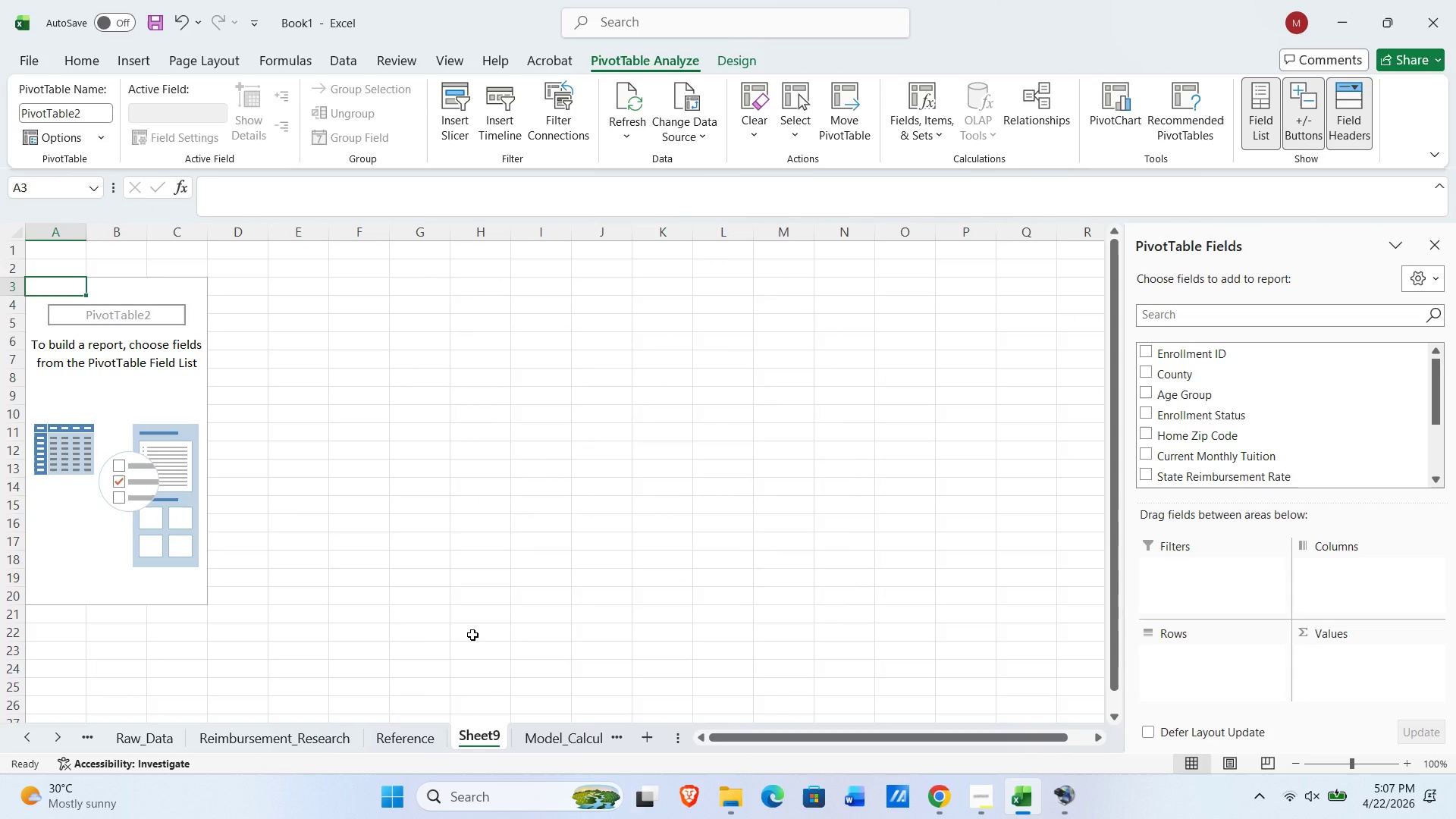 
wait(12.33)
 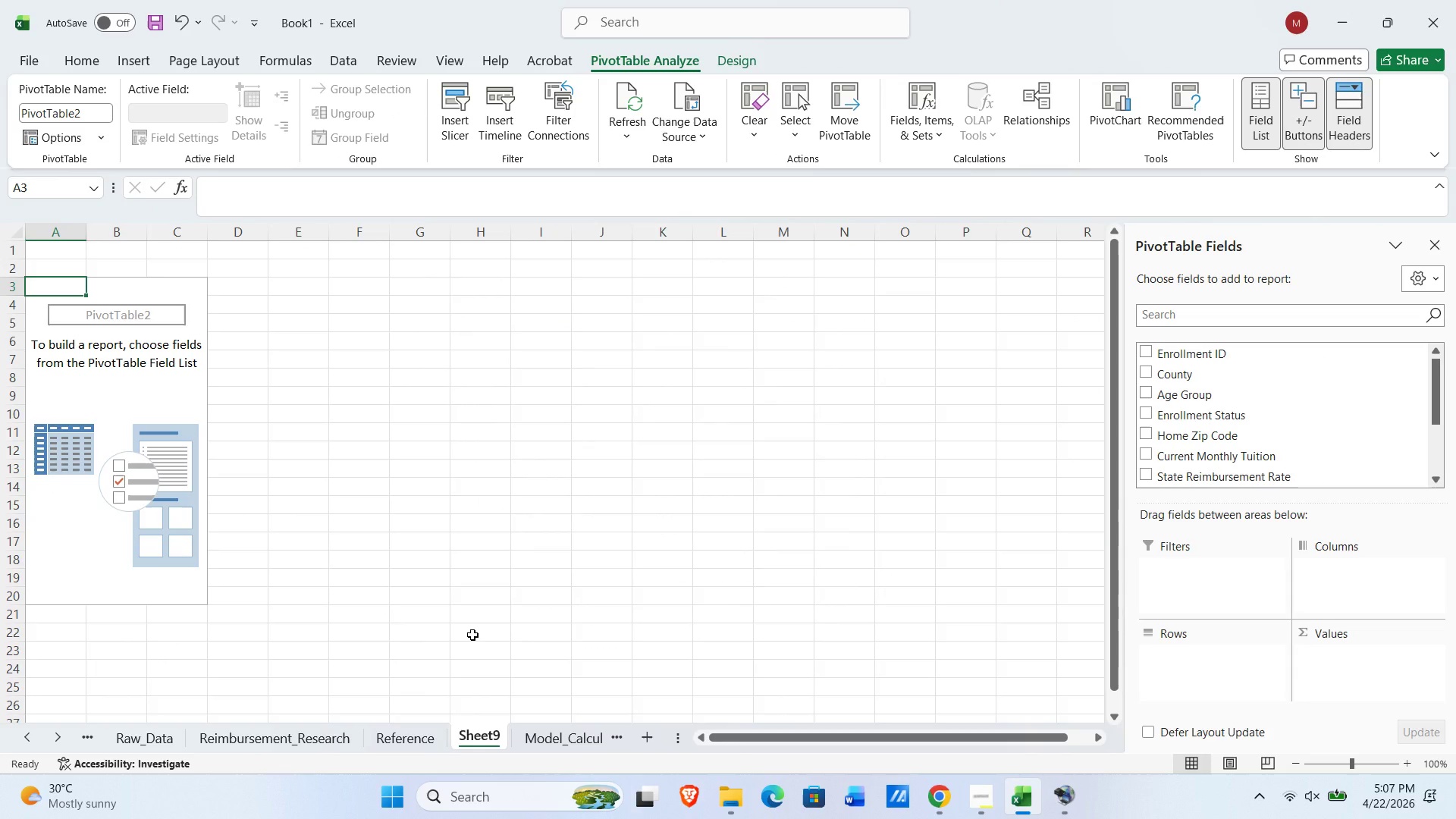 
left_click_drag(start_coordinate=[1176, 375], to_coordinate=[1179, 648])
 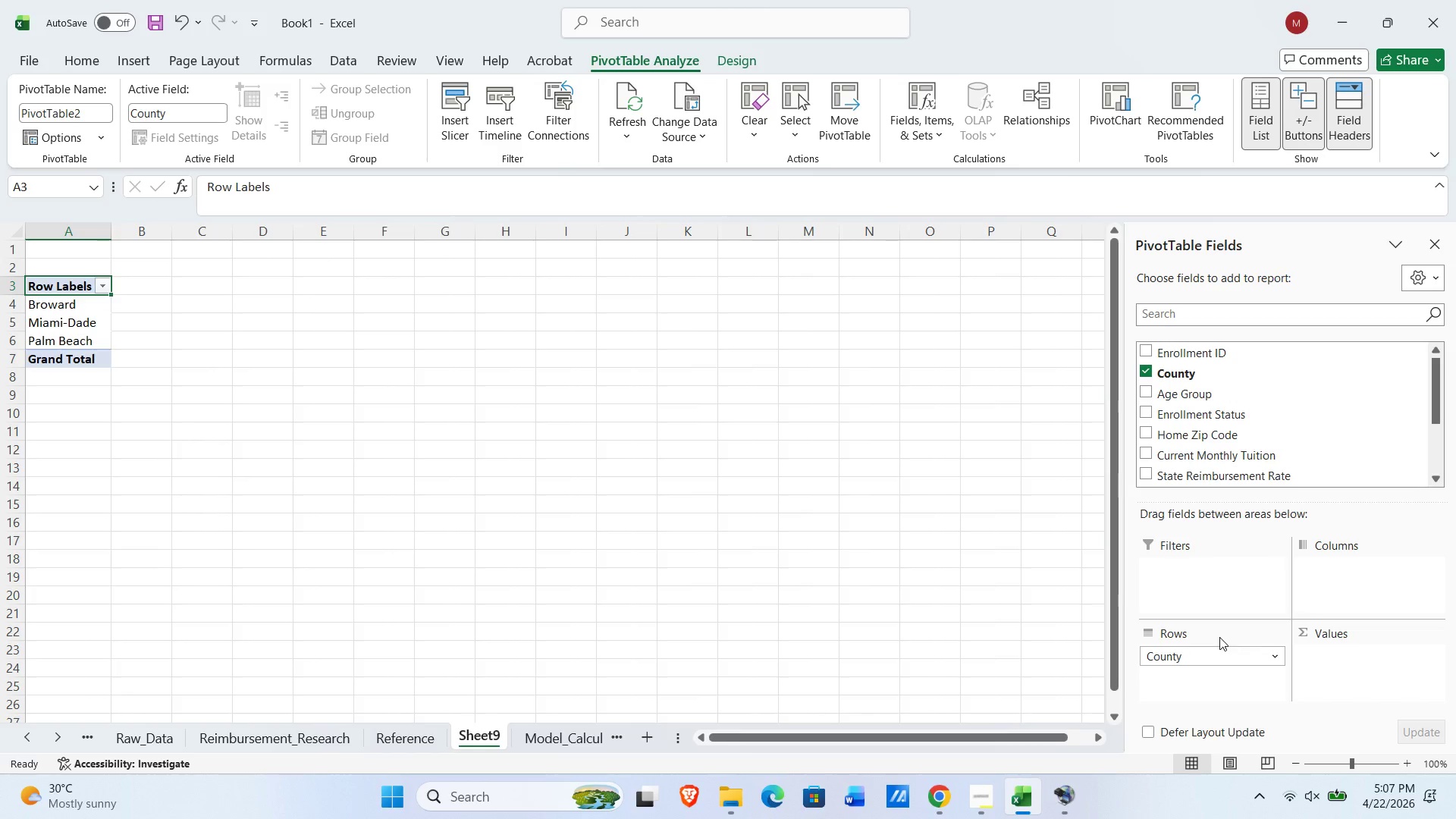 
wait(5.02)
 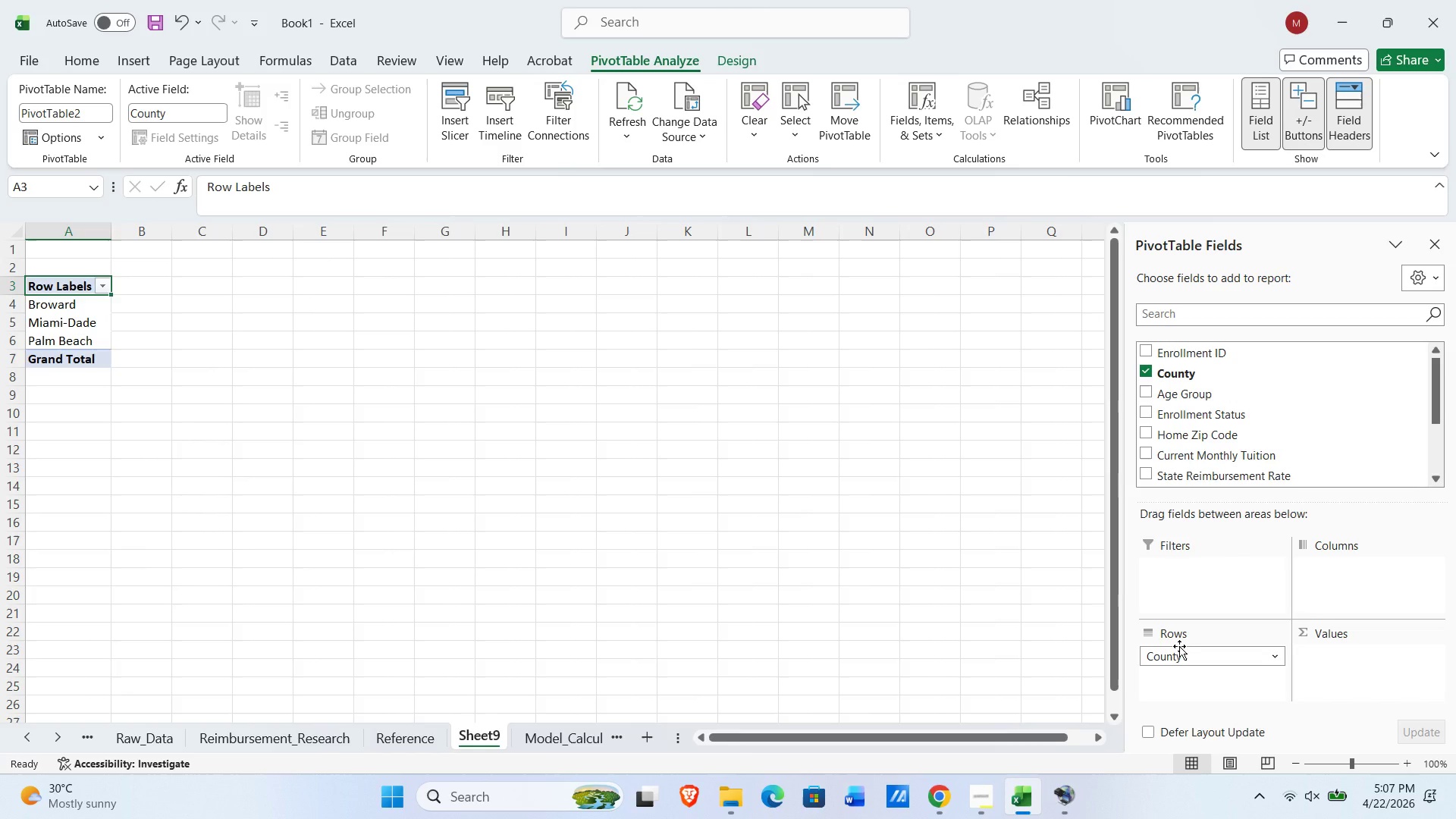 
left_click_drag(start_coordinate=[1224, 459], to_coordinate=[1350, 667])
 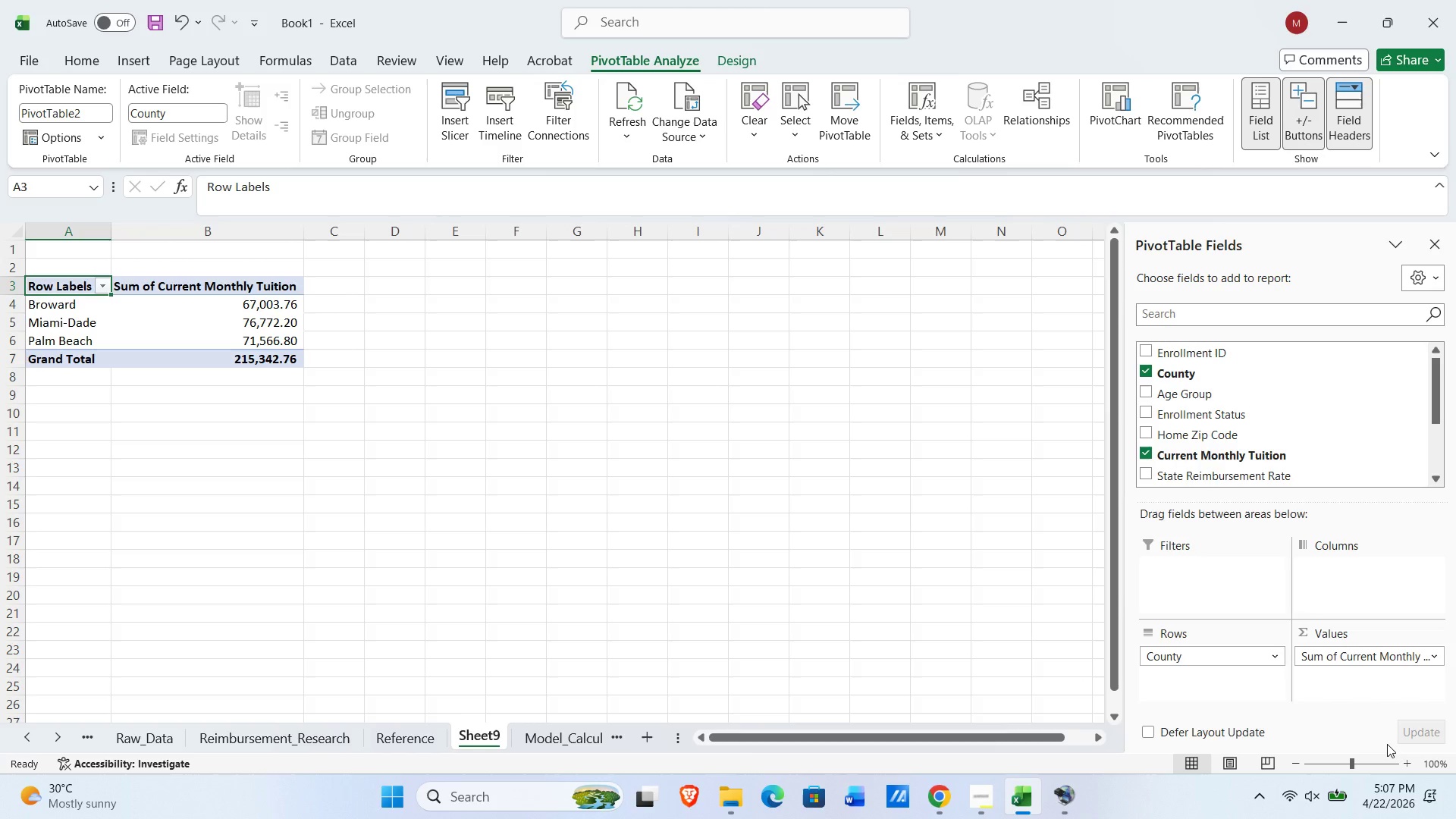 
wait(6.73)
 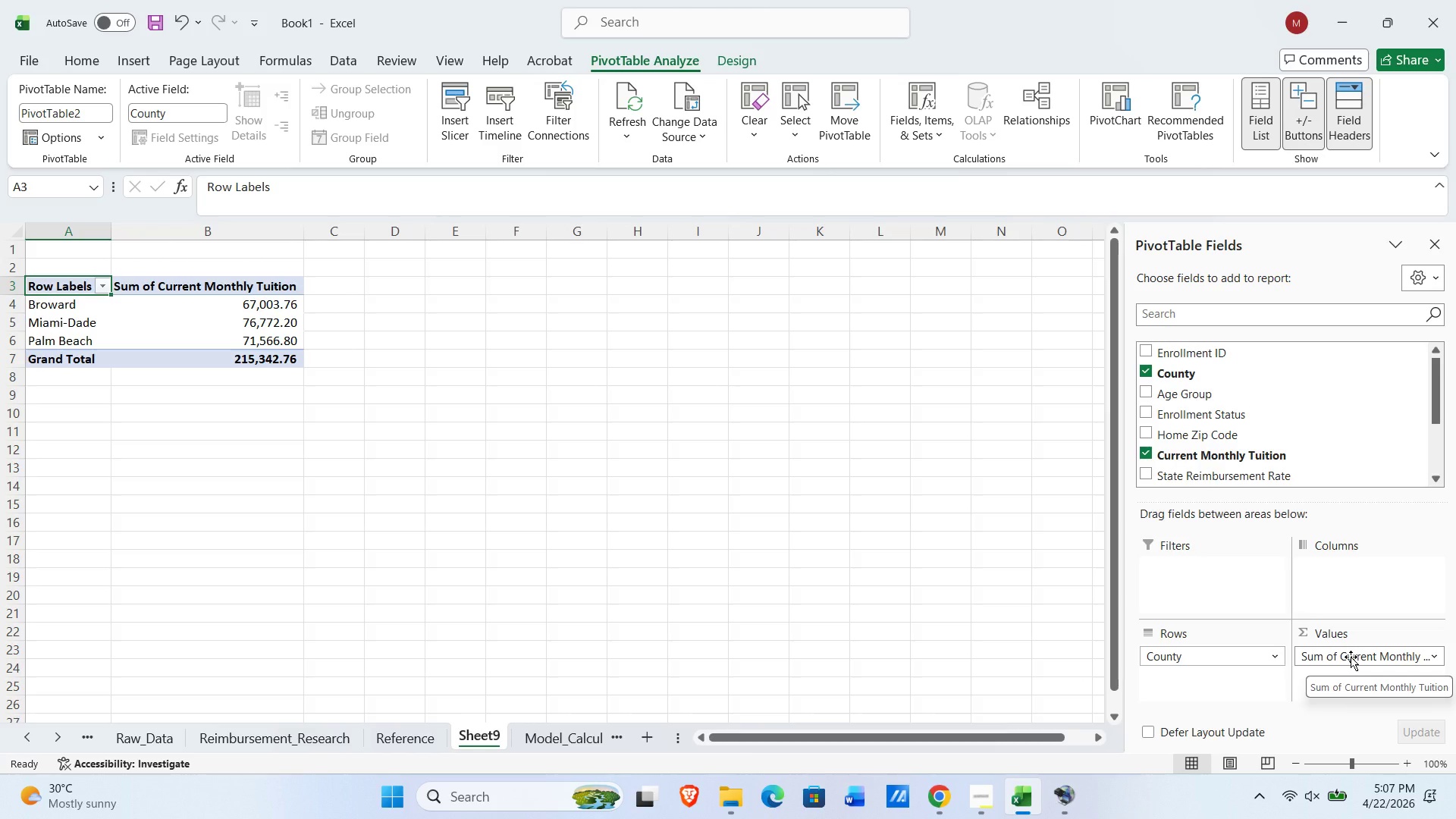 
left_click([1435, 657])
 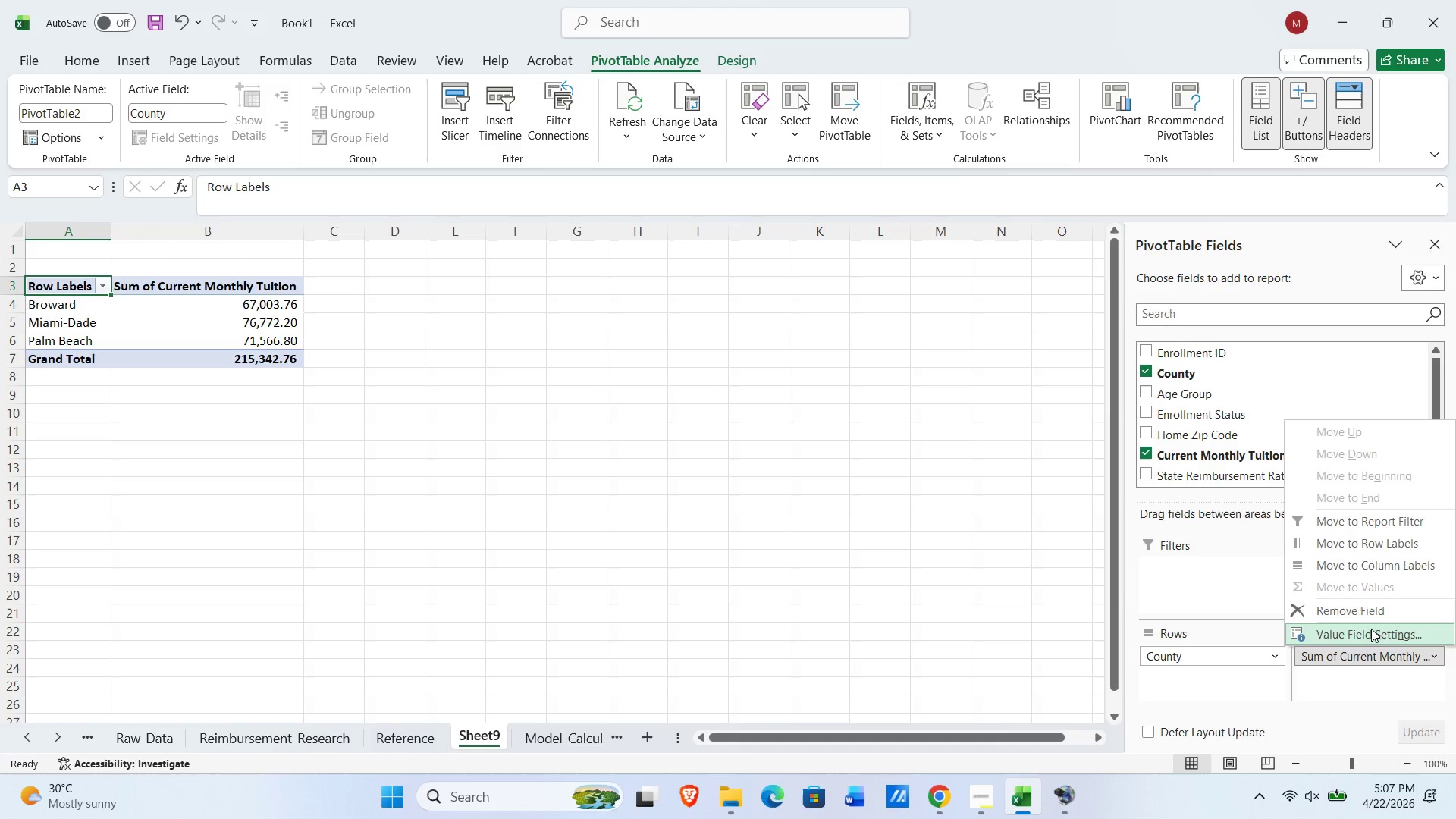 
left_click([1367, 633])
 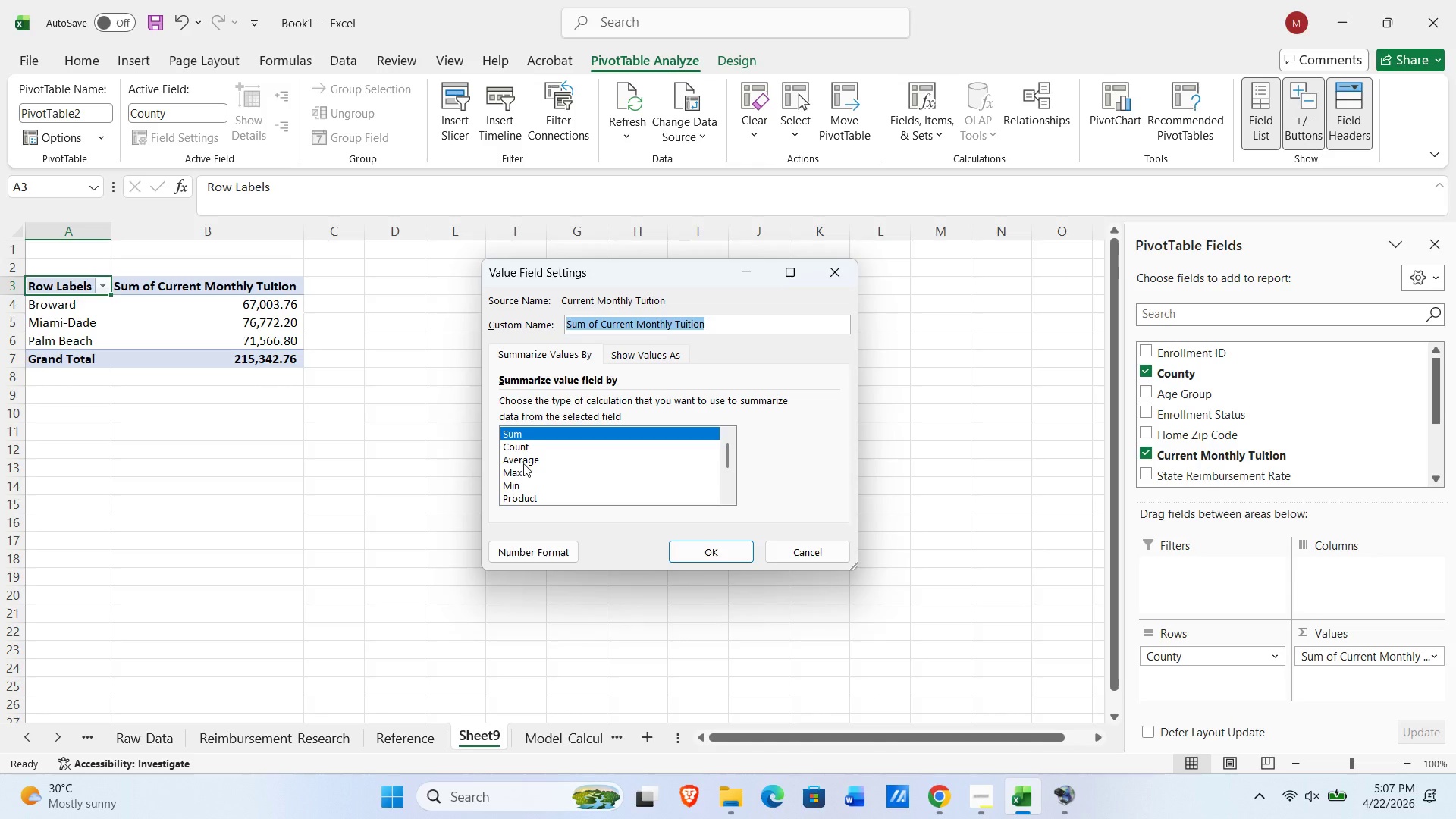 
left_click([525, 460])
 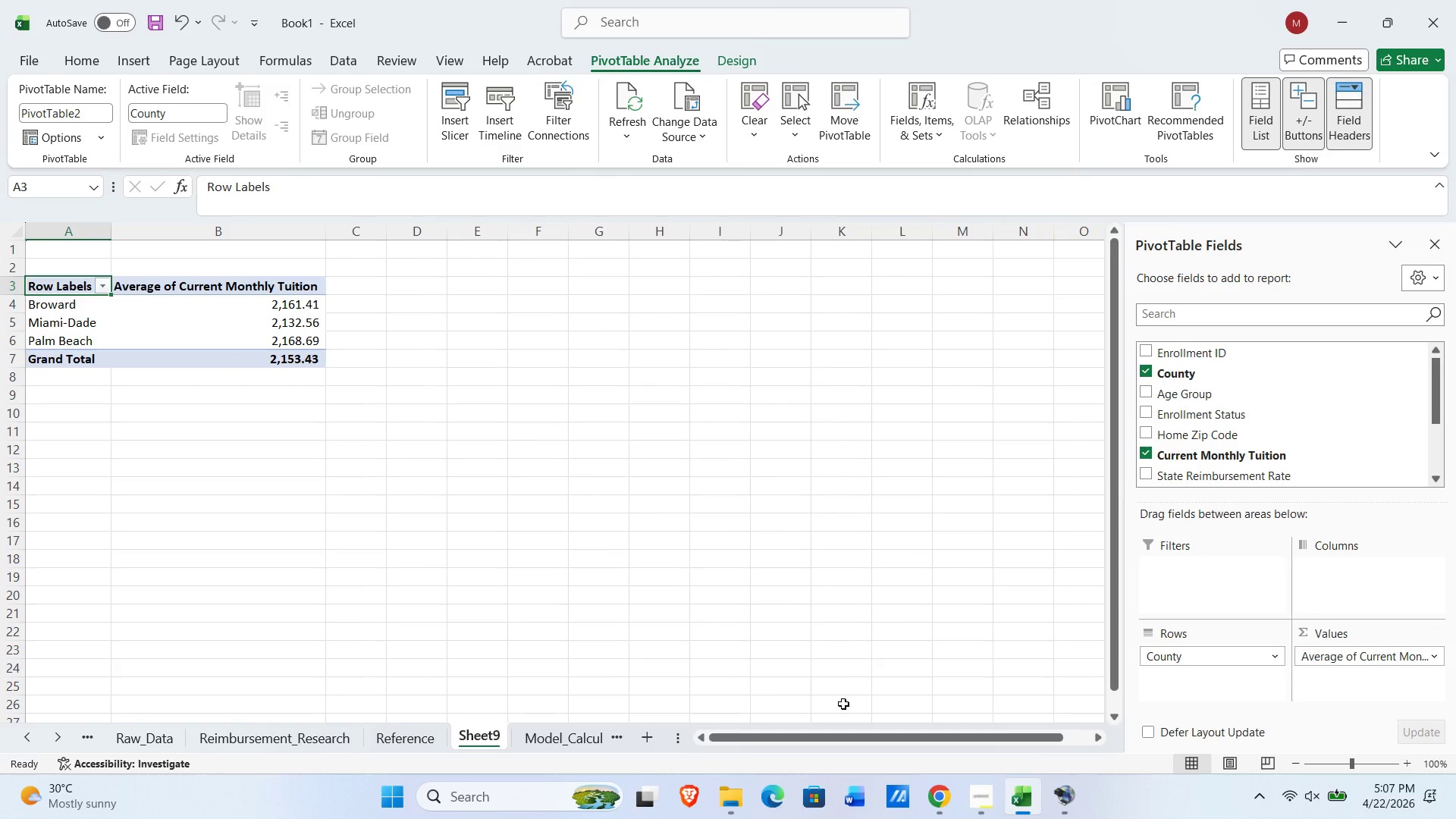 
wait(9.94)
 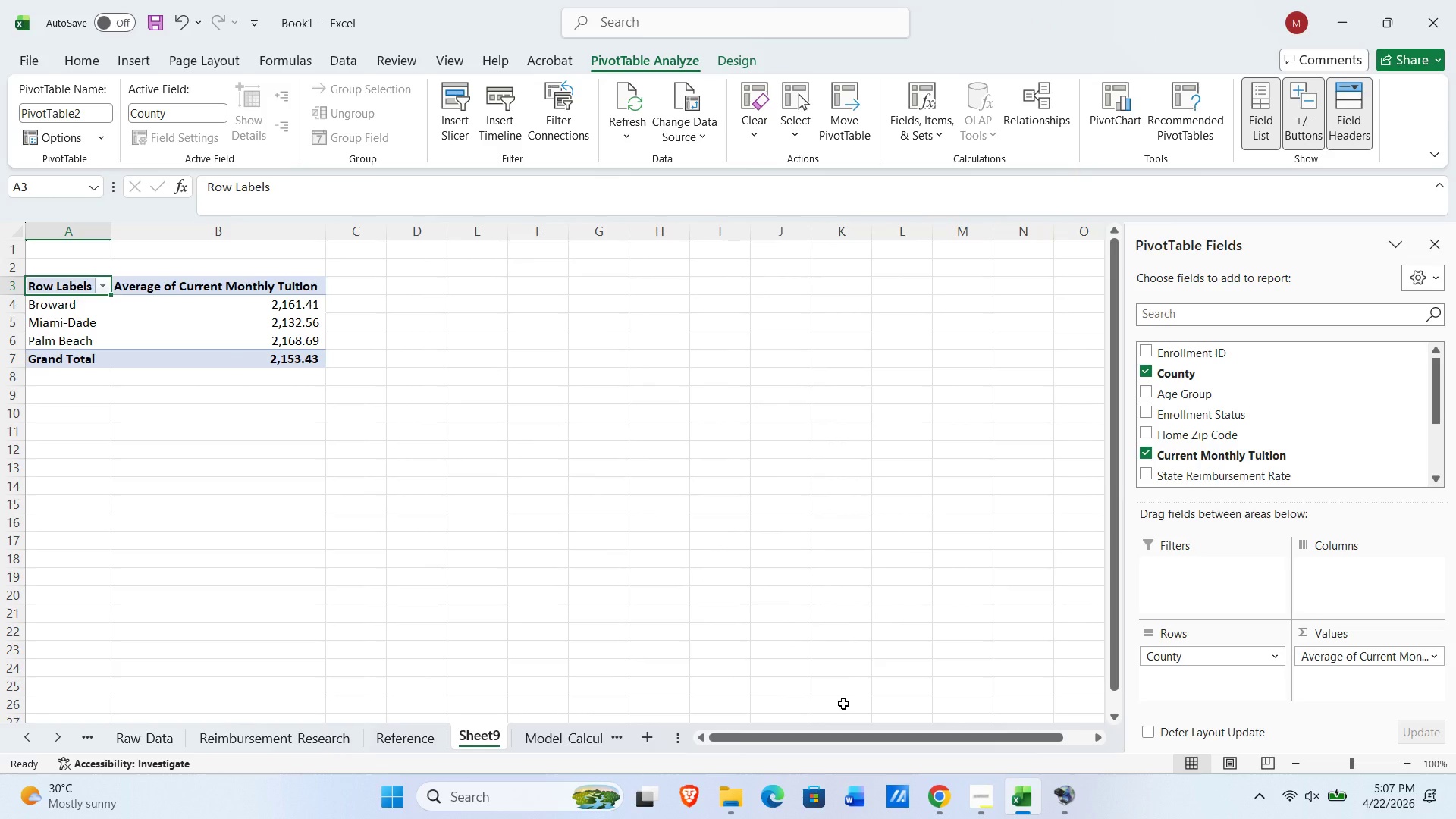 
left_click_drag(start_coordinate=[1247, 475], to_coordinate=[1351, 679])
 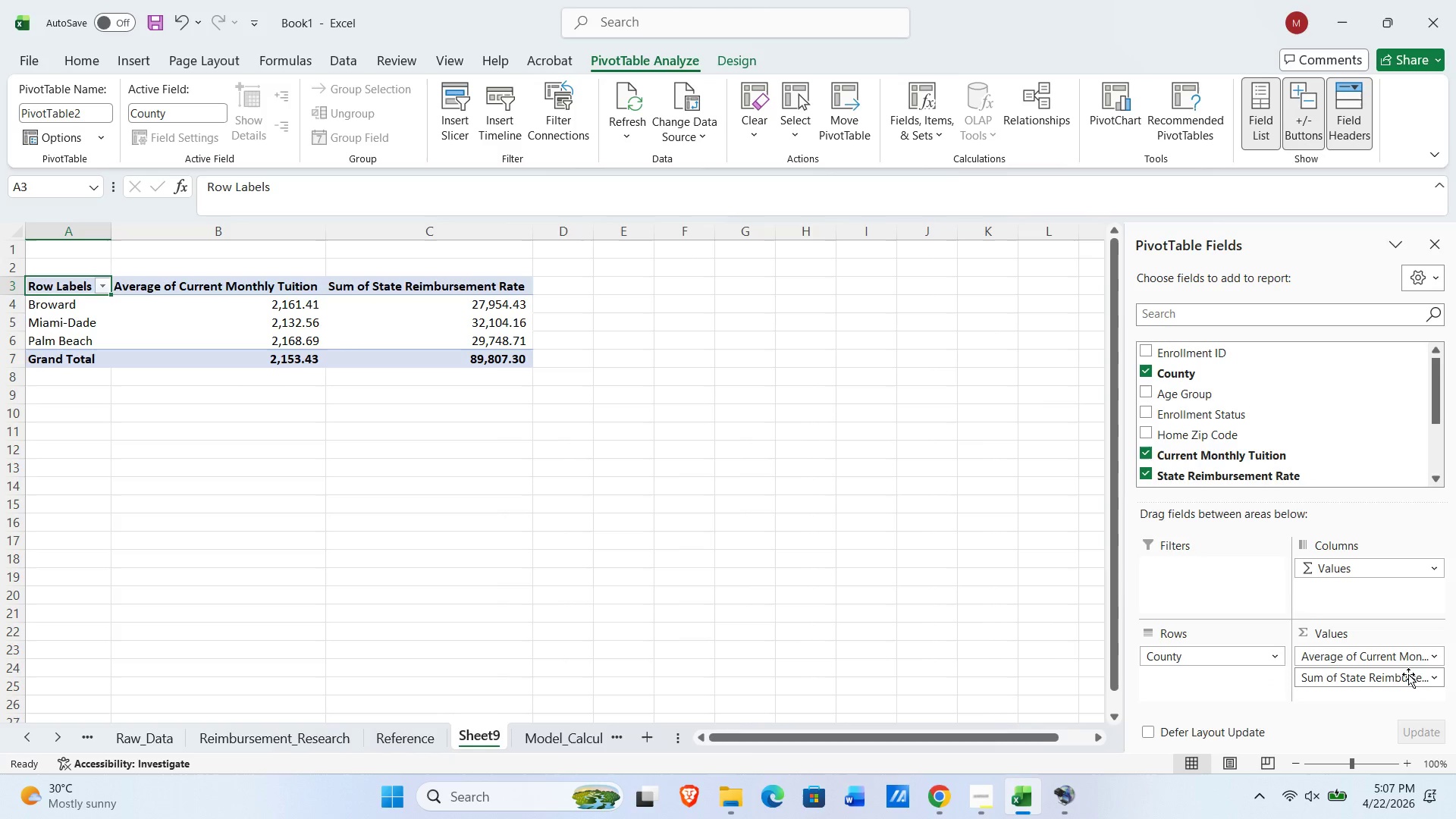 
left_click([1404, 677])
 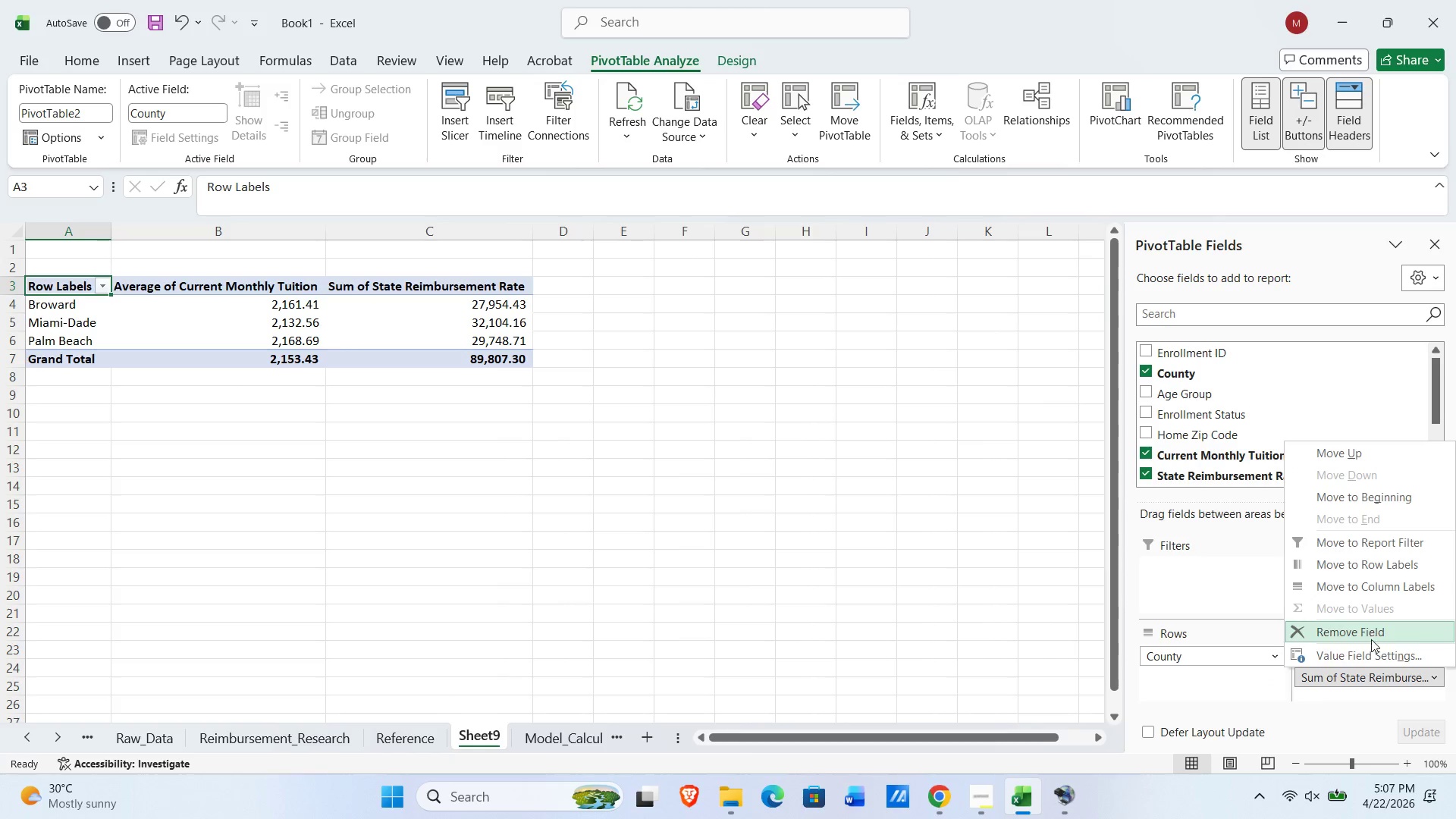 
left_click([1366, 654])
 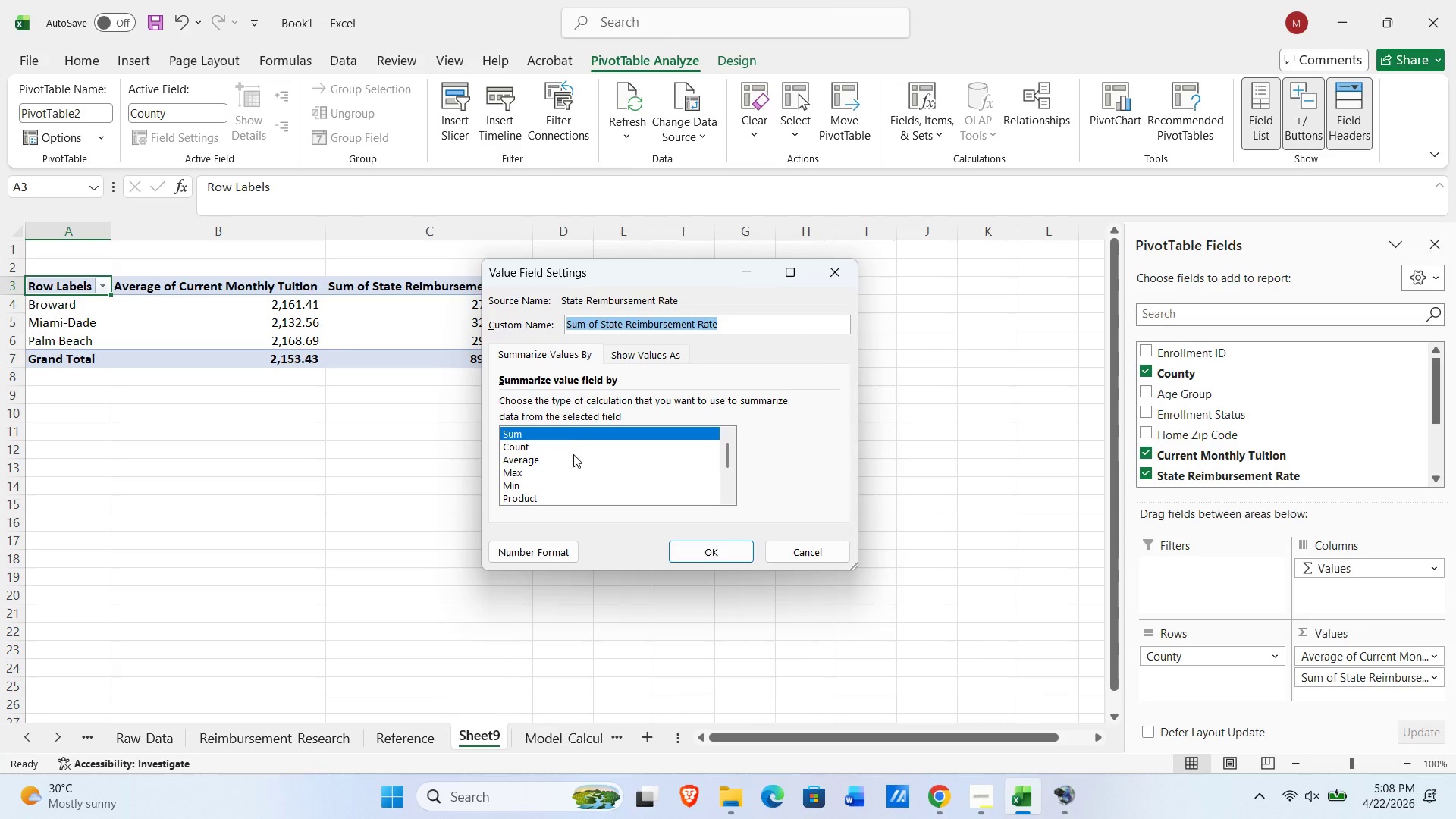 
left_click([566, 463])
 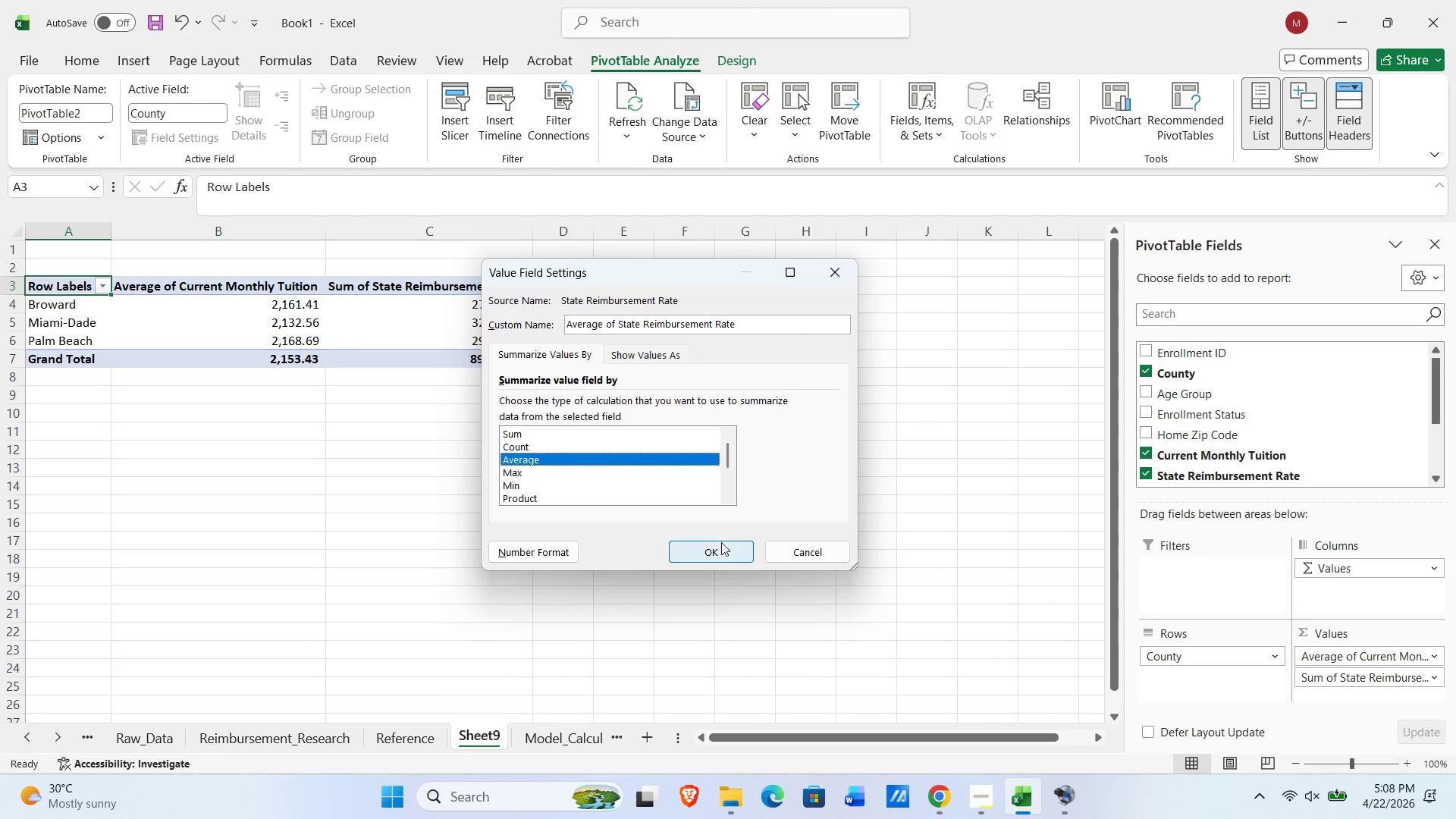 
left_click([721, 551])
 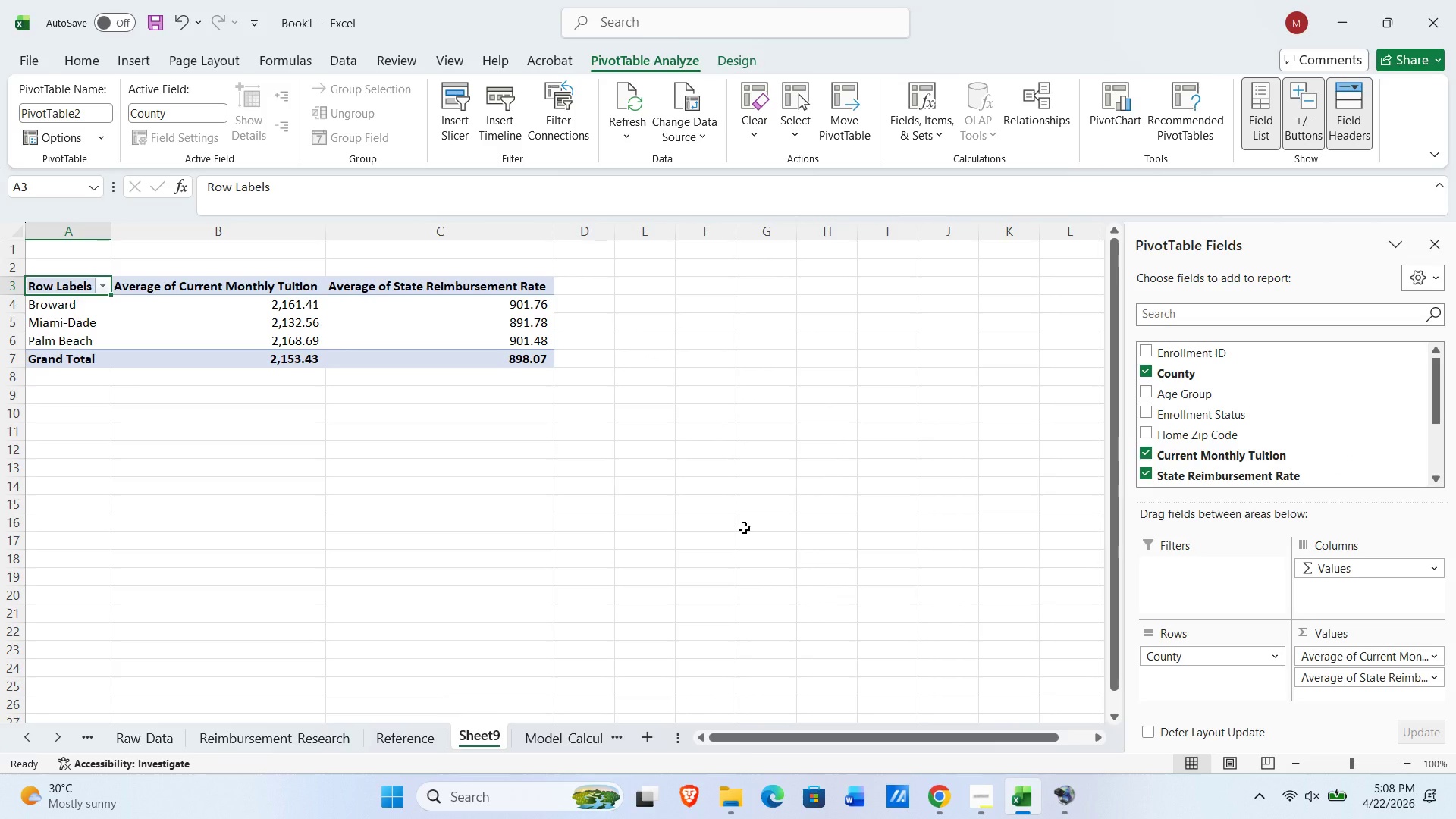 
wait(9.94)
 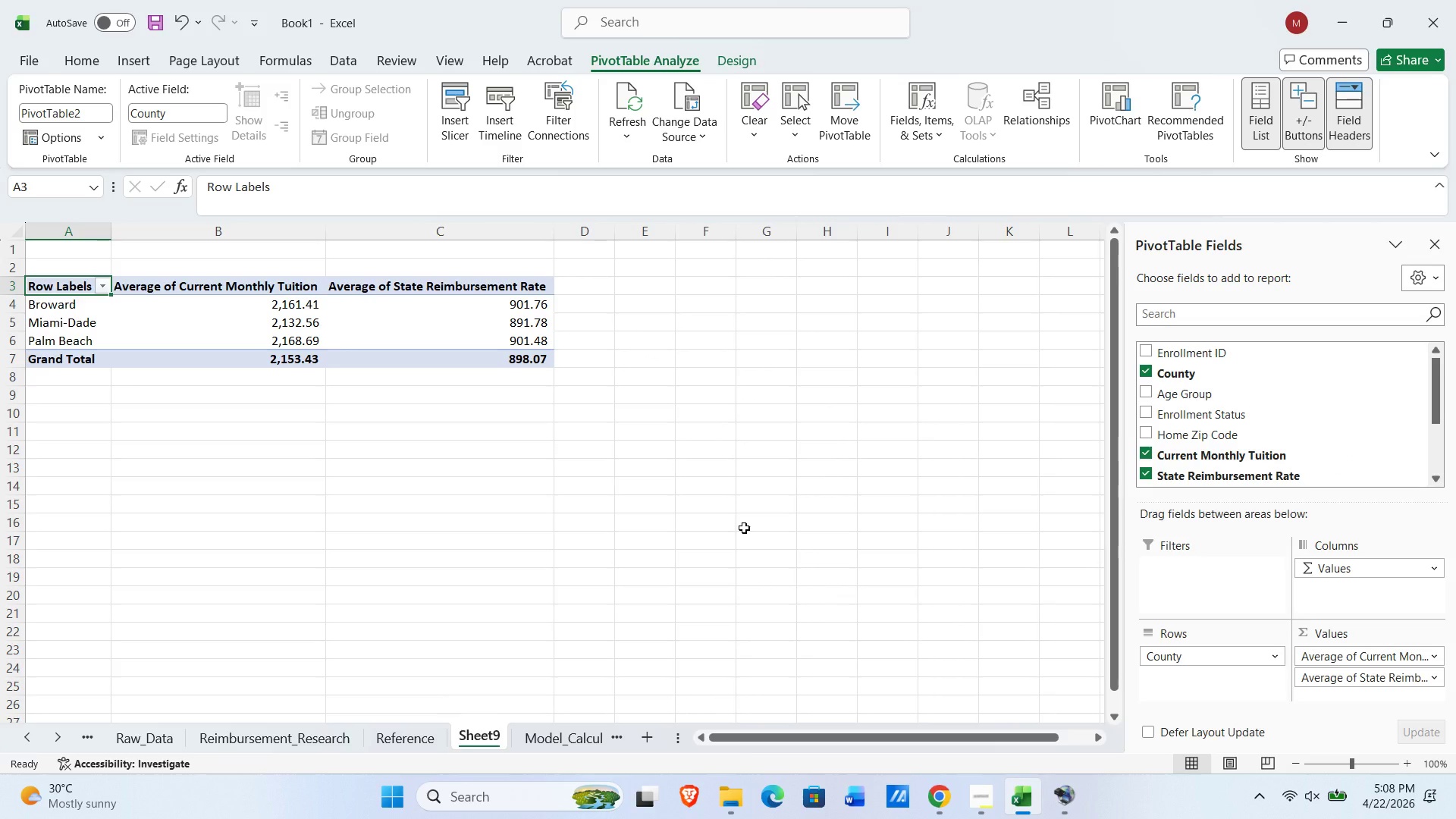 
left_click([207, 312])
 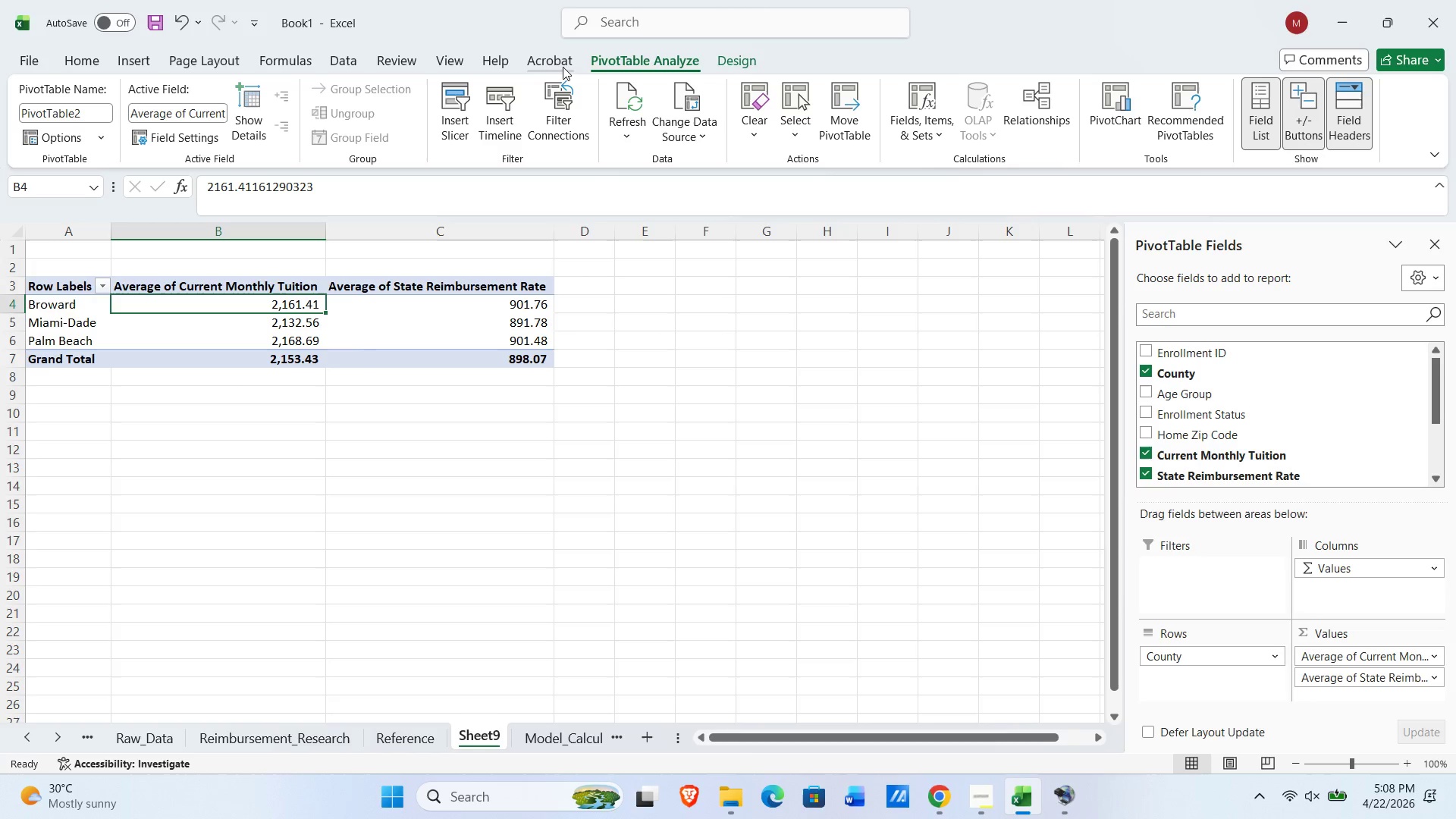 
left_click([714, 60])
 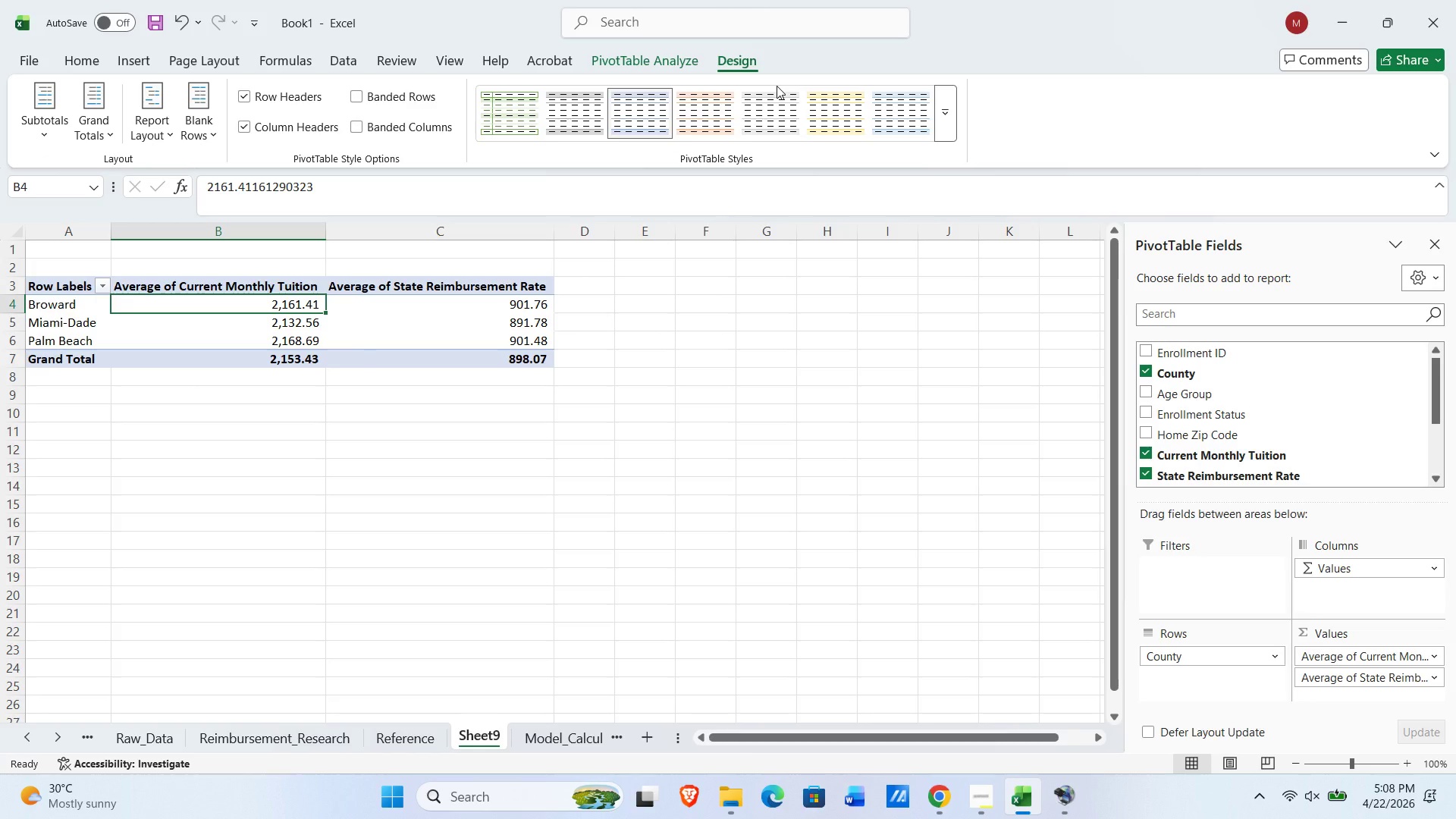 
wait(12.31)
 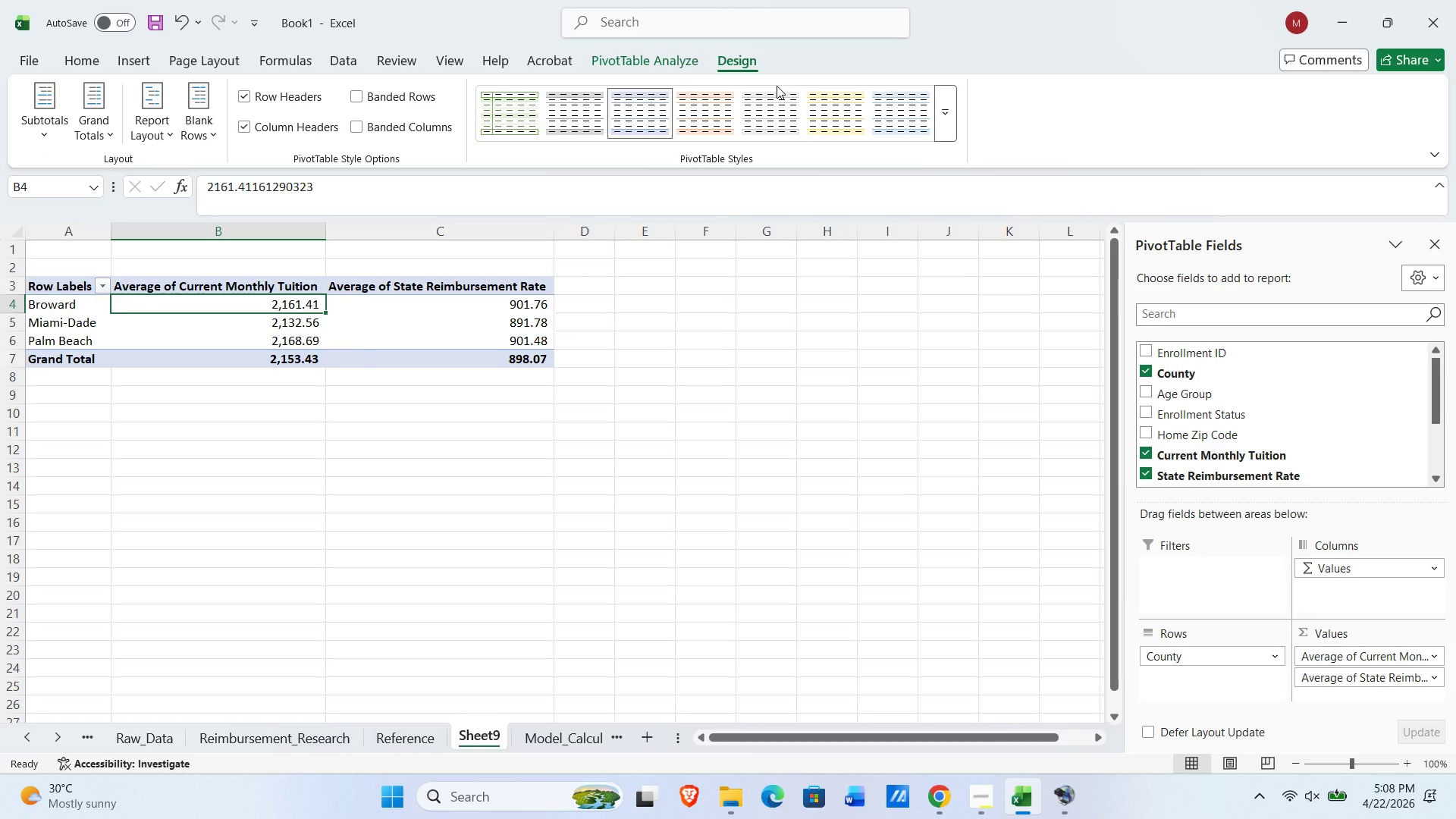 
left_click([653, 103])
 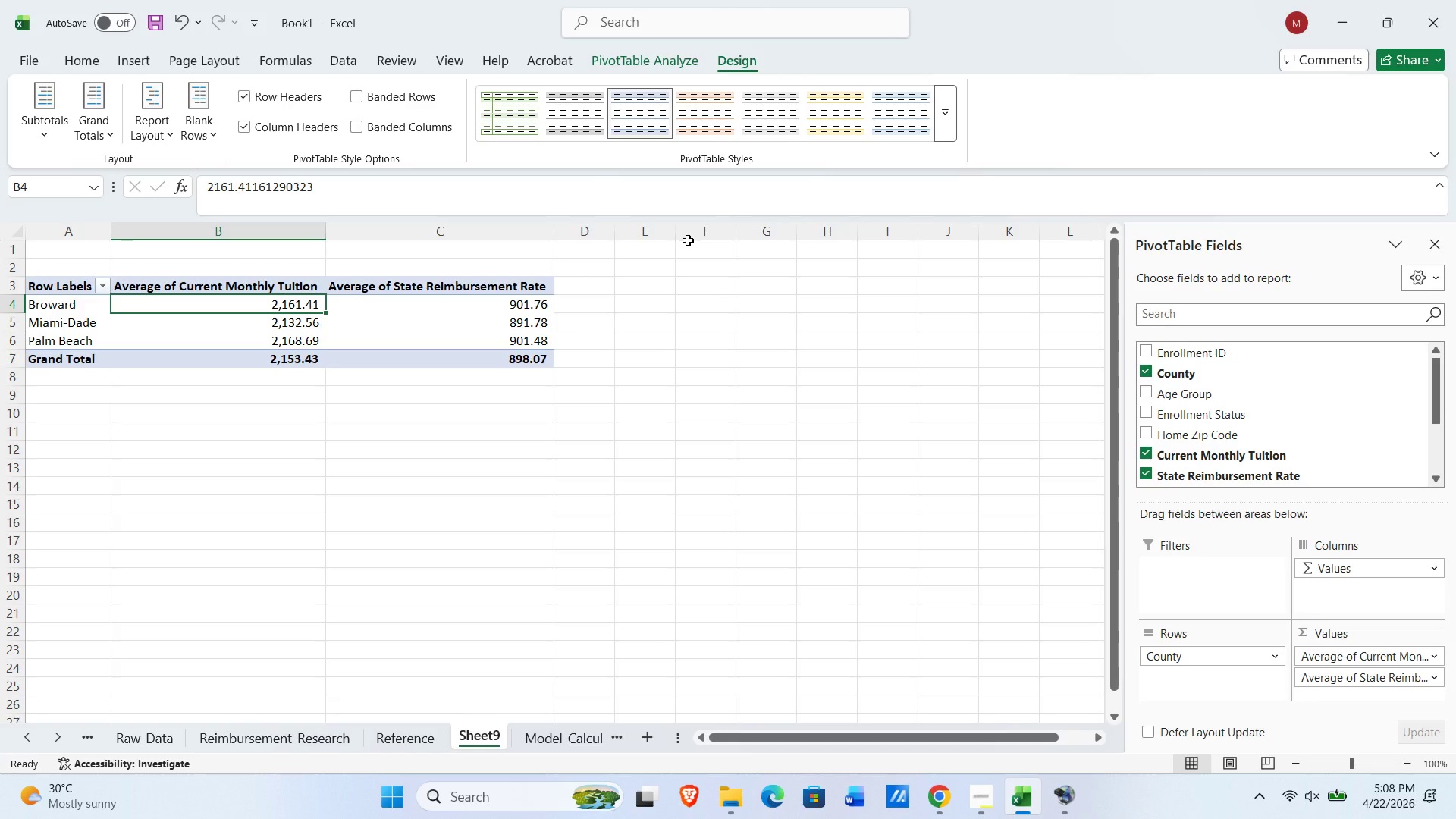 
wait(11.11)
 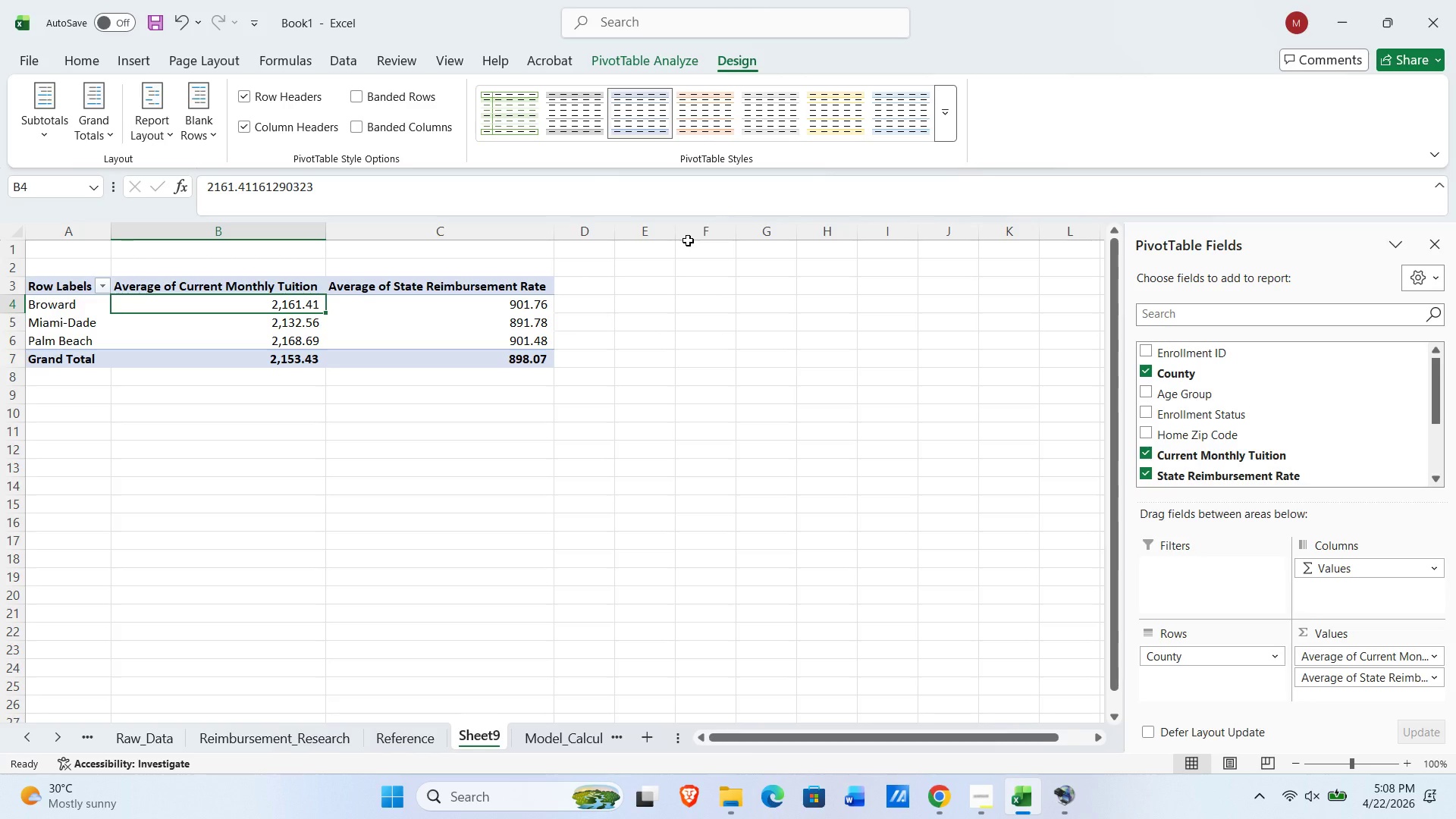 
left_click([212, 288])
 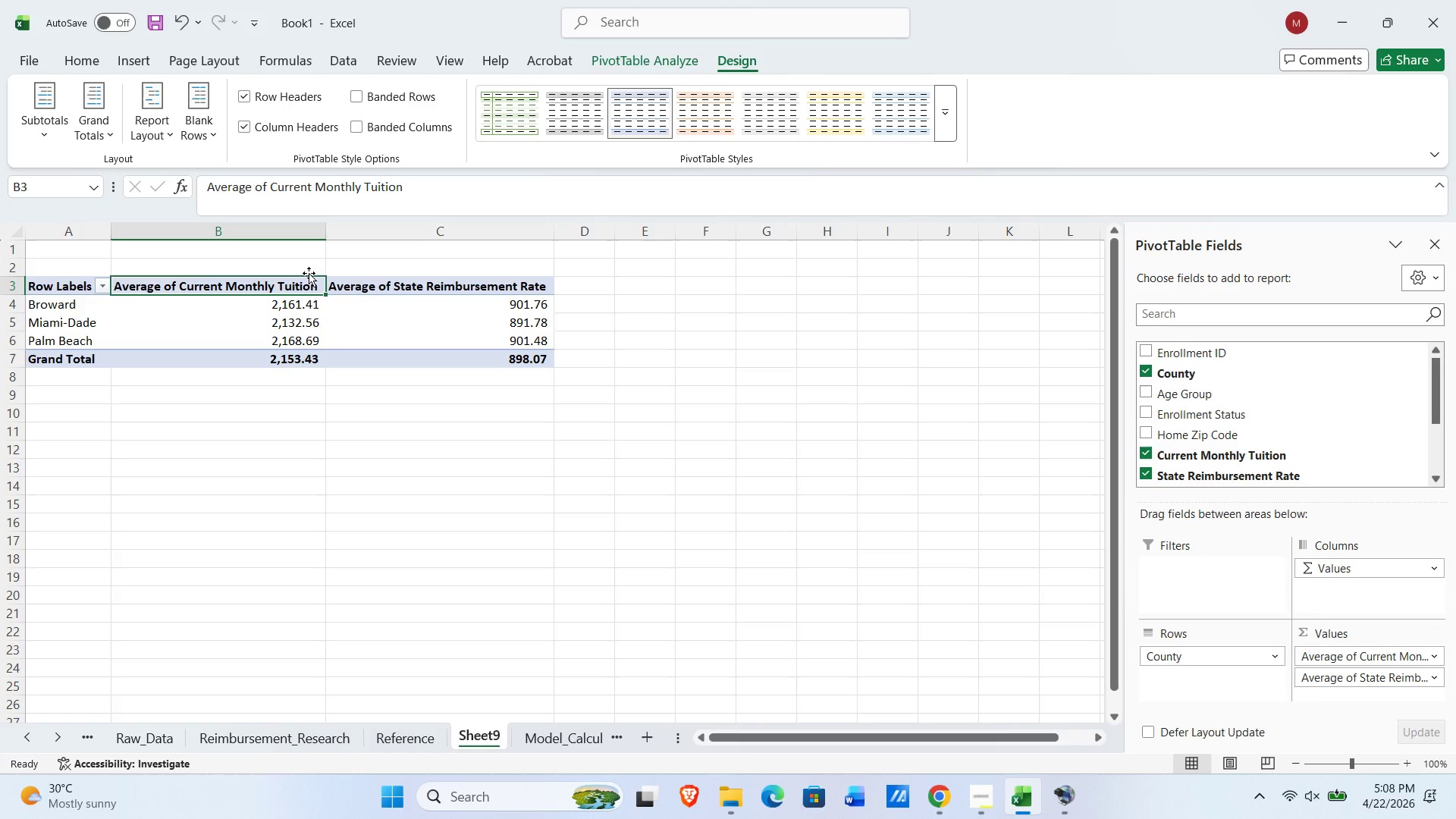 
left_click([438, 202])
 